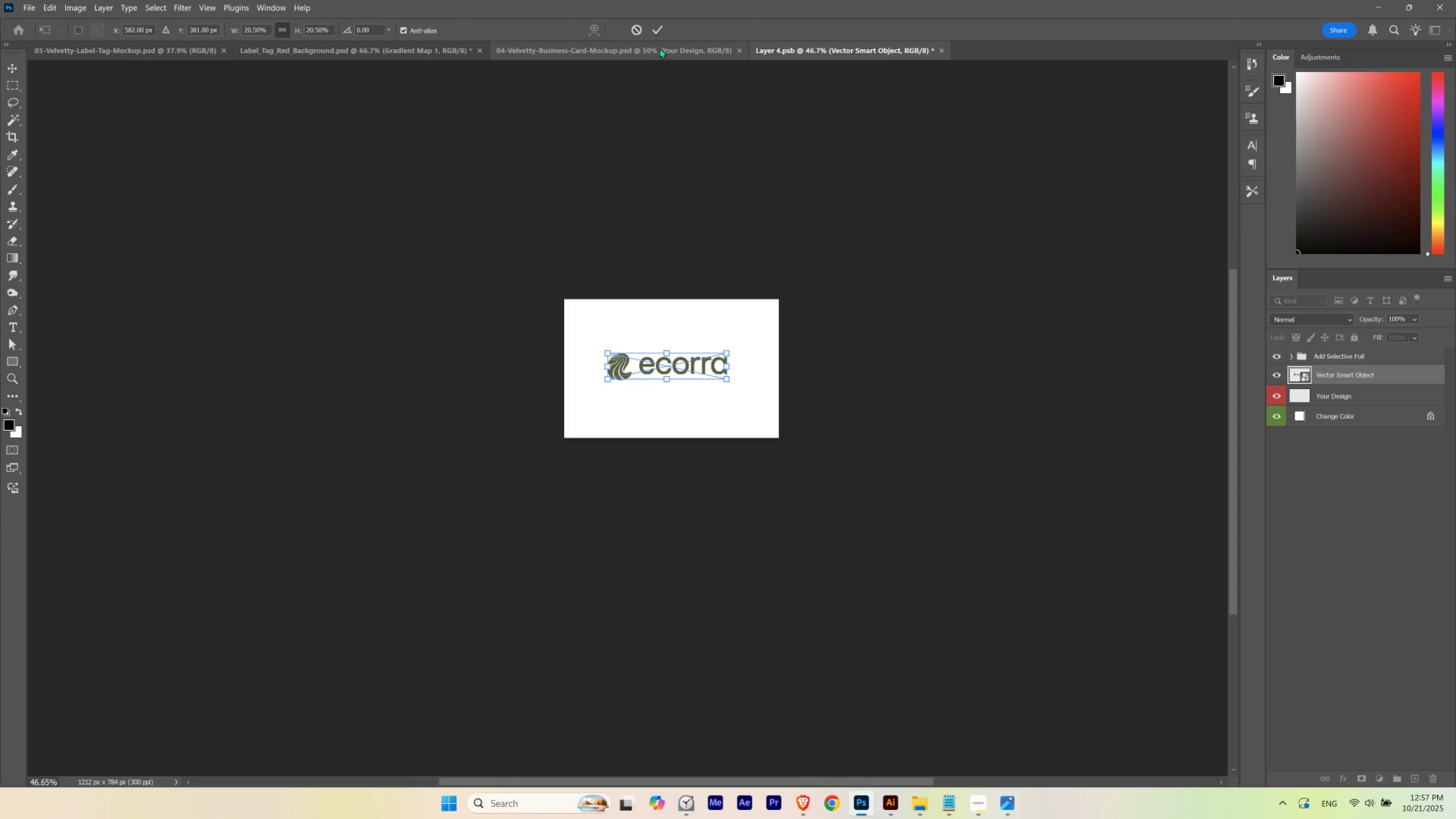 
left_click([659, 31])
 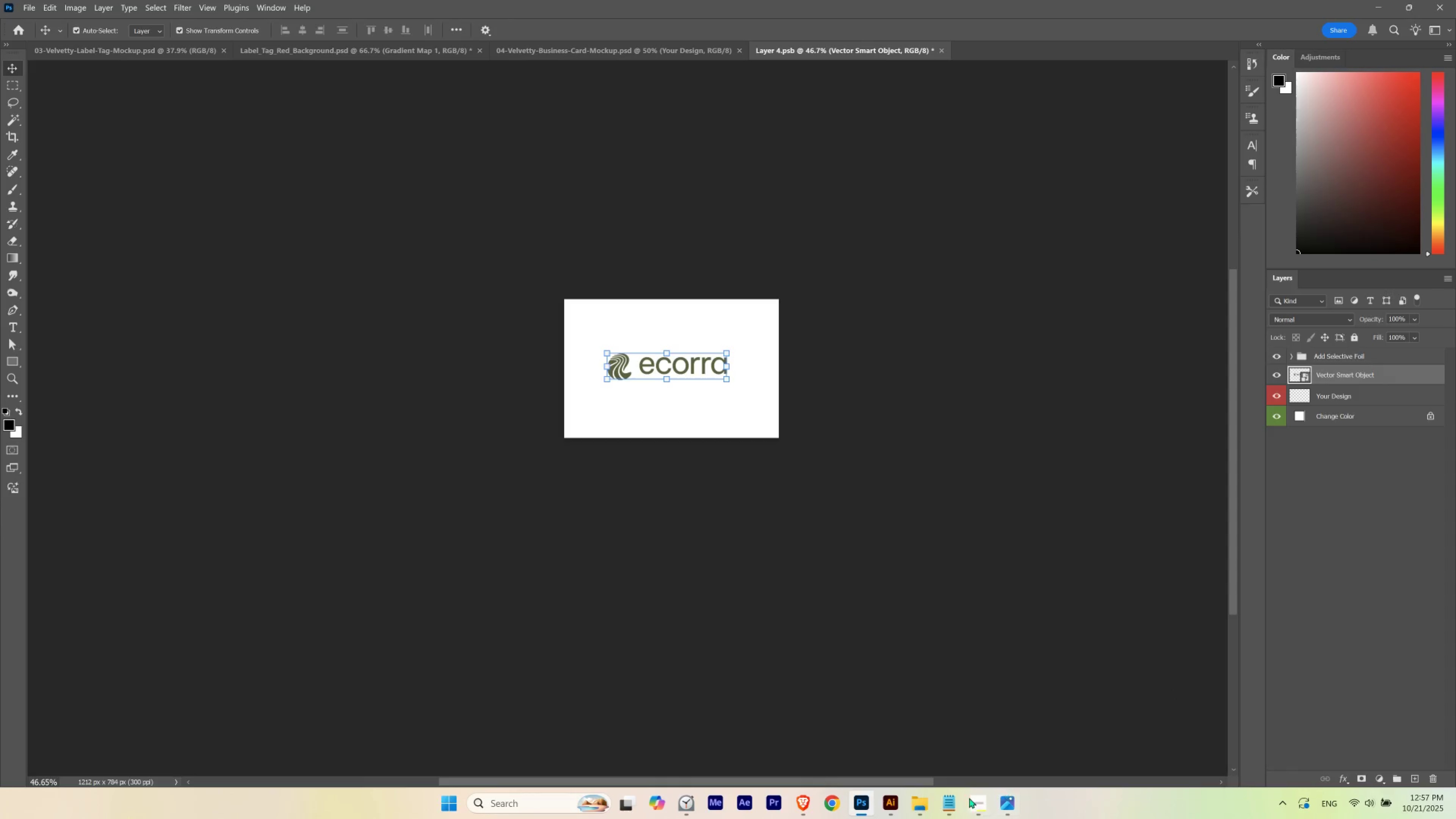 
left_click([889, 805])
 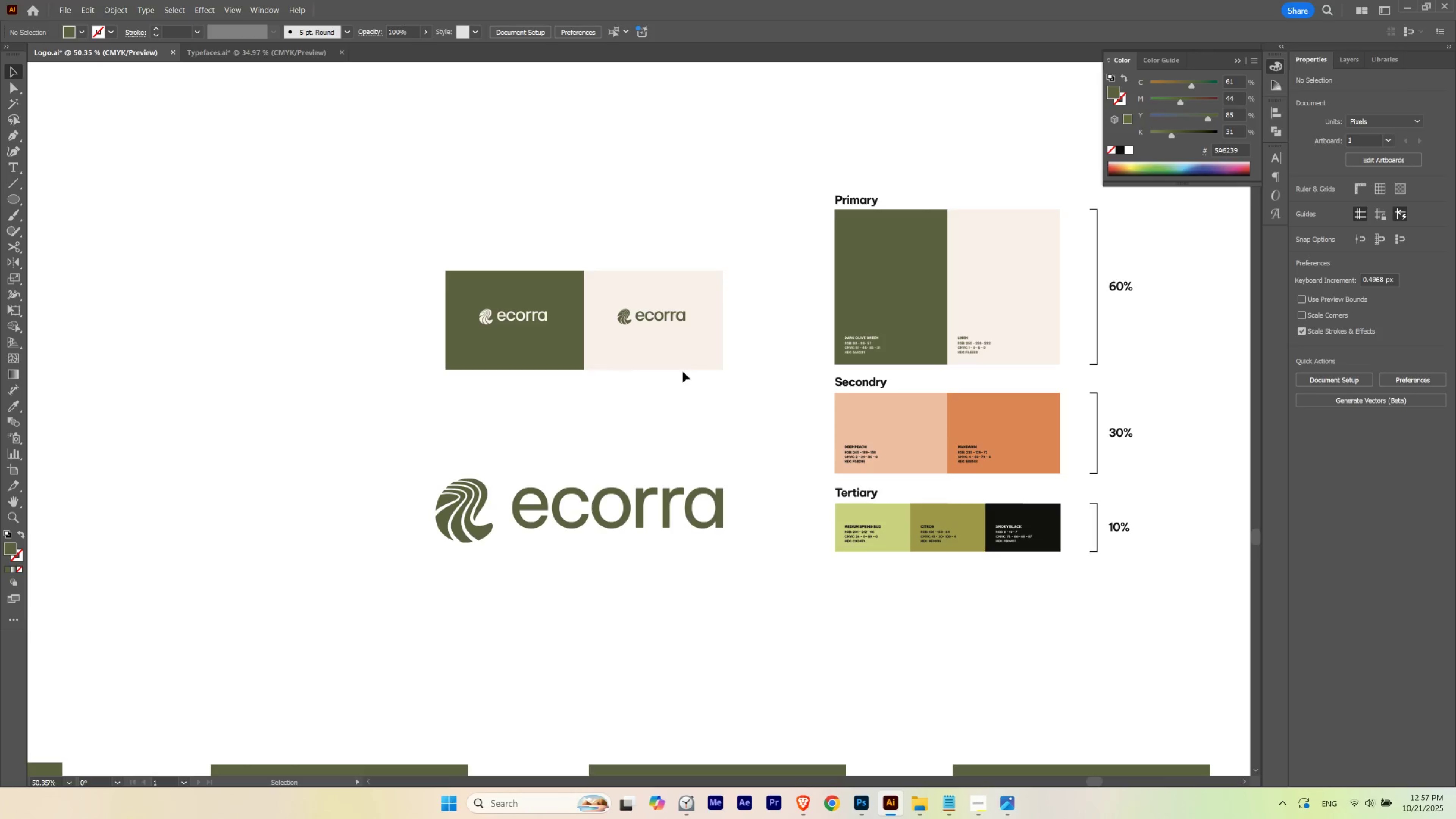 
double_click([686, 362])
 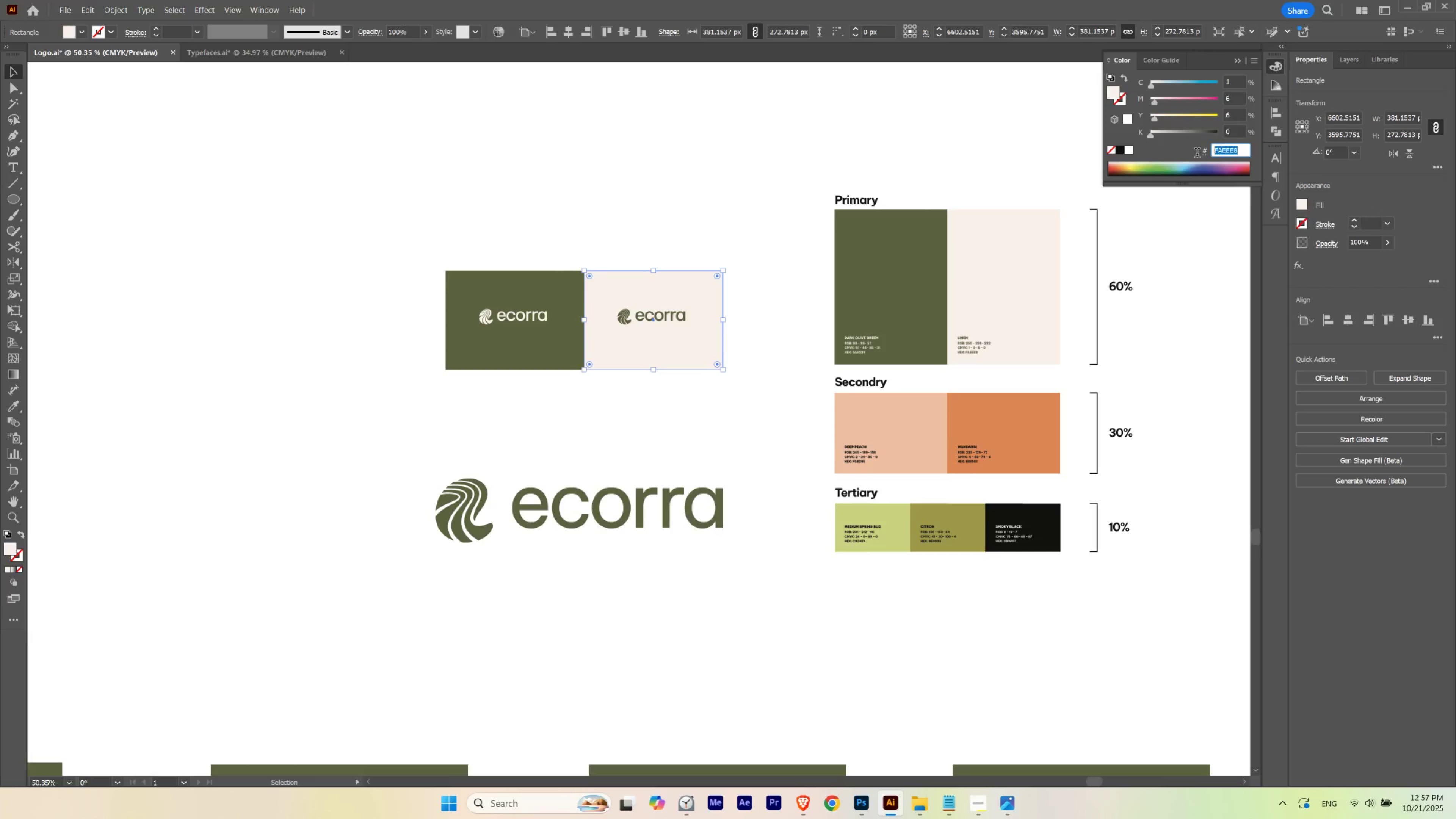 
key(Control+C)
 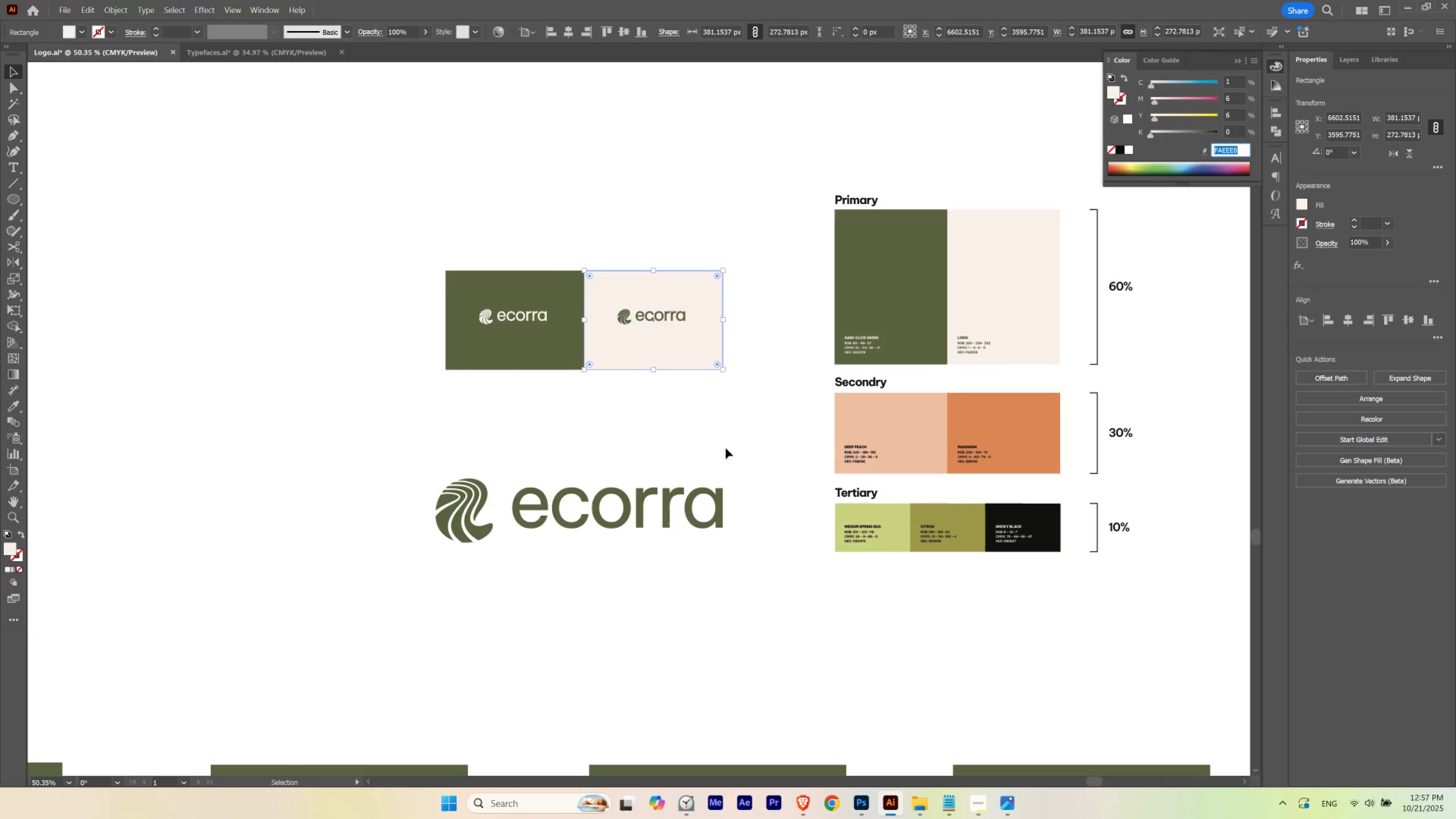 
left_click([726, 448])
 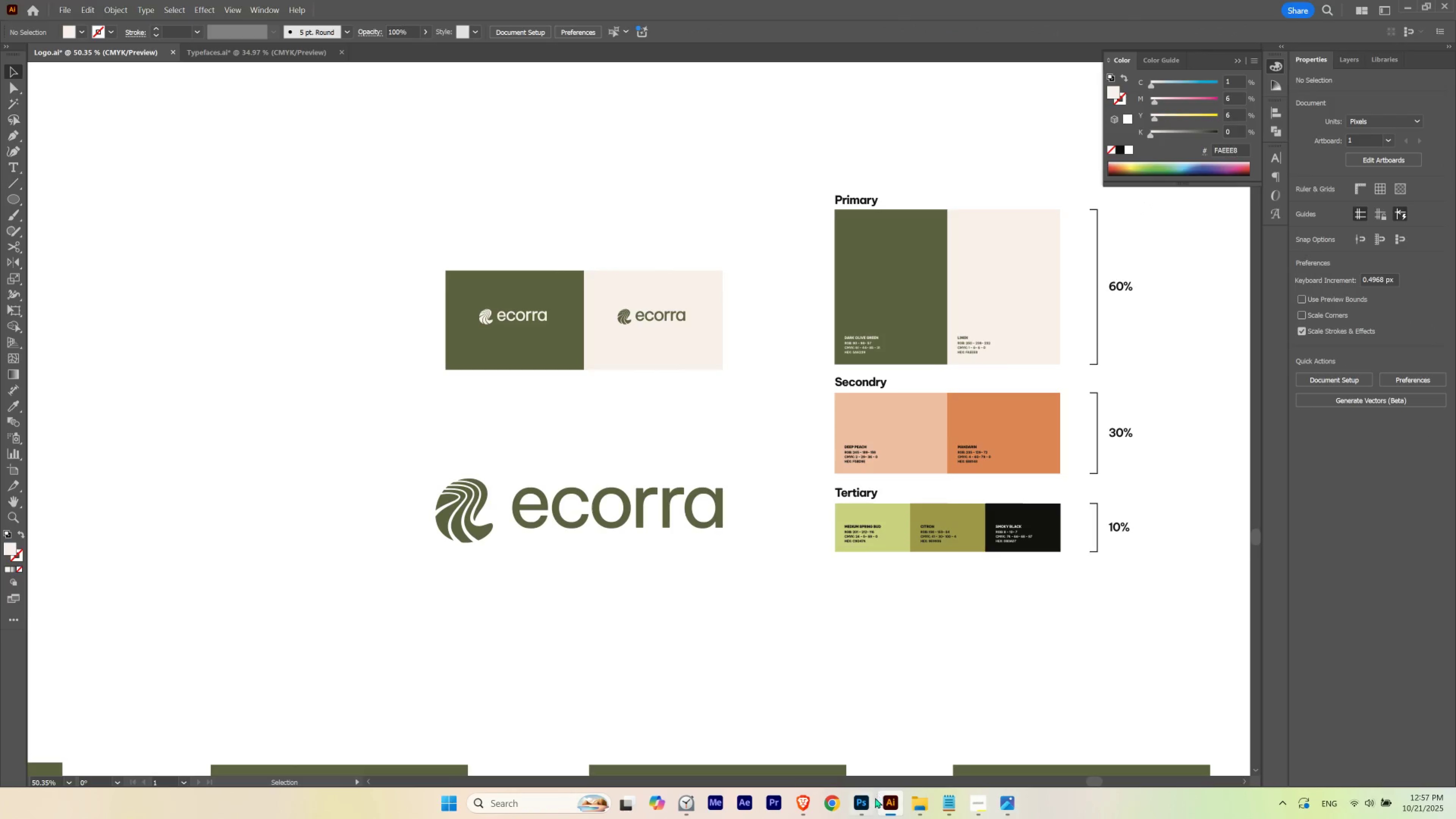 
left_click([867, 806])
 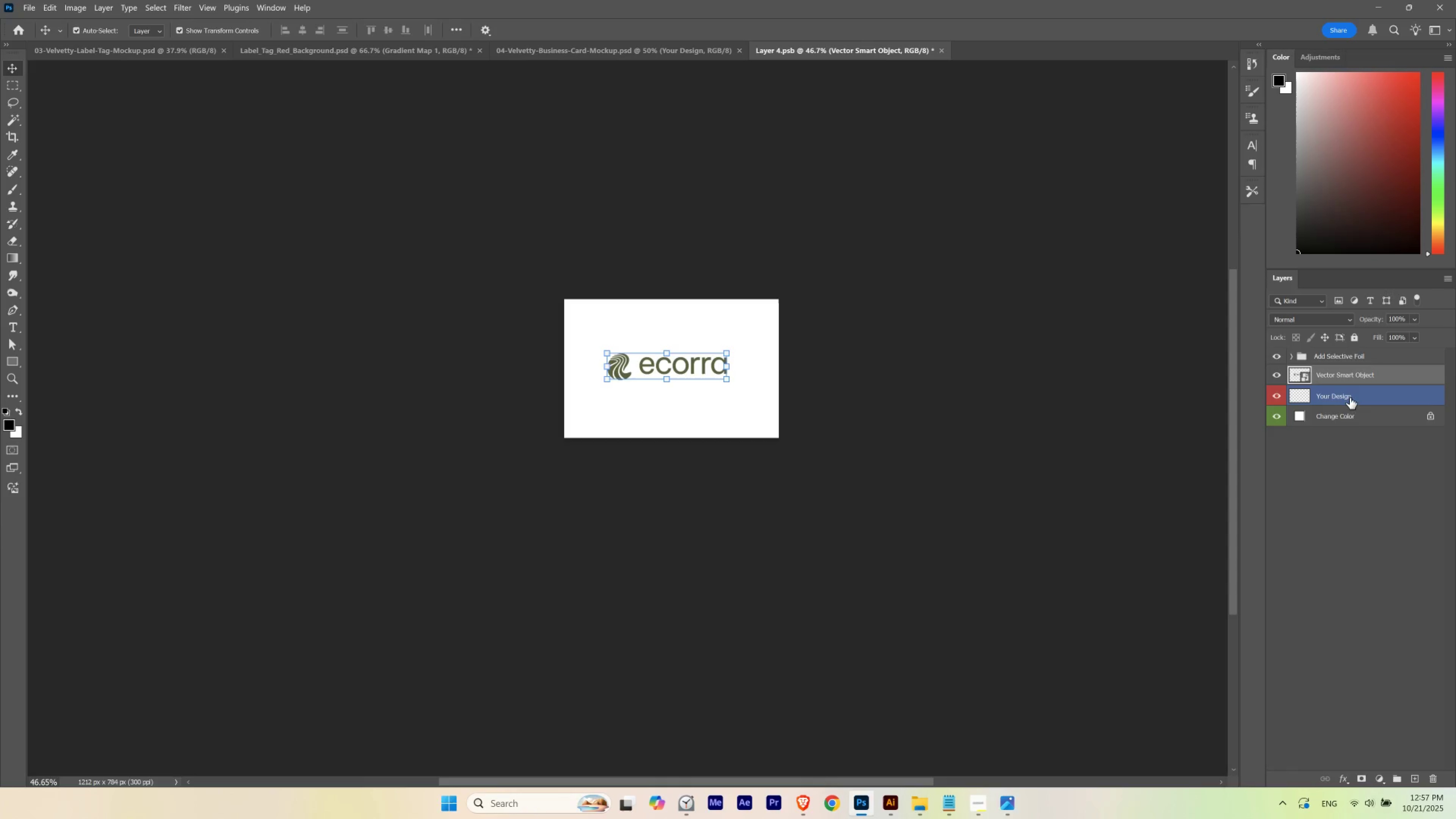 
left_click([1342, 417])
 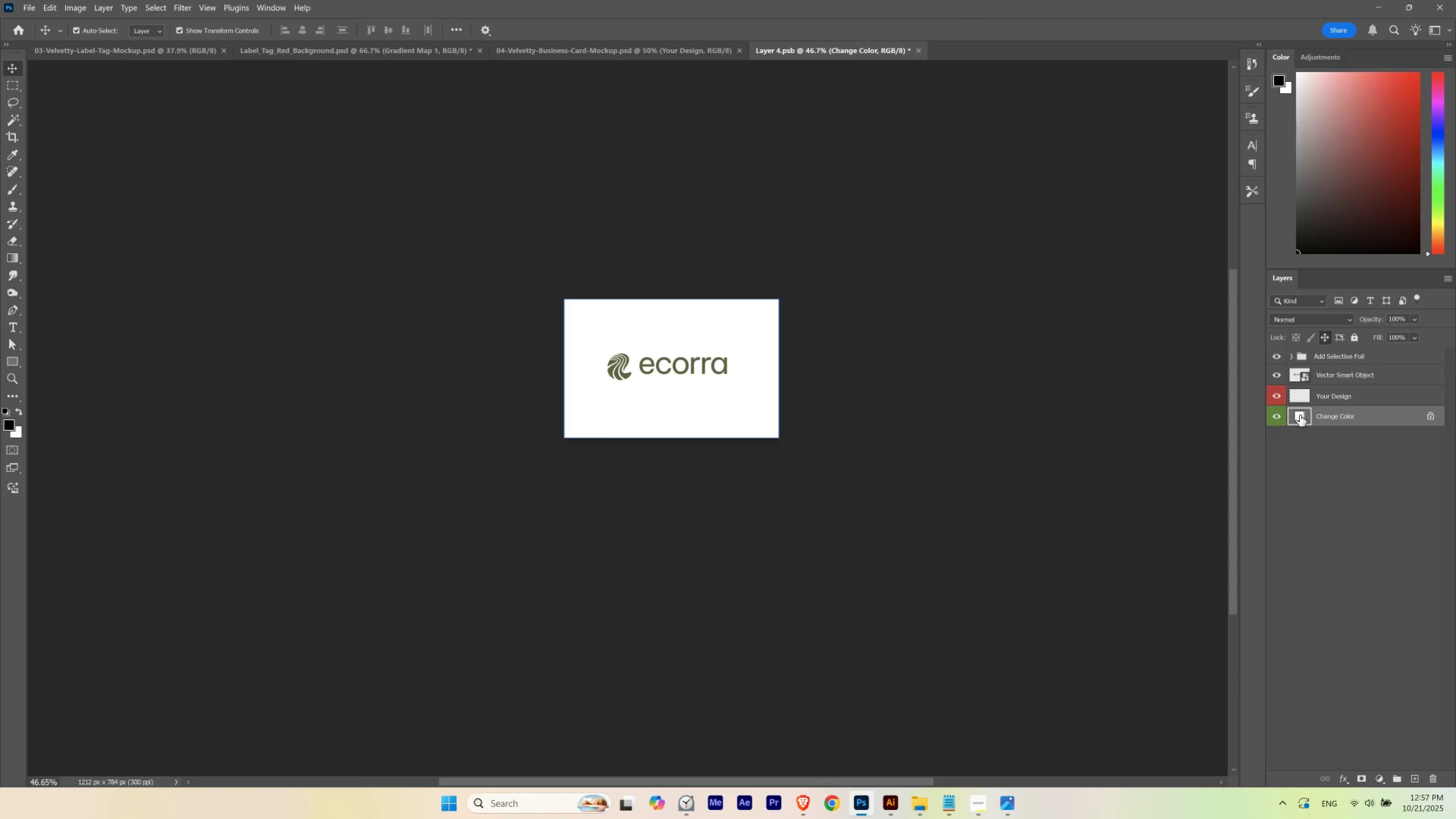 
double_click([1299, 415])
 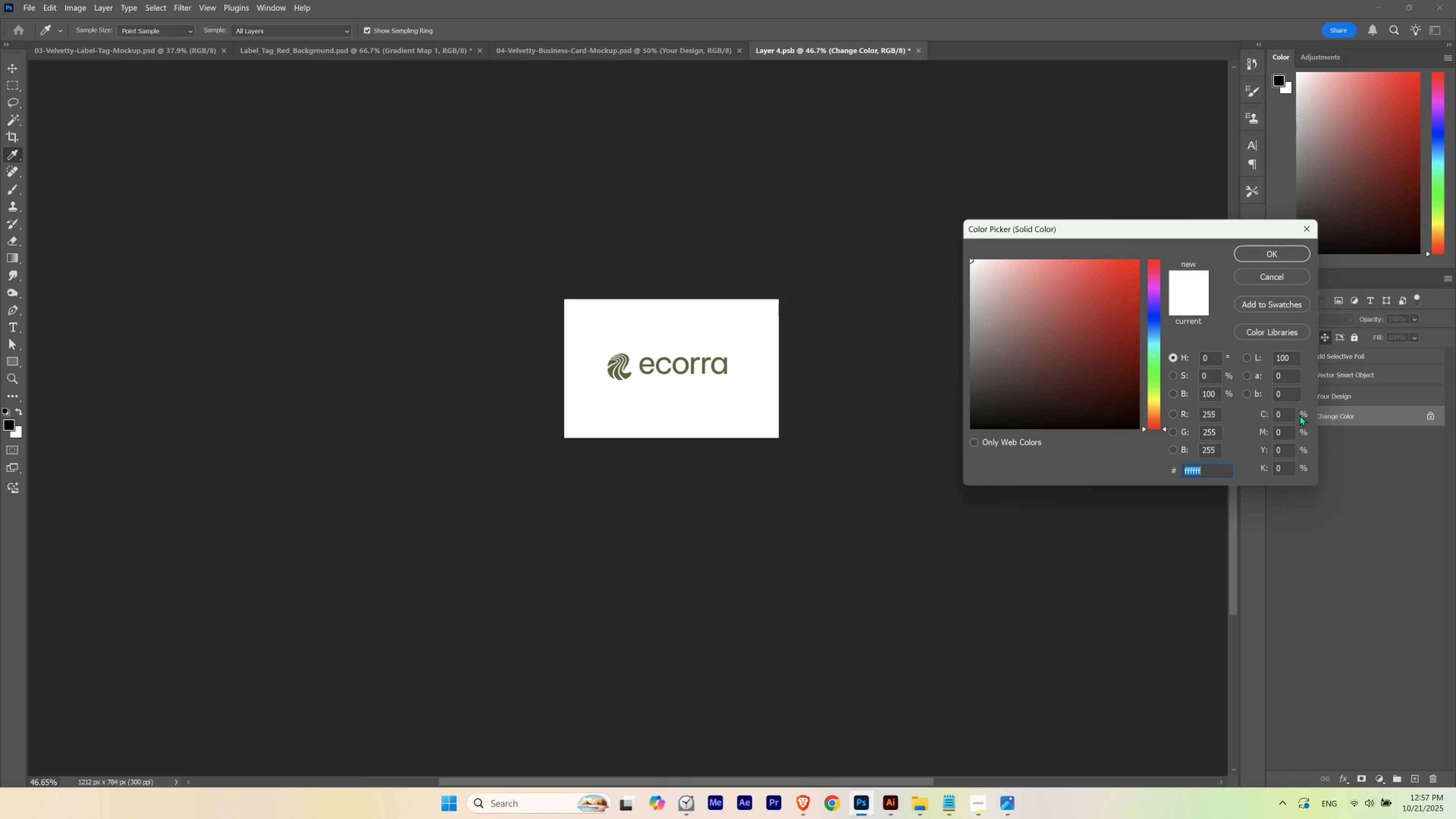 
key(Control+V)
 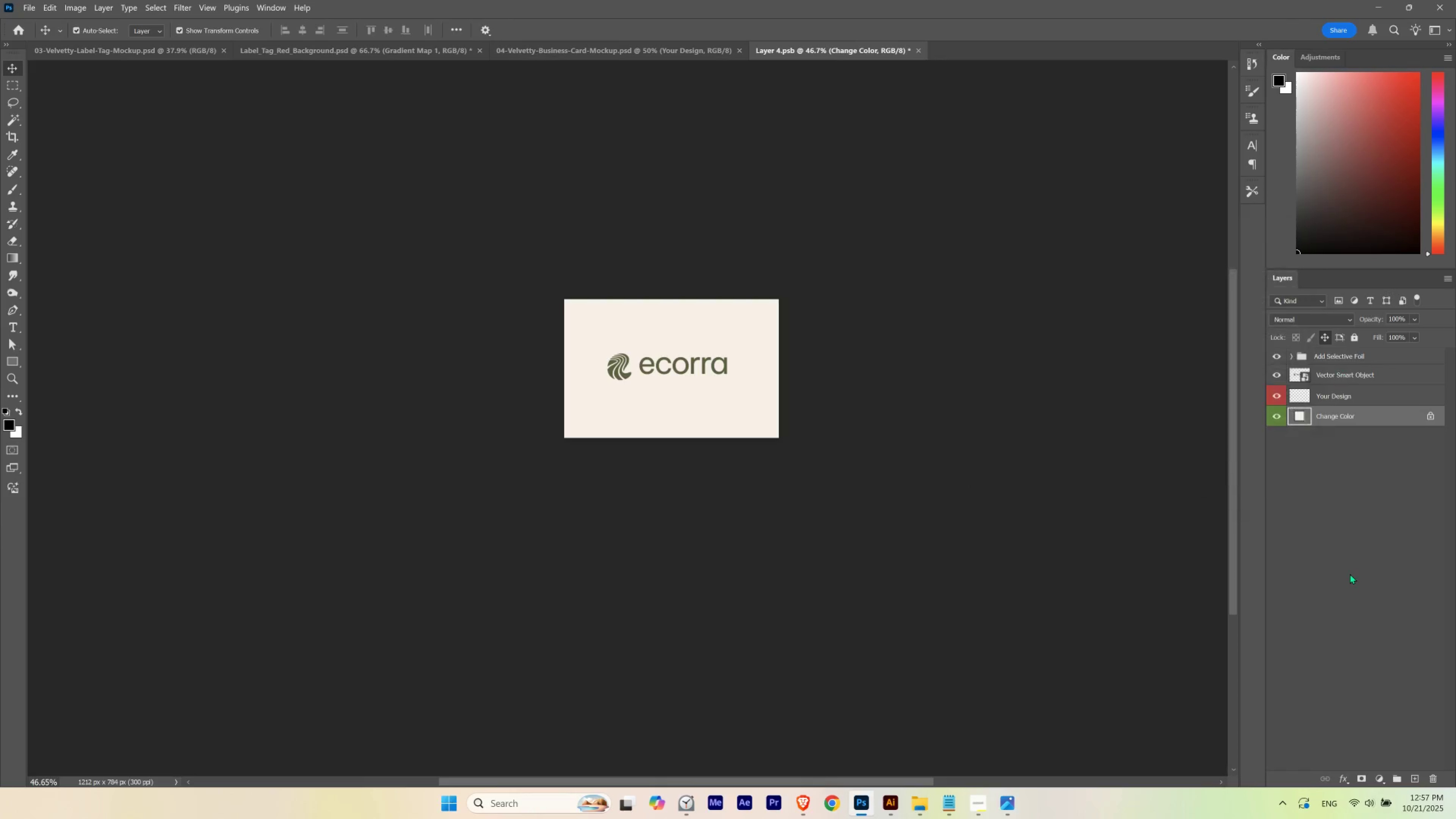 
left_click([1349, 574])
 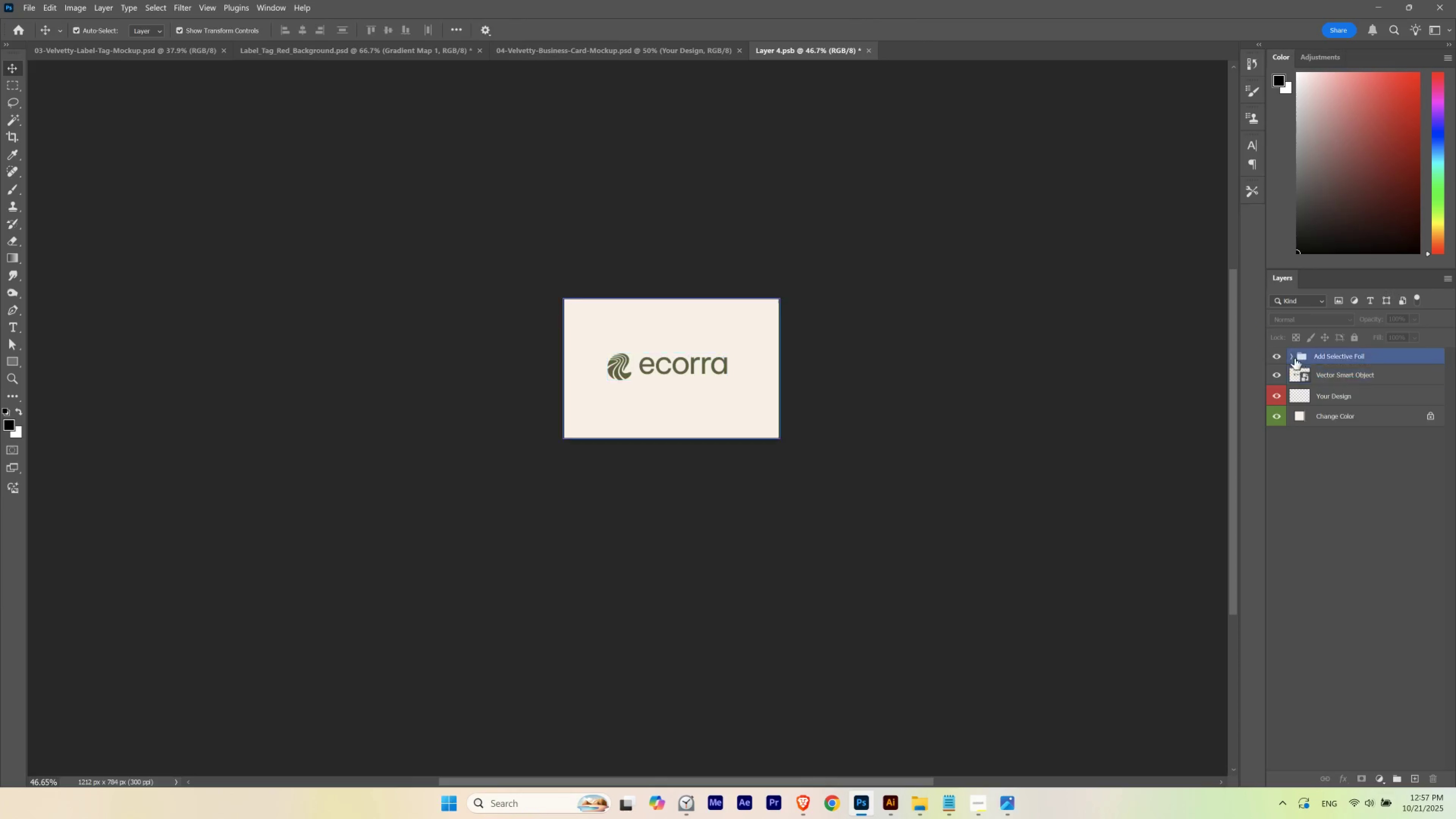 
left_click([1289, 355])
 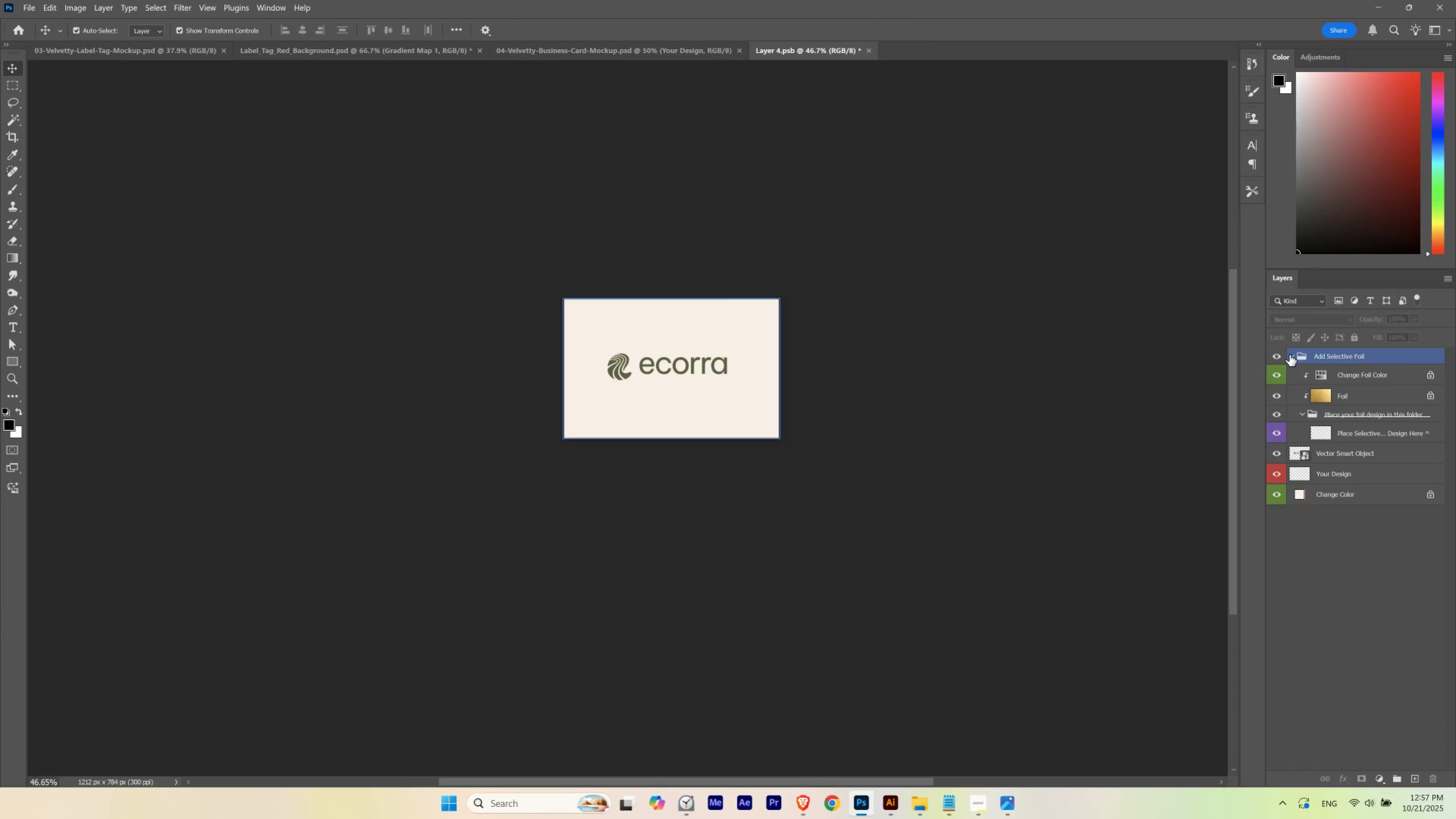 
left_click([1289, 355])
 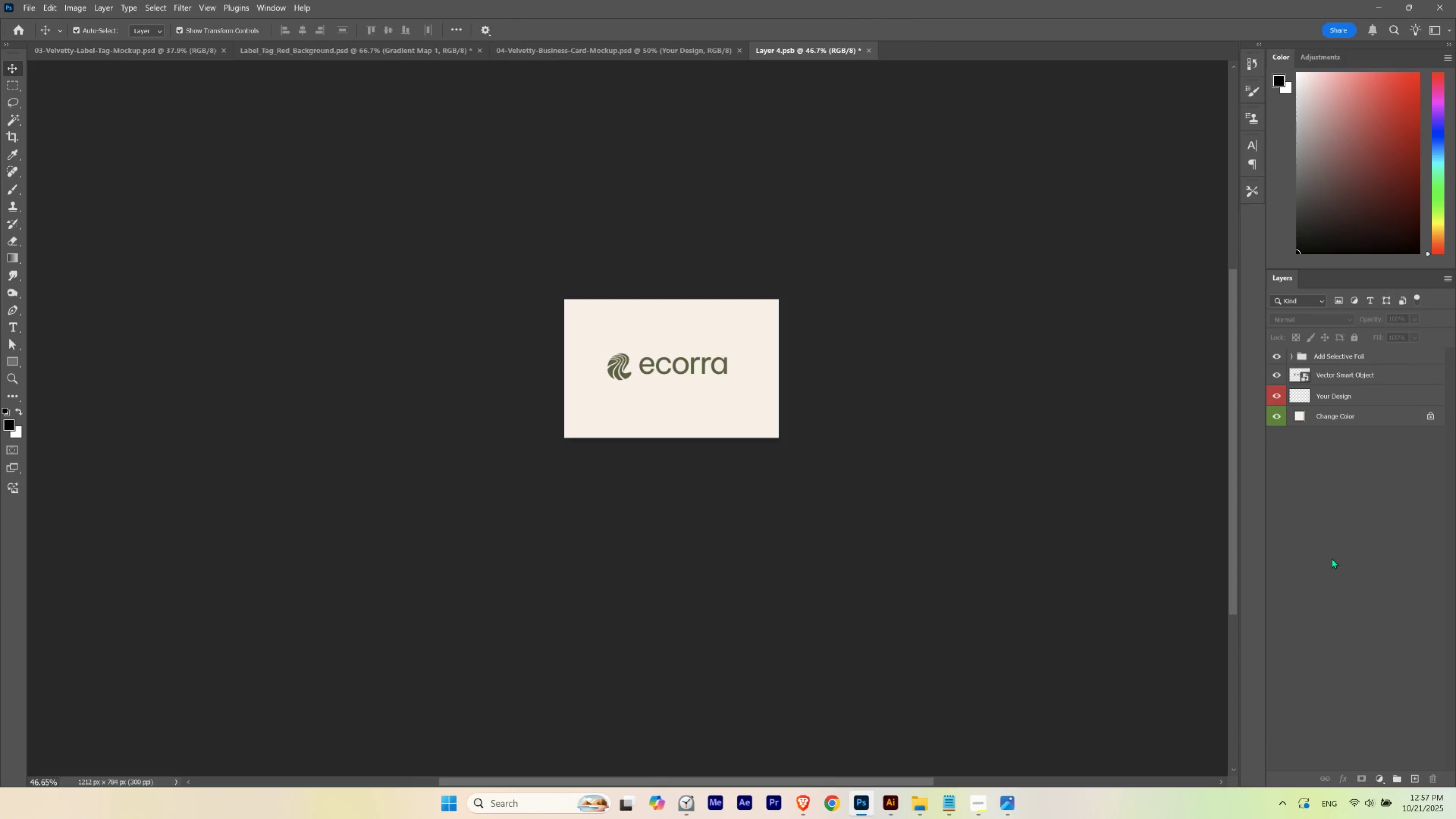 
hold_key(key=ControlLeft, duration=1.42)
 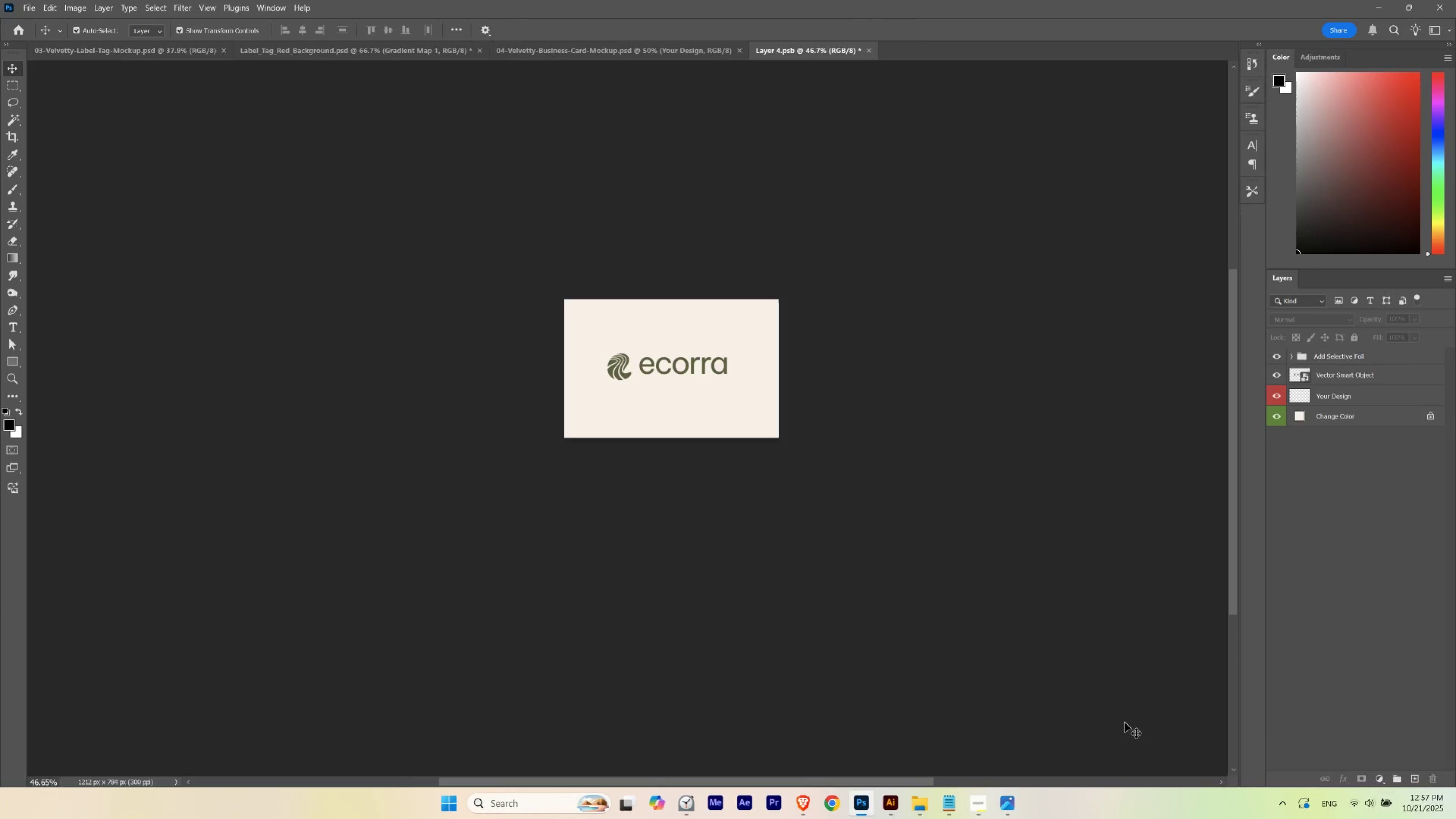 
type(vv)
 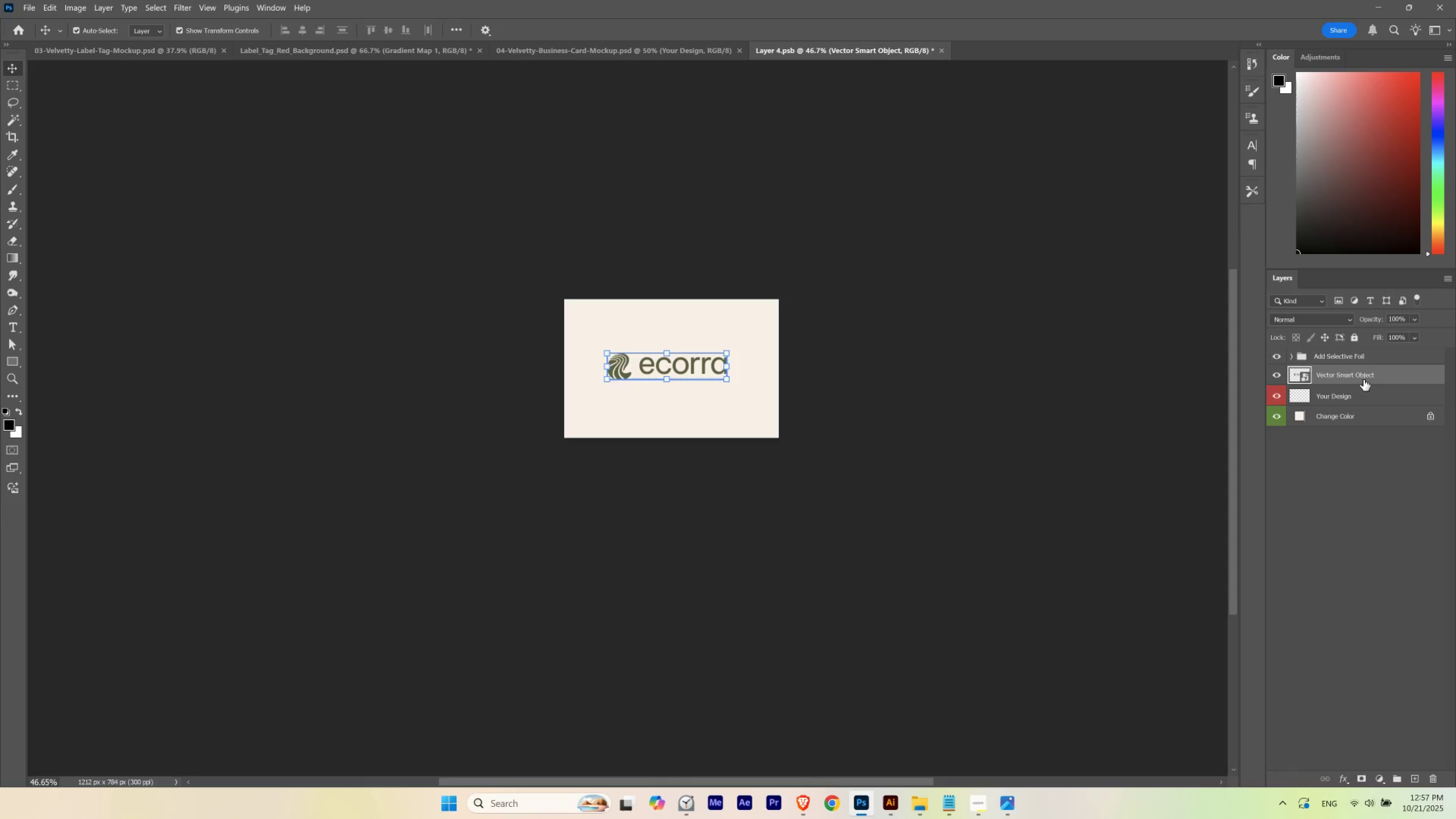 
key(Control+H)
 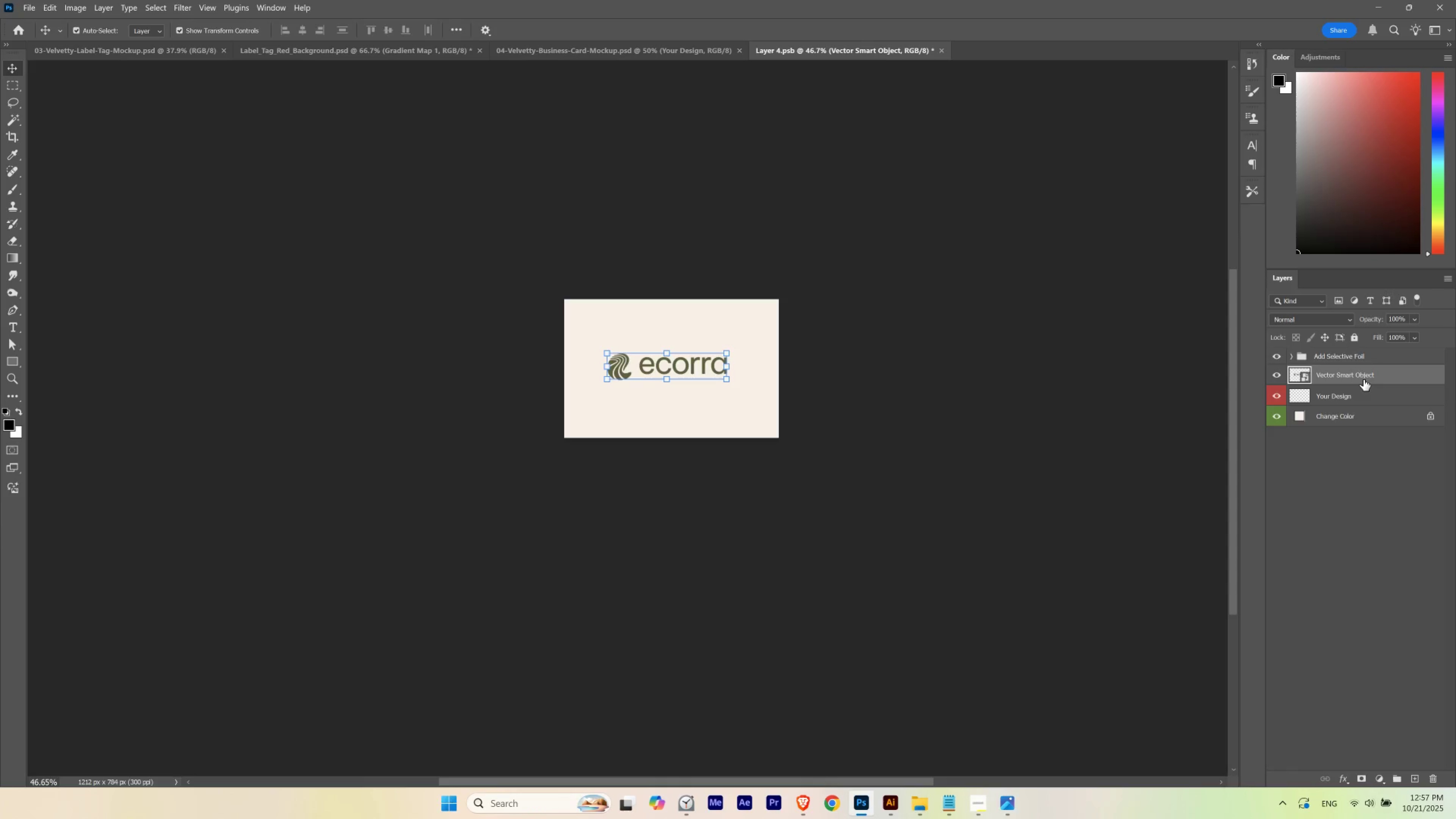 
key(Control+H)
 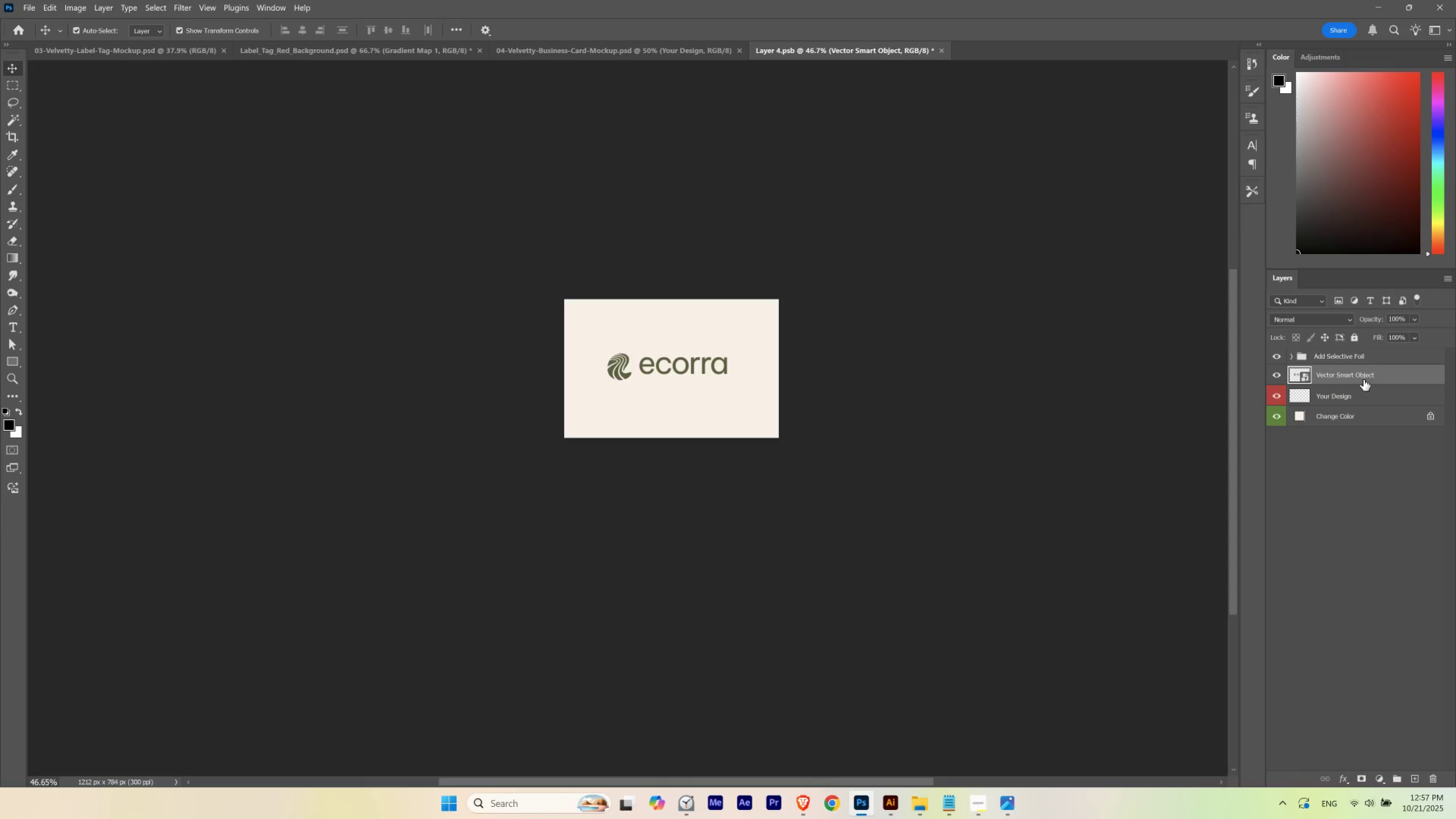 
key(V)
 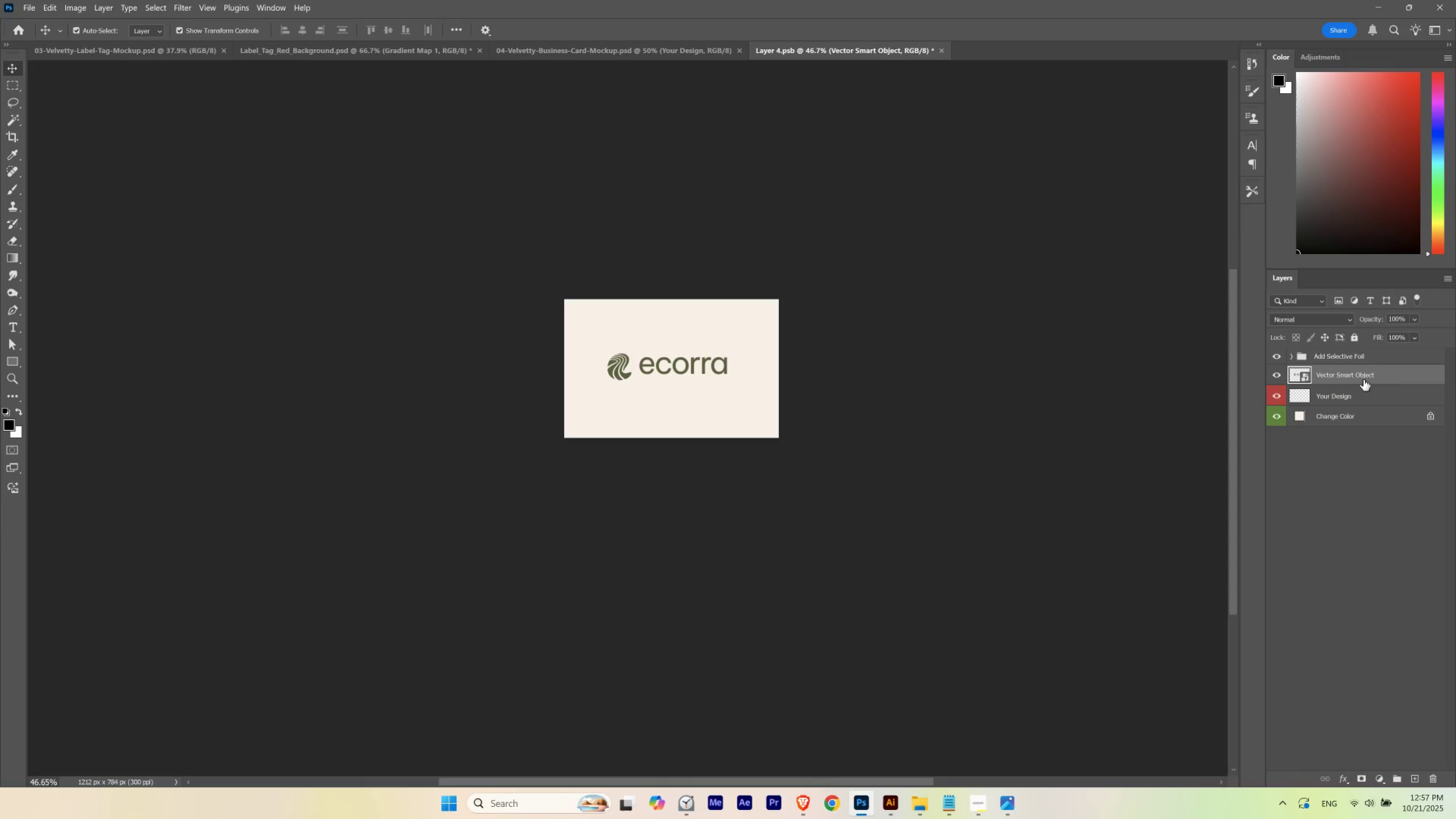 
key(ArrowRight)
 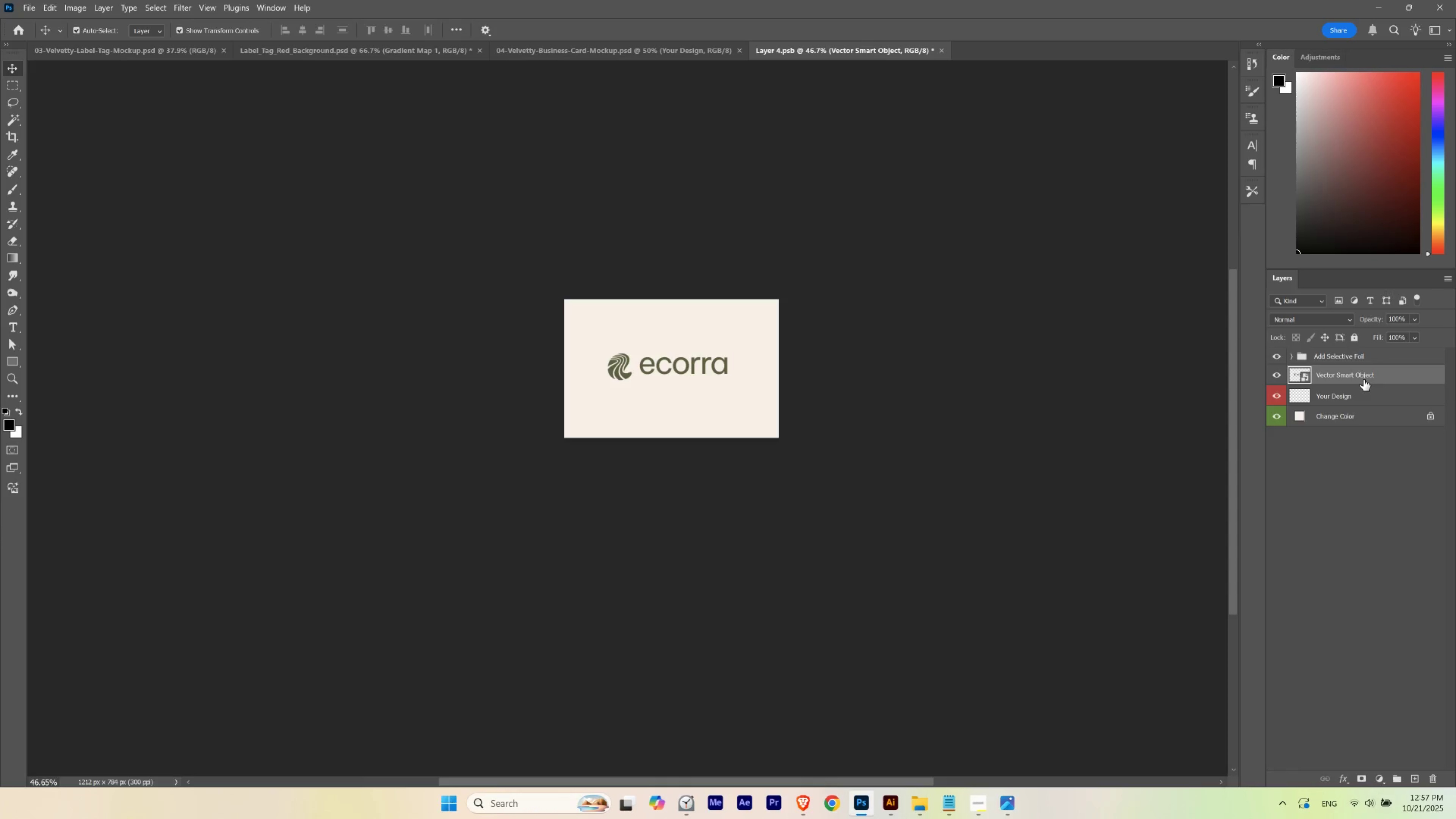 
key(ArrowUp)
 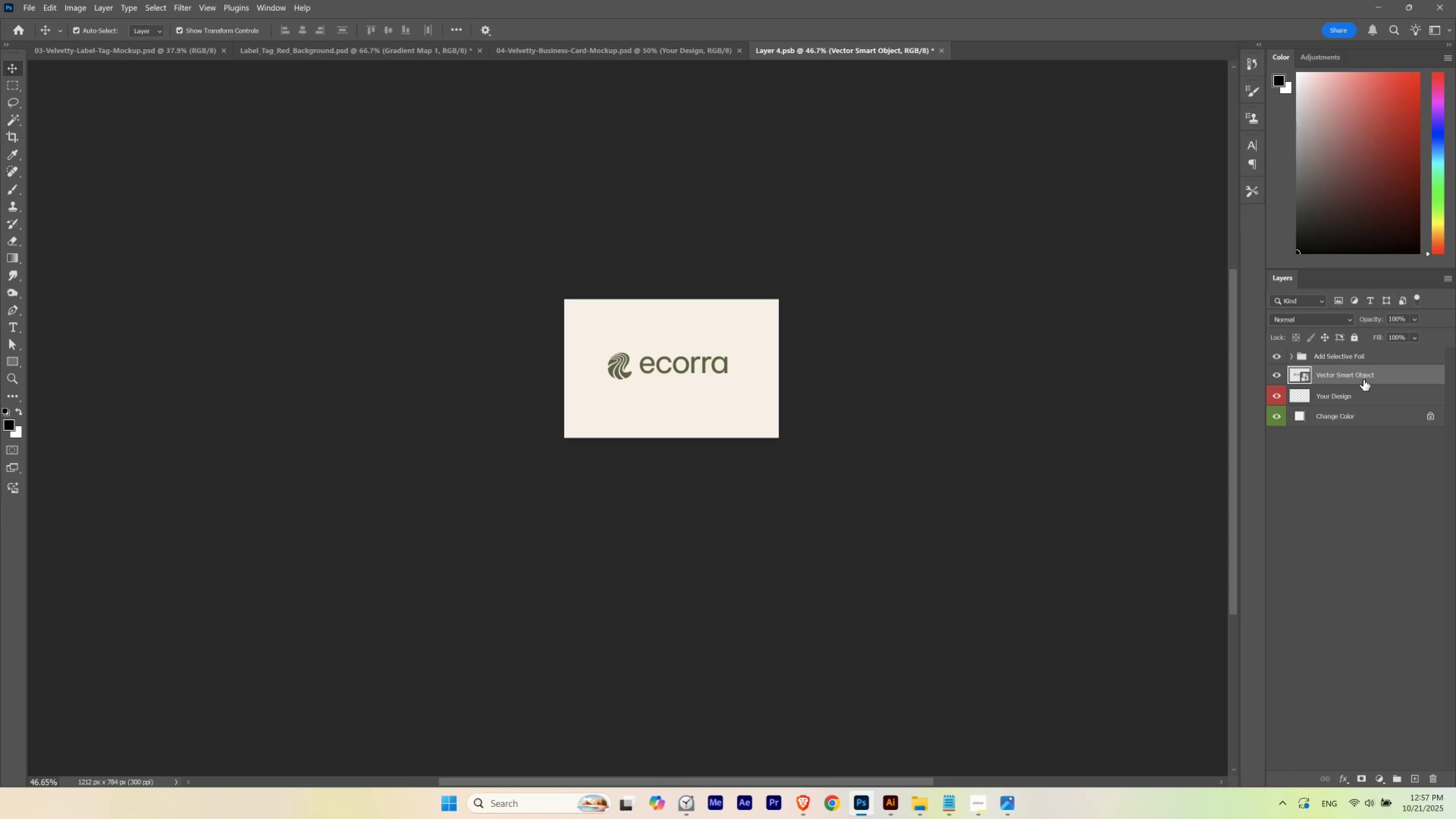 
key(ArrowDown)
 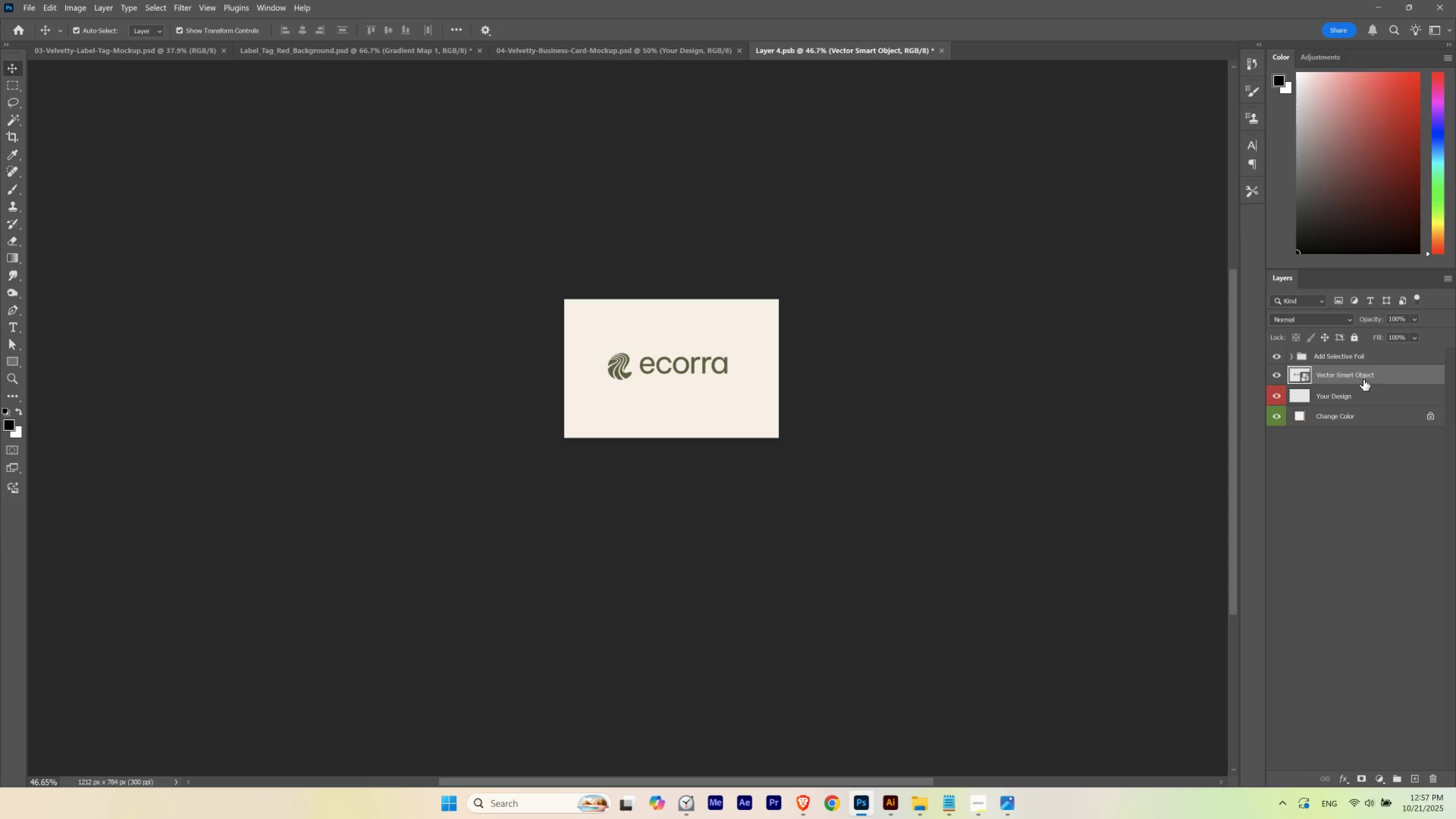 
key(ArrowLeft)
 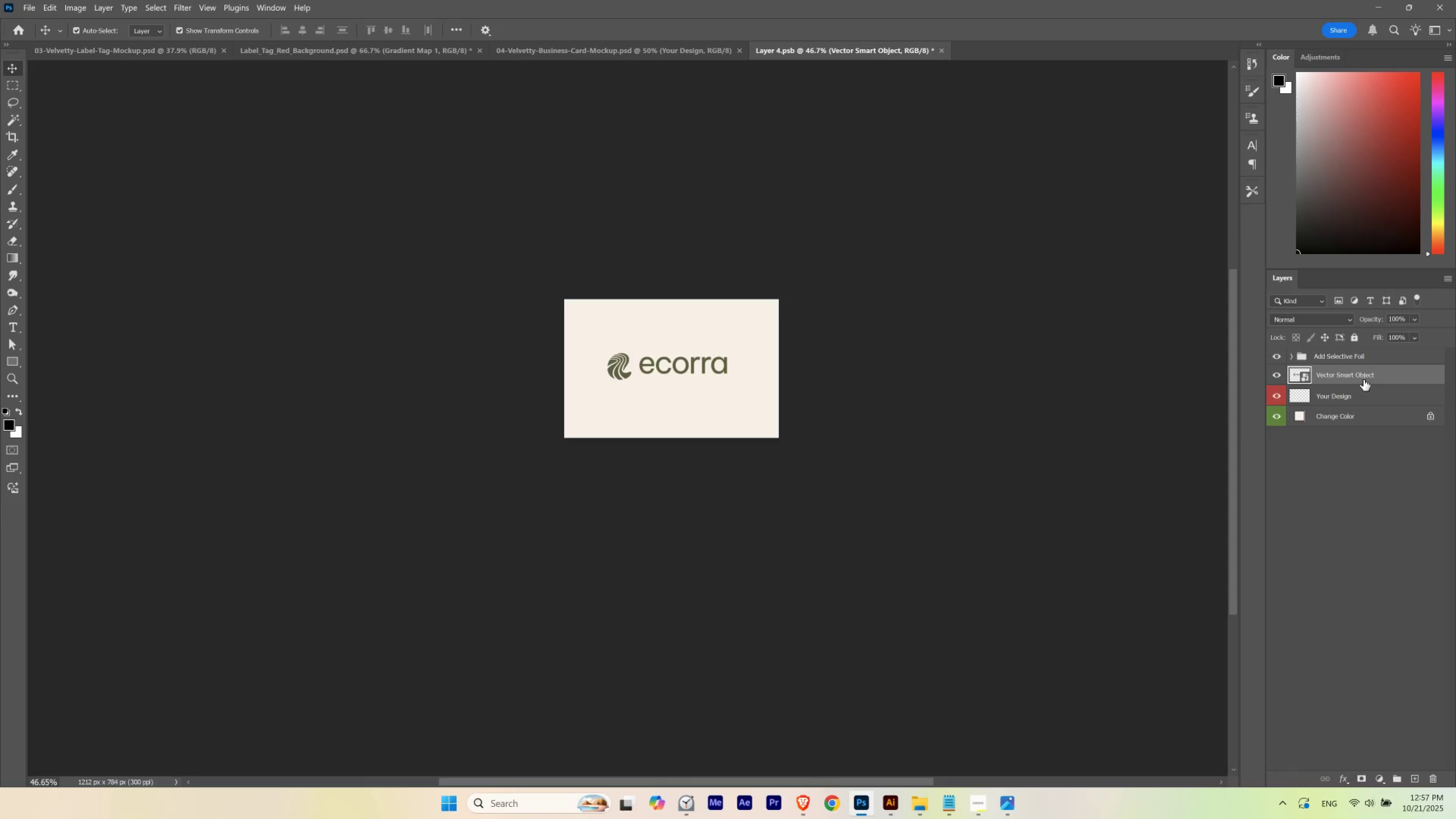 
key(ArrowLeft)
 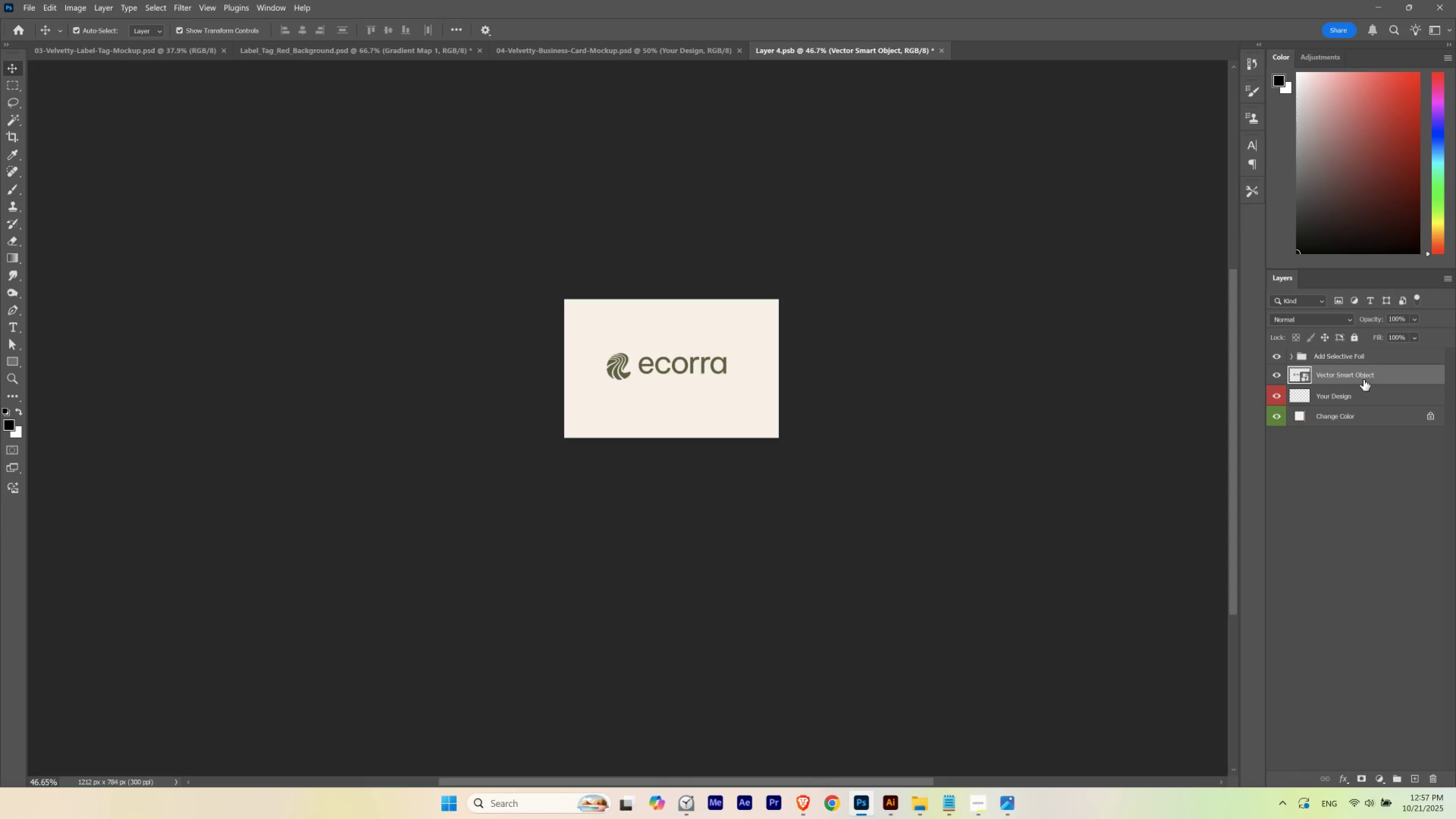 
key(ArrowRight)
 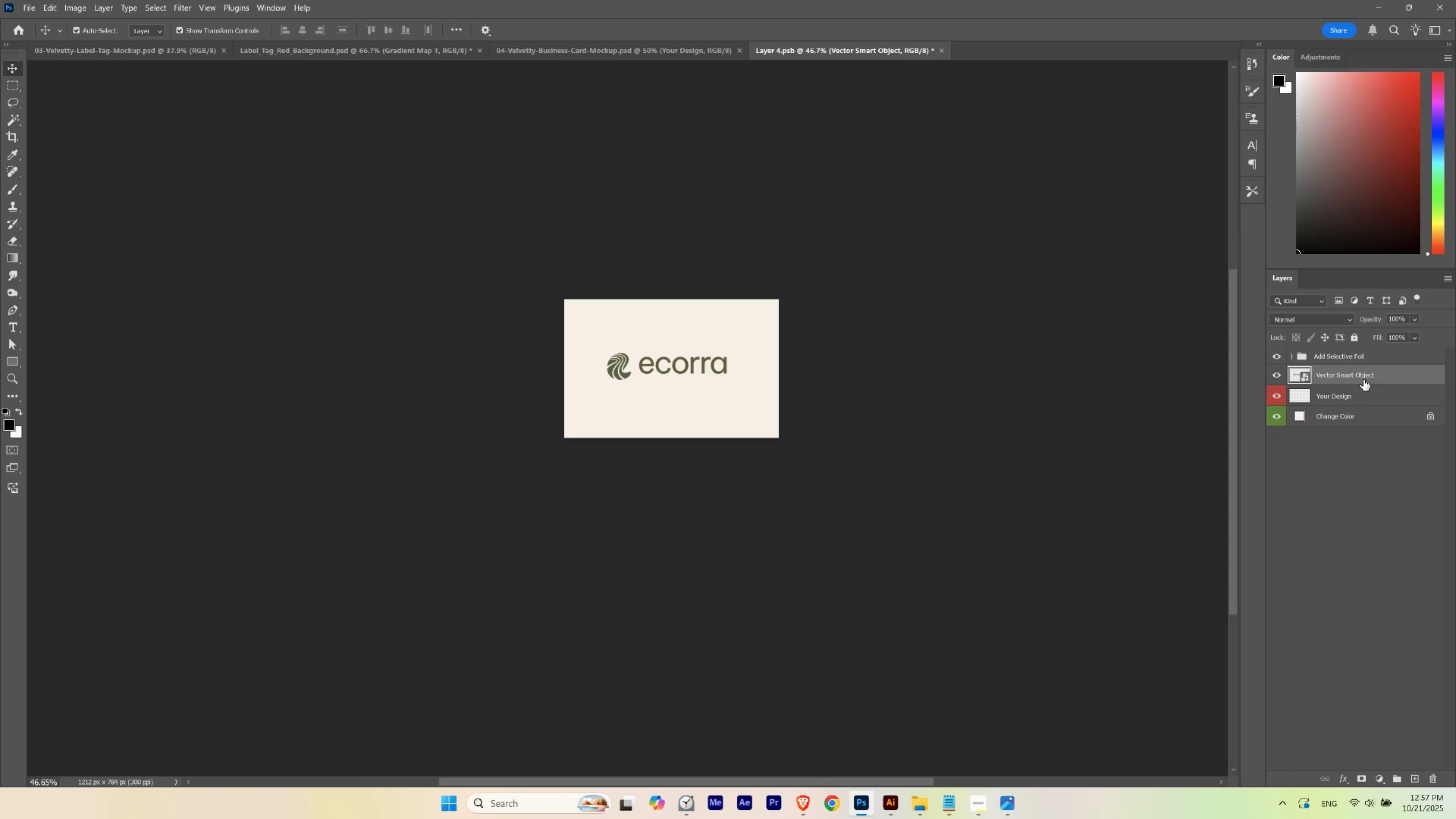 
hold_key(key=ControlLeft, duration=1.08)
 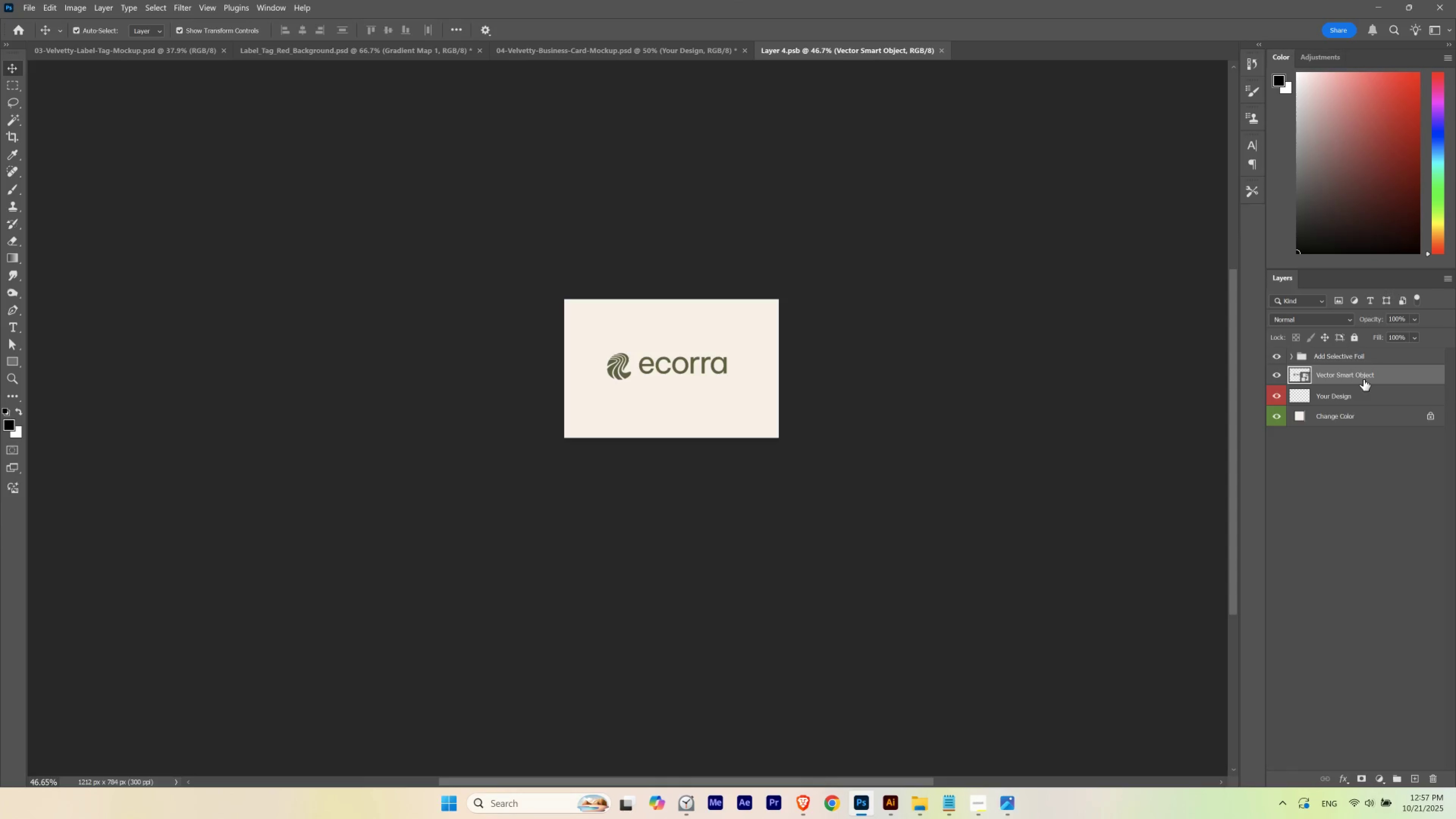 
hold_key(key=S, duration=0.33)
 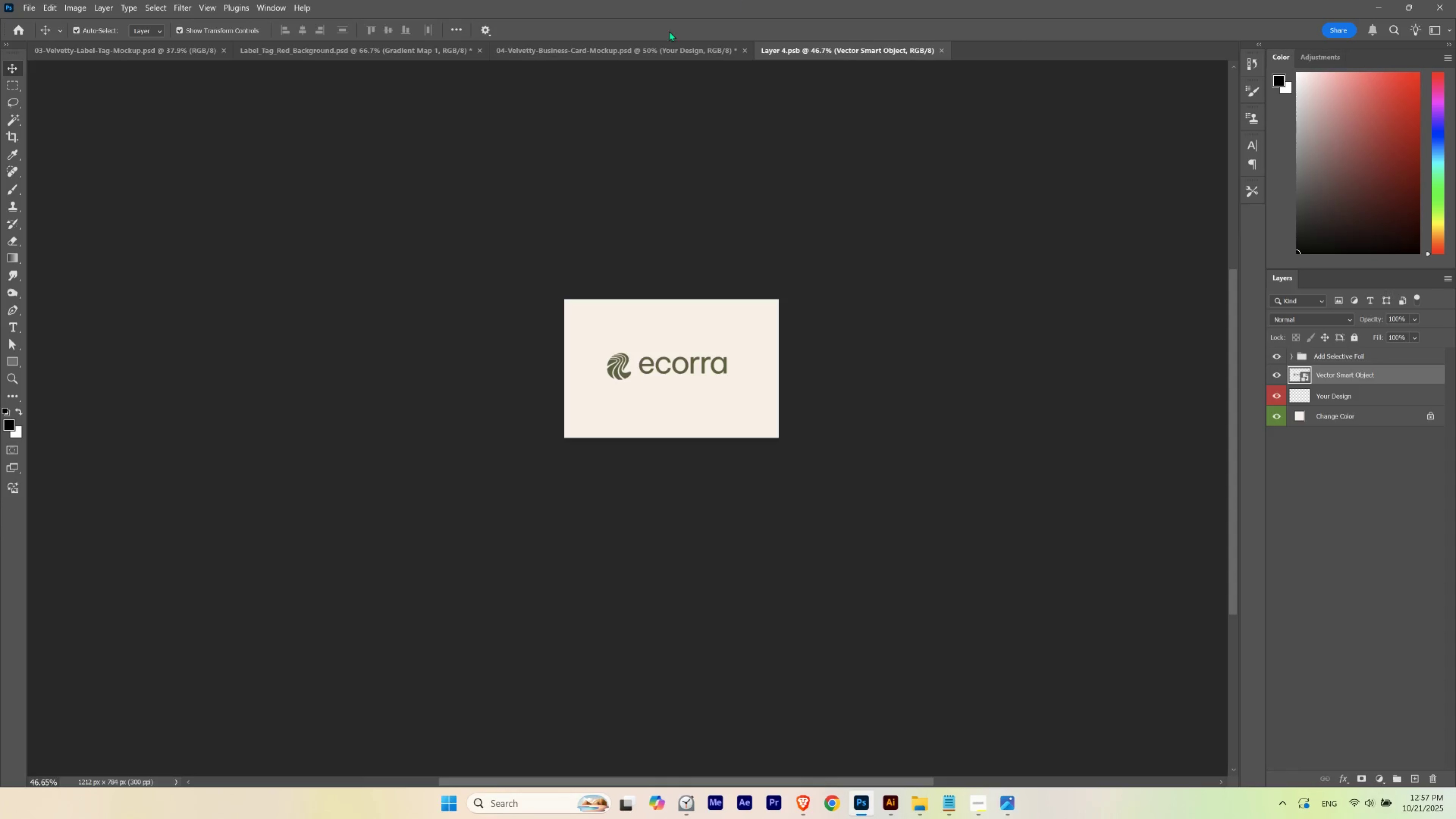 
left_click([620, 53])
 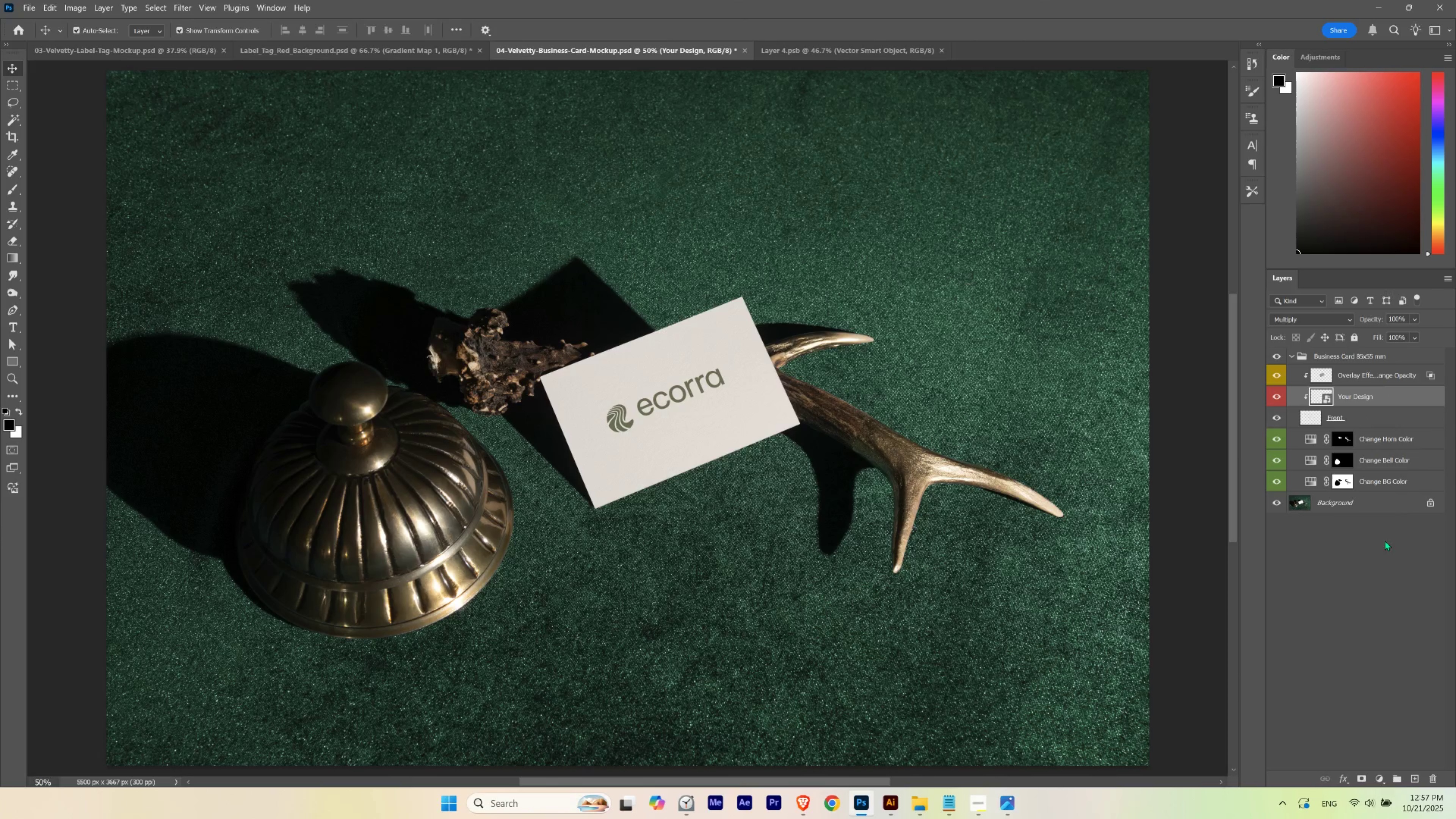 
wait(5.07)
 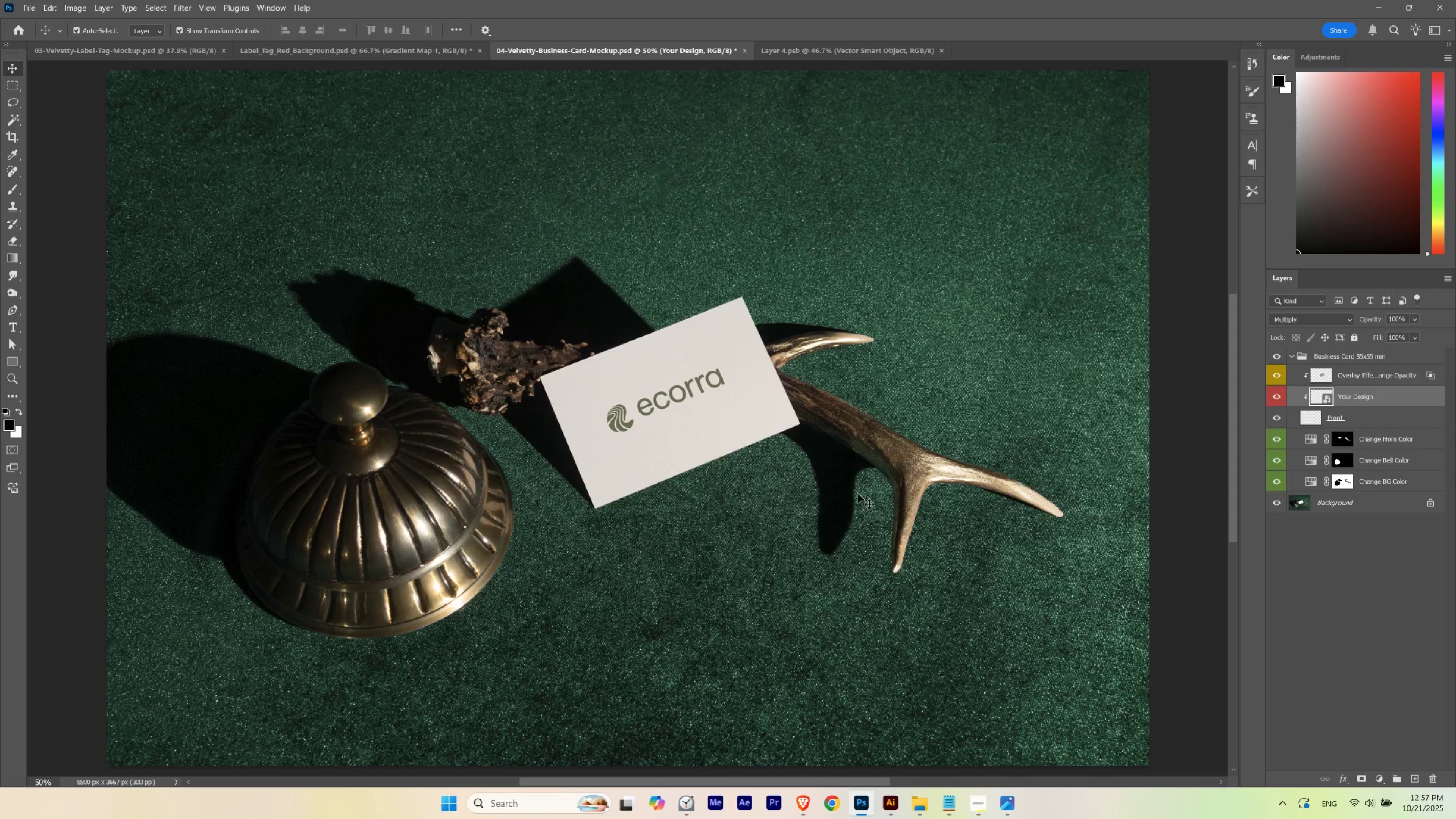 
left_click([1313, 484])
 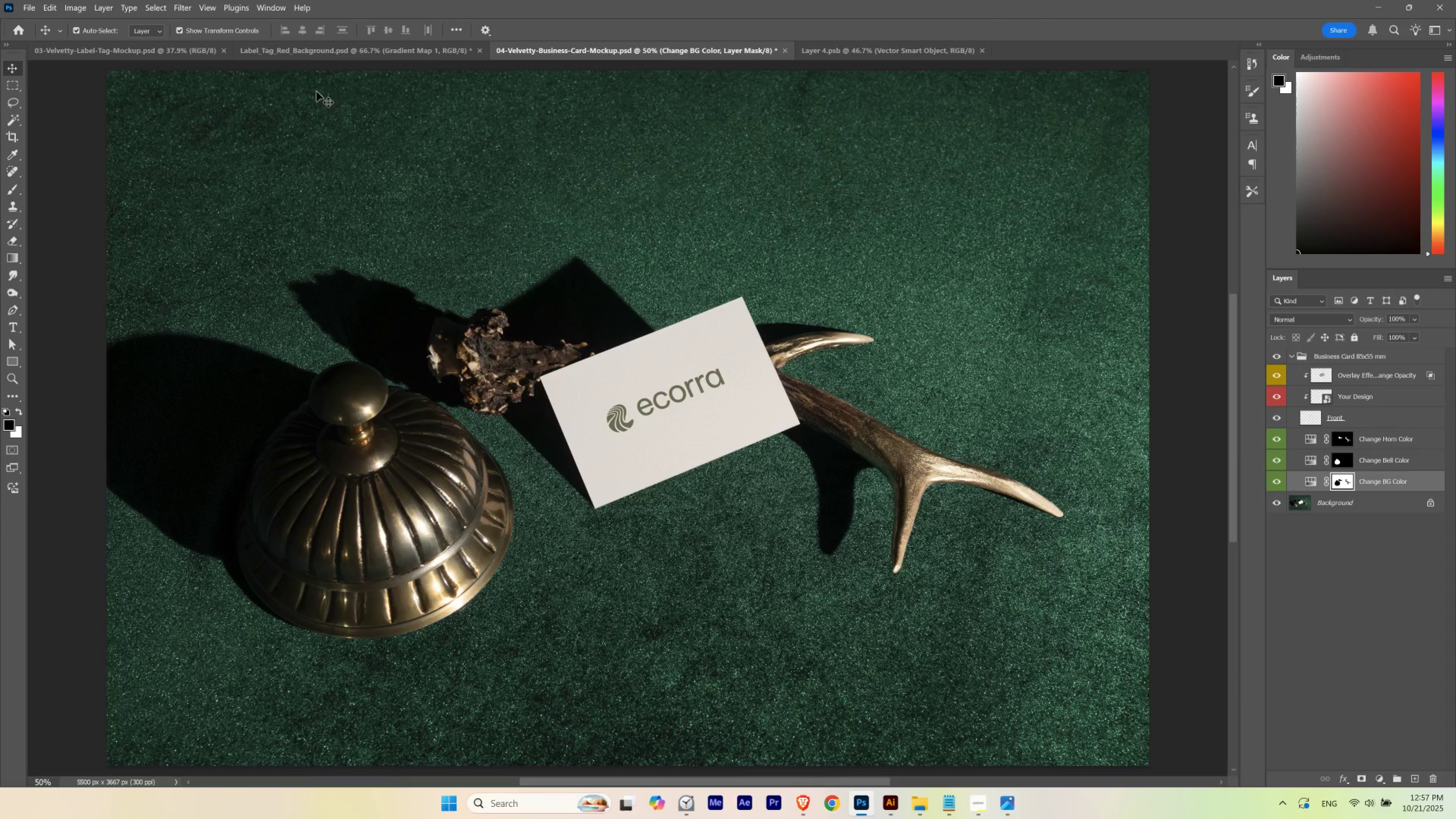 
left_click([292, 51])
 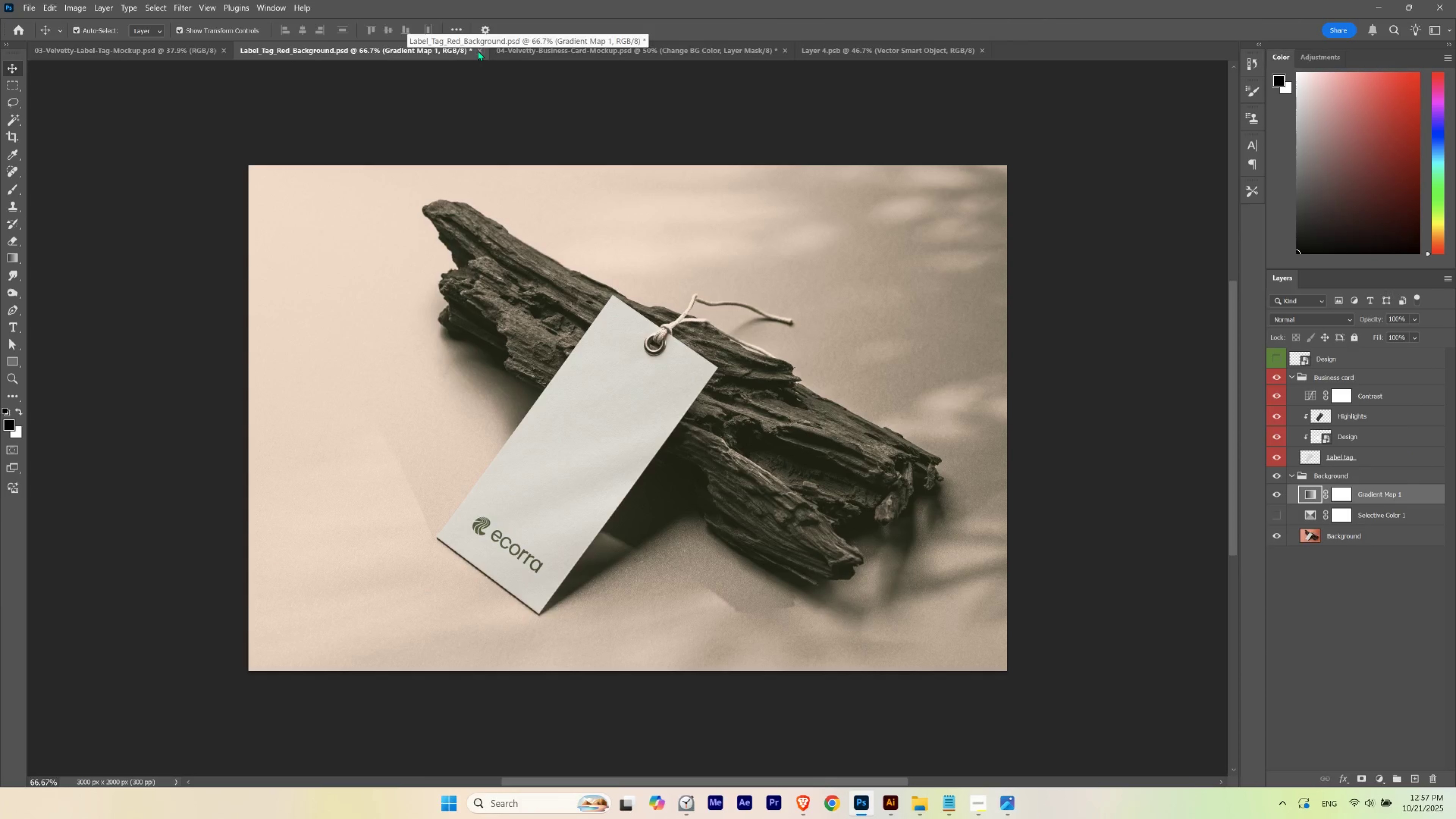 
left_click([478, 50])
 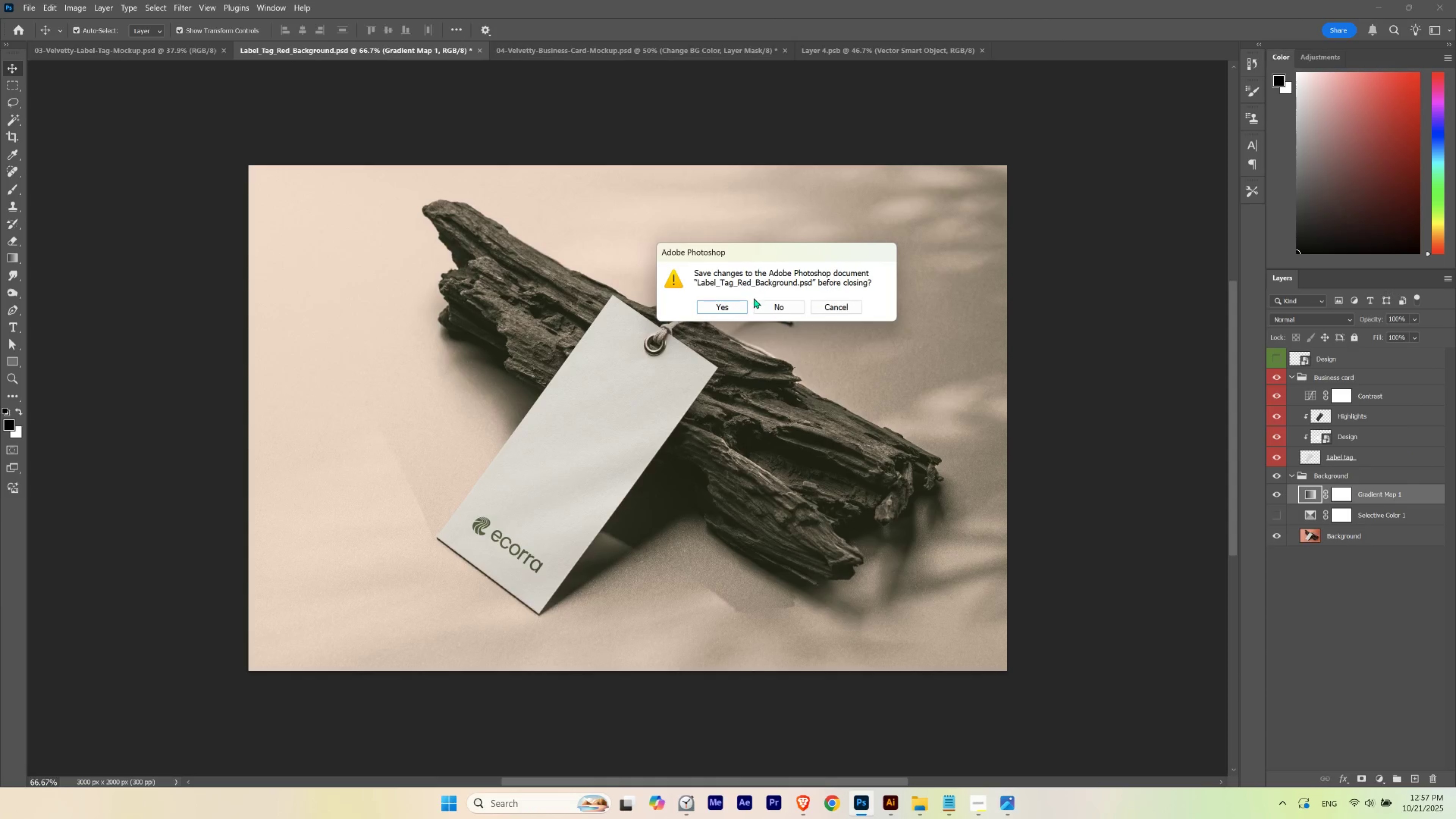 
left_click([759, 305])
 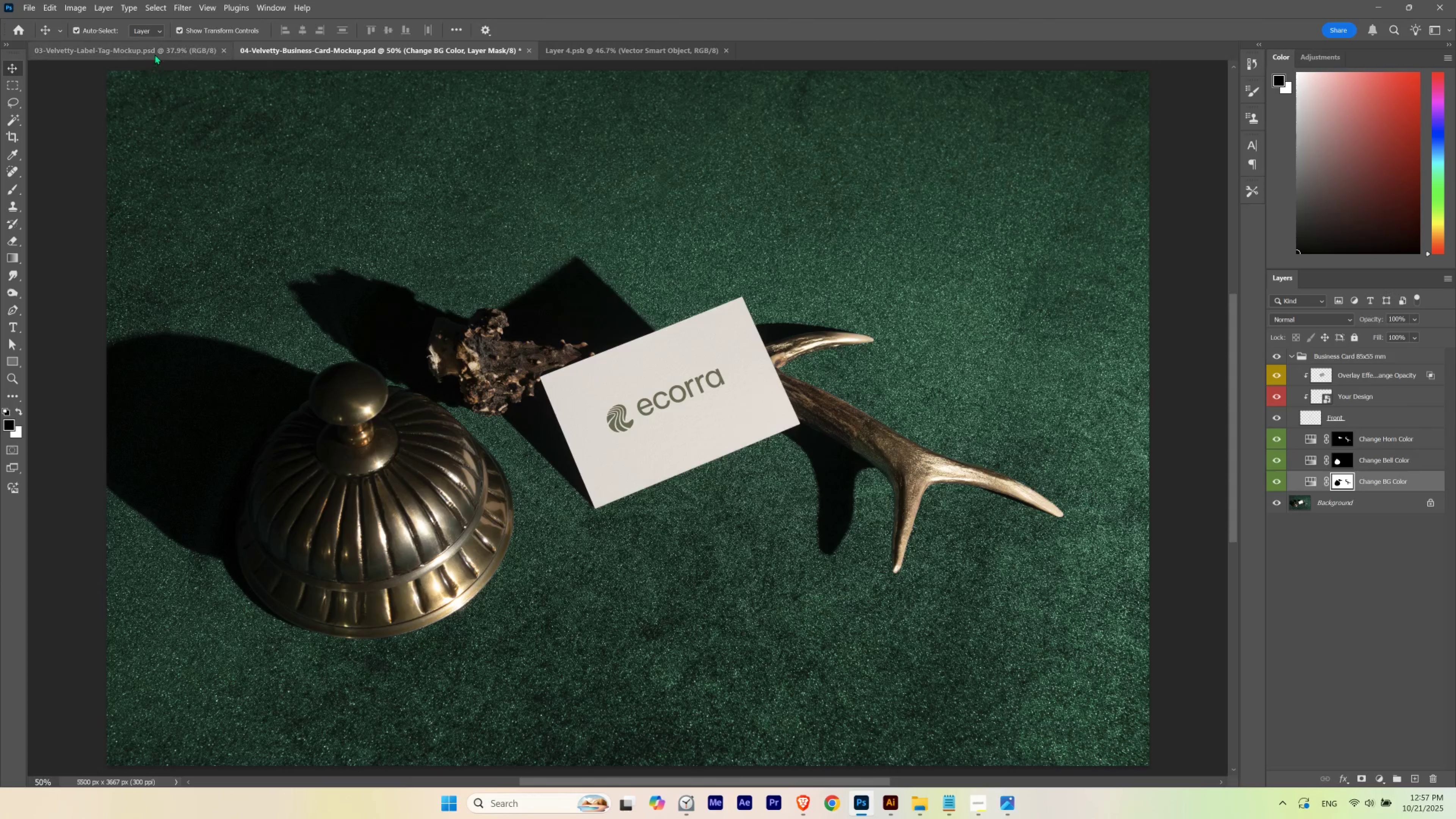 
left_click([155, 51])
 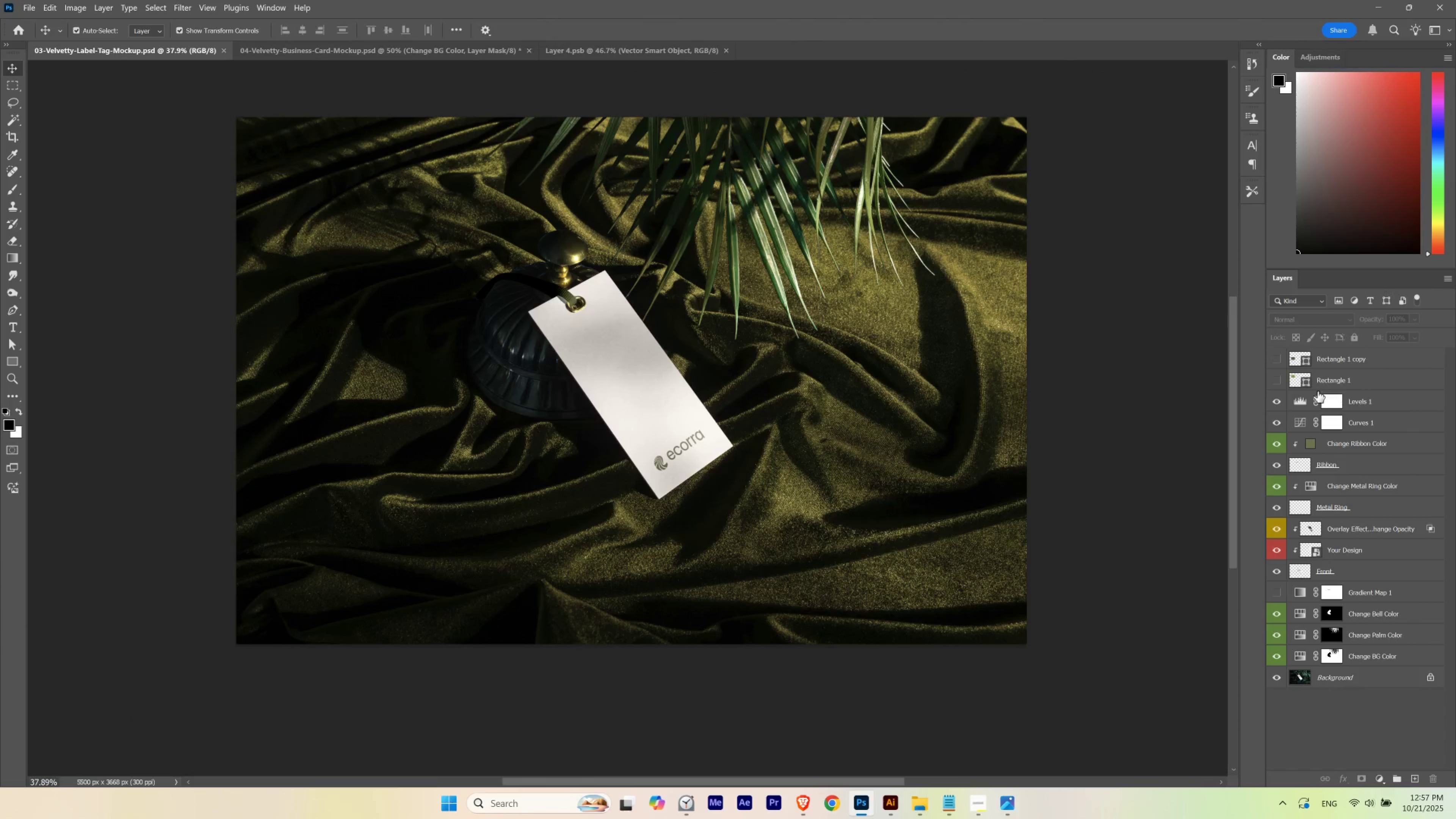 
left_click([1317, 383])
 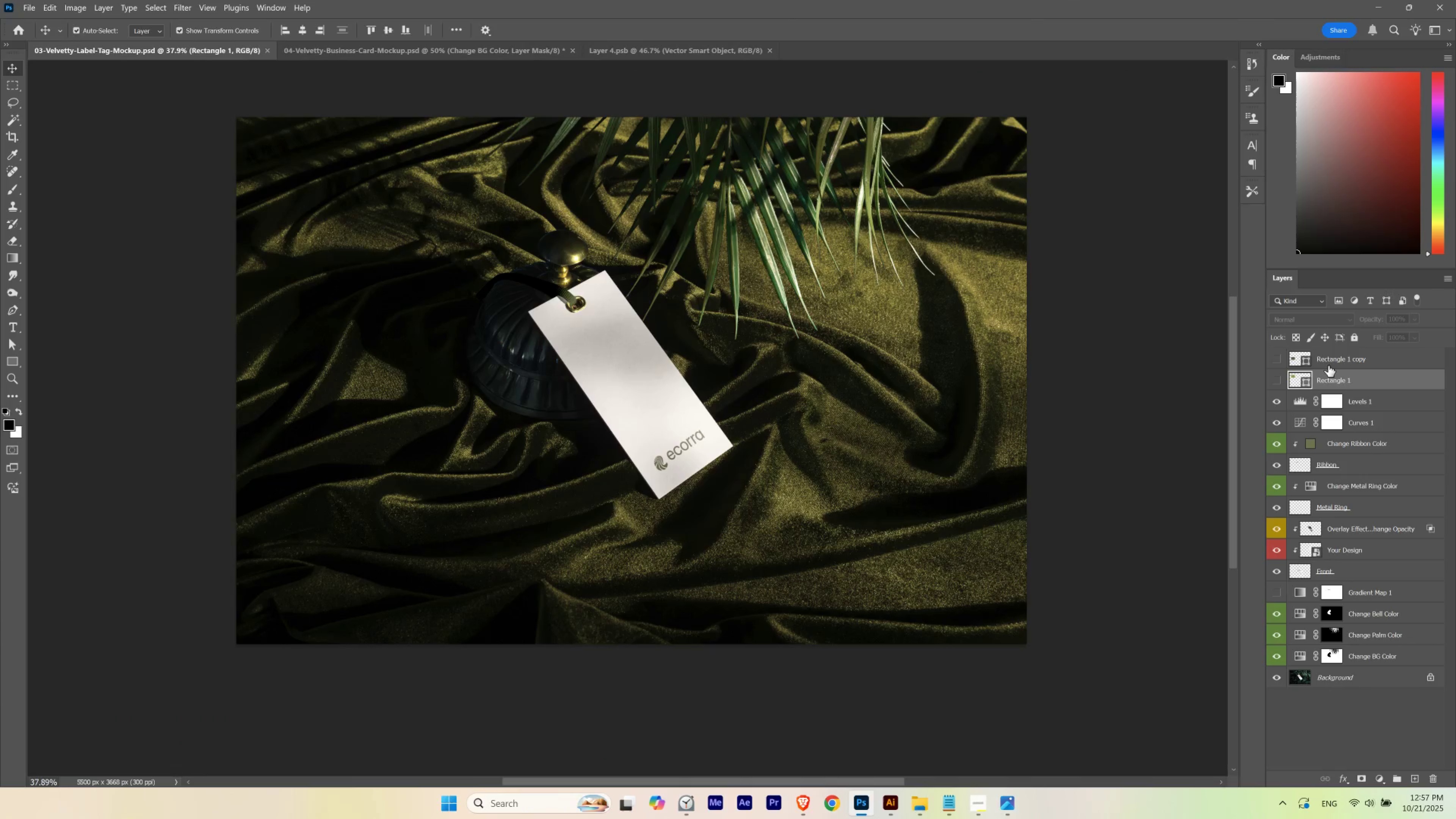 
left_click([1329, 364])
 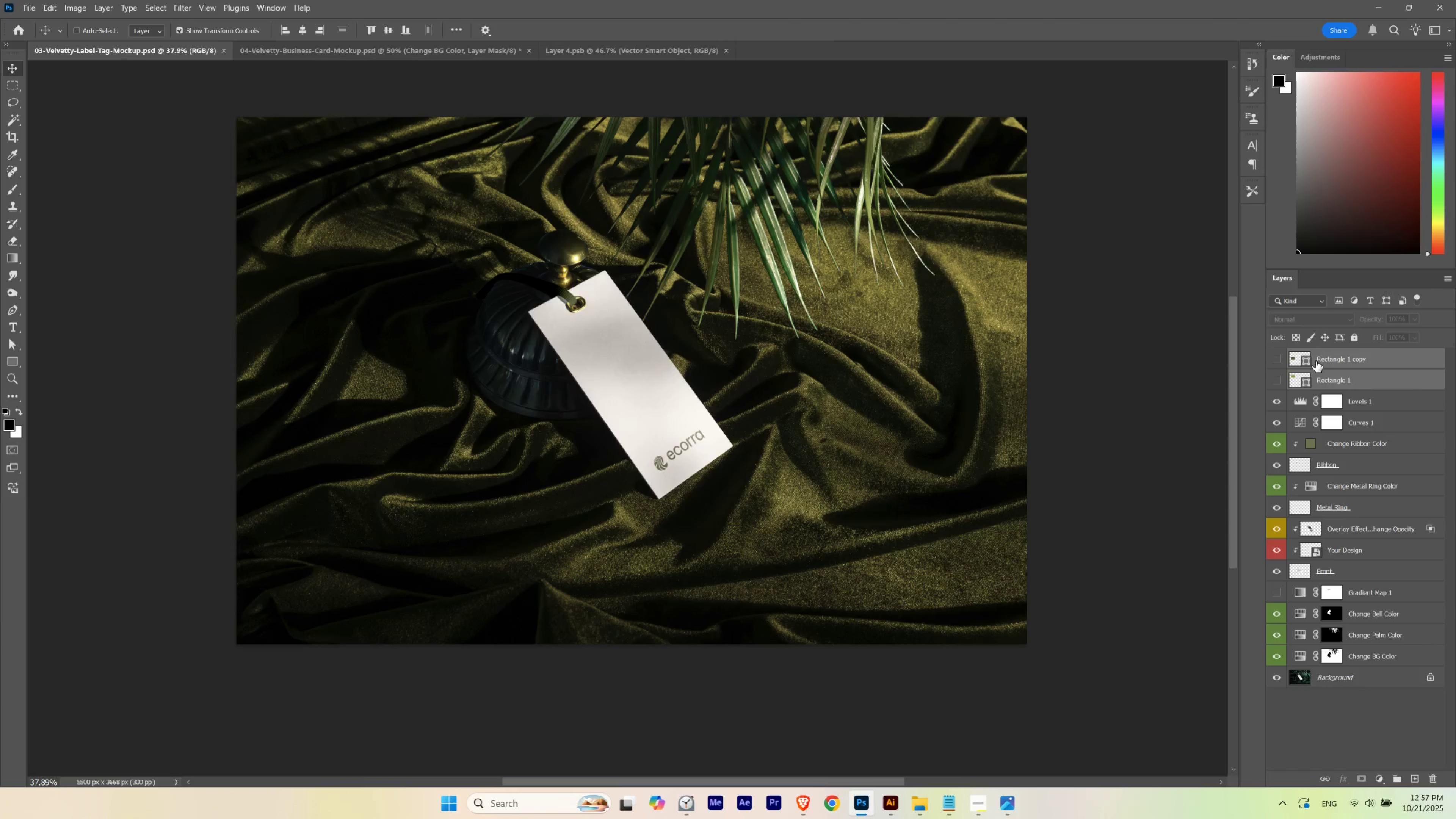 
key(Control+C)
 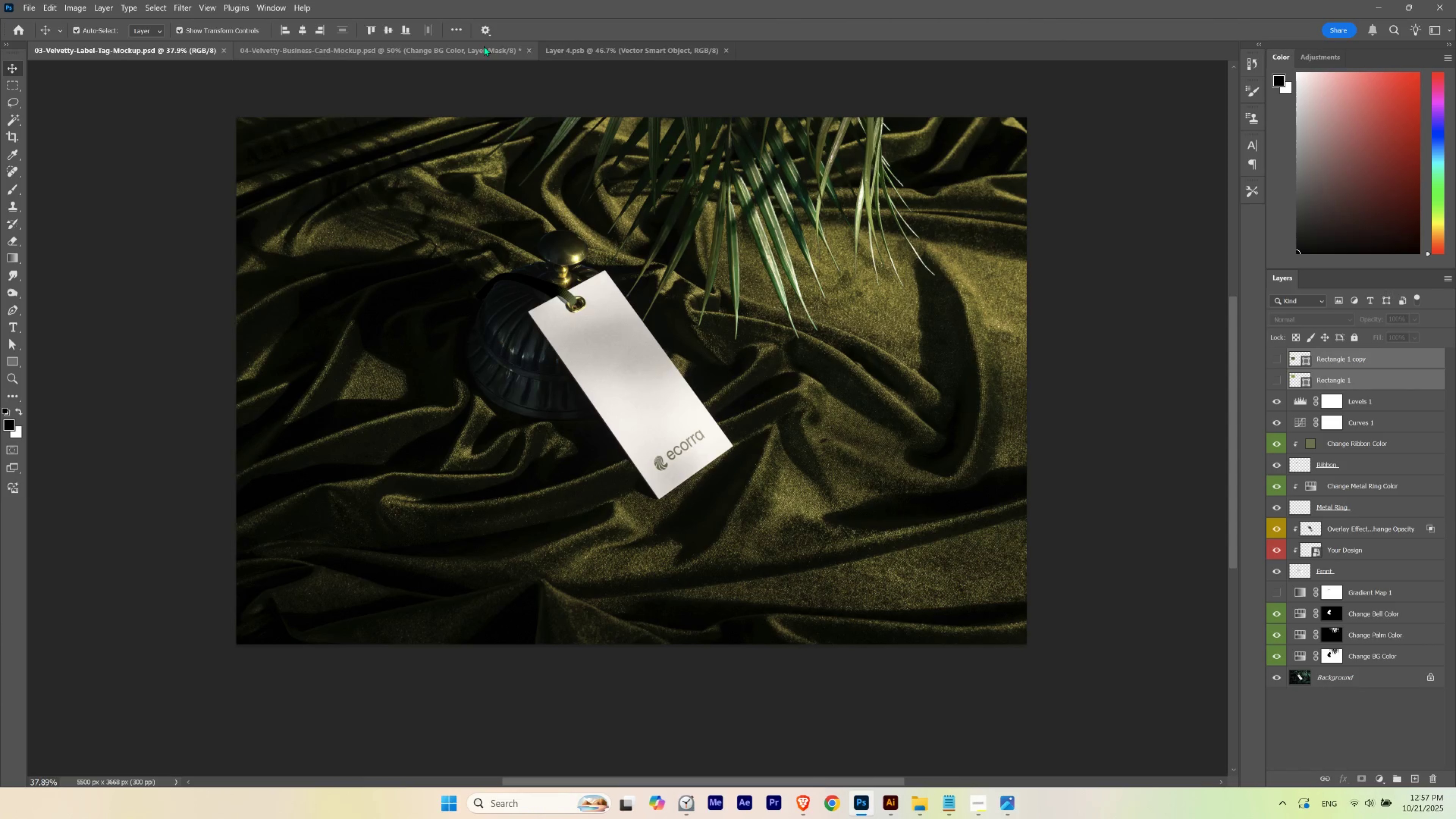 
left_click([484, 45])
 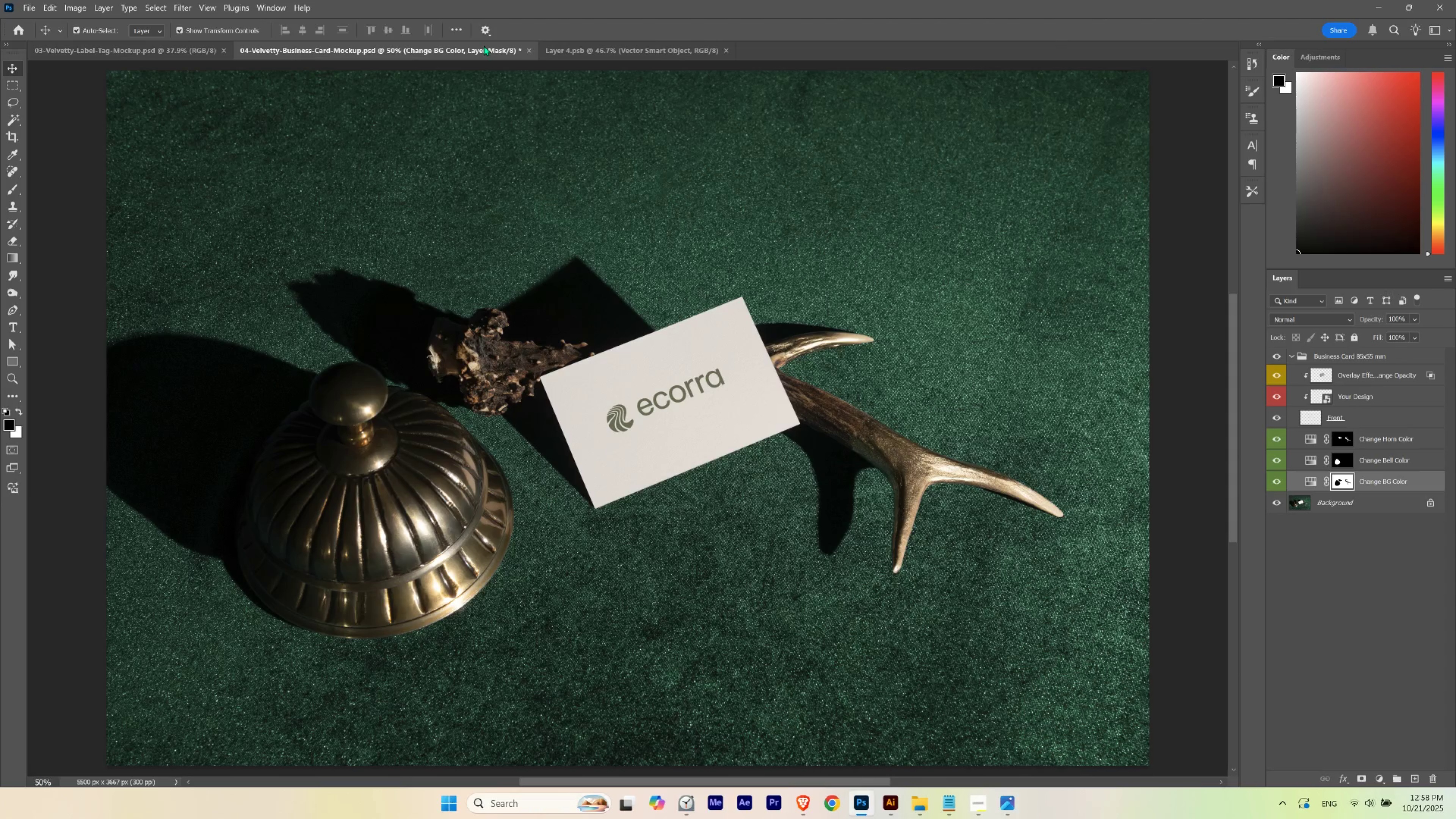 
hold_key(key=ControlLeft, duration=0.3)
 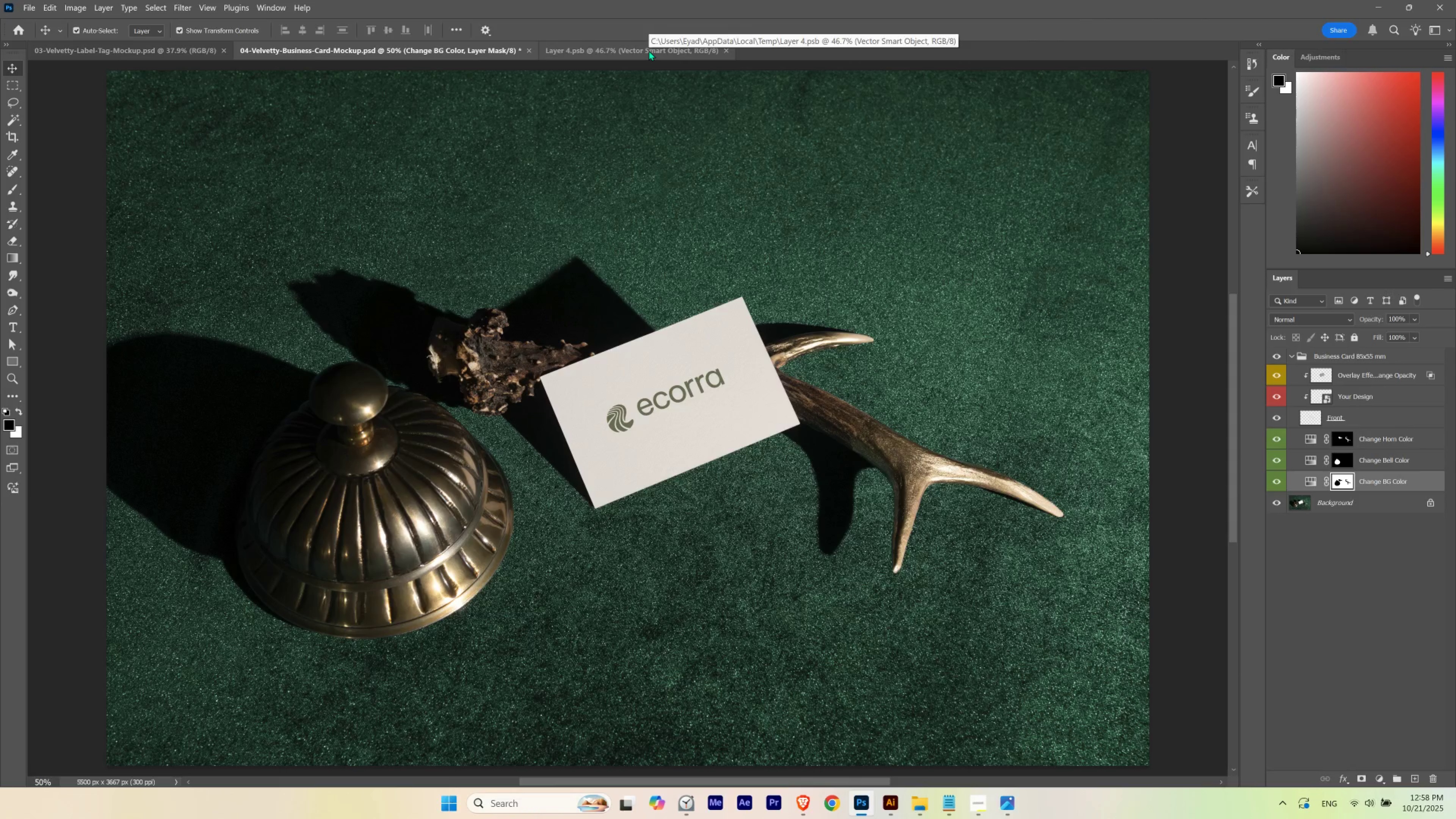 
left_click([649, 50])
 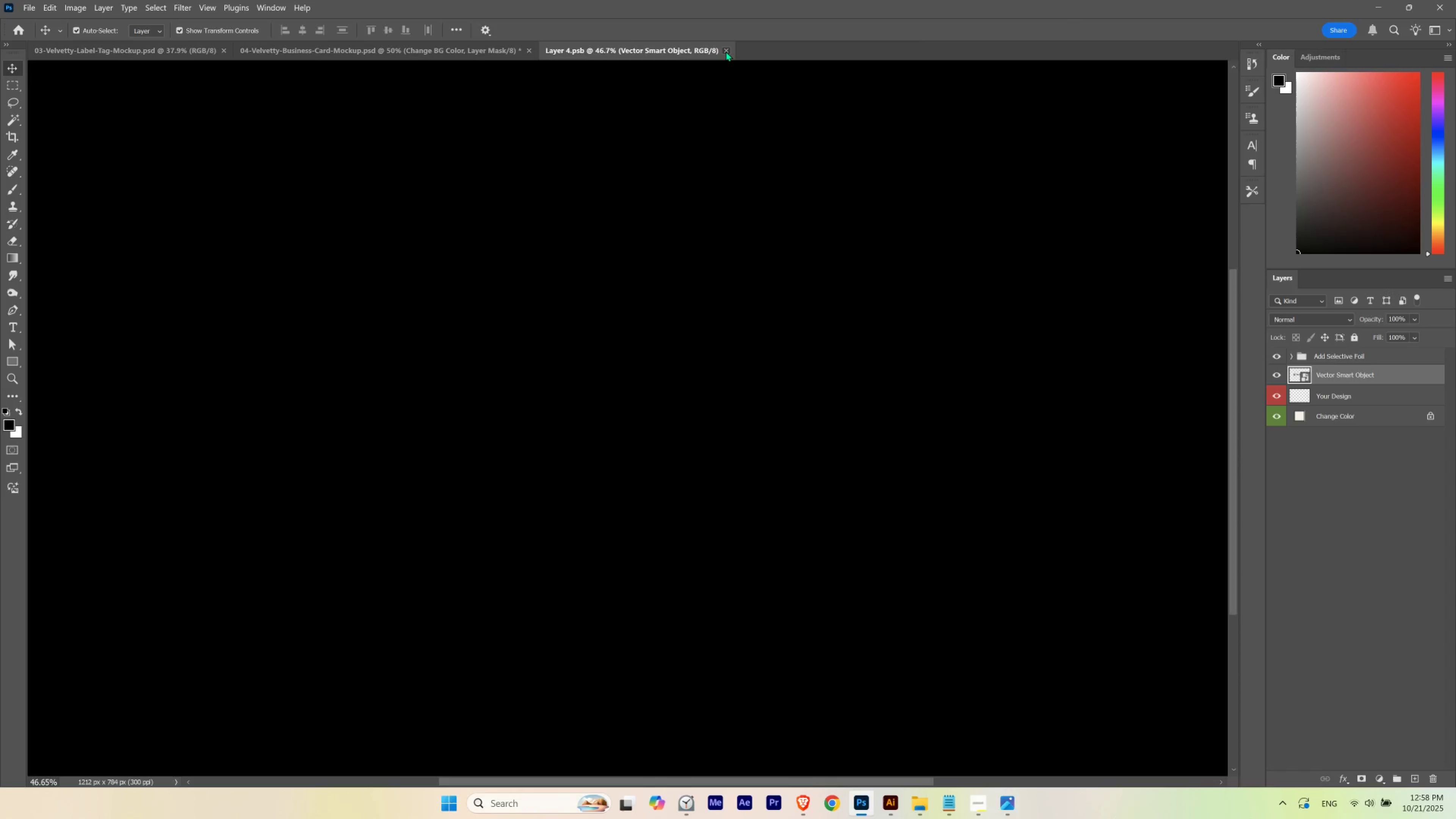 
key(Control+V)
 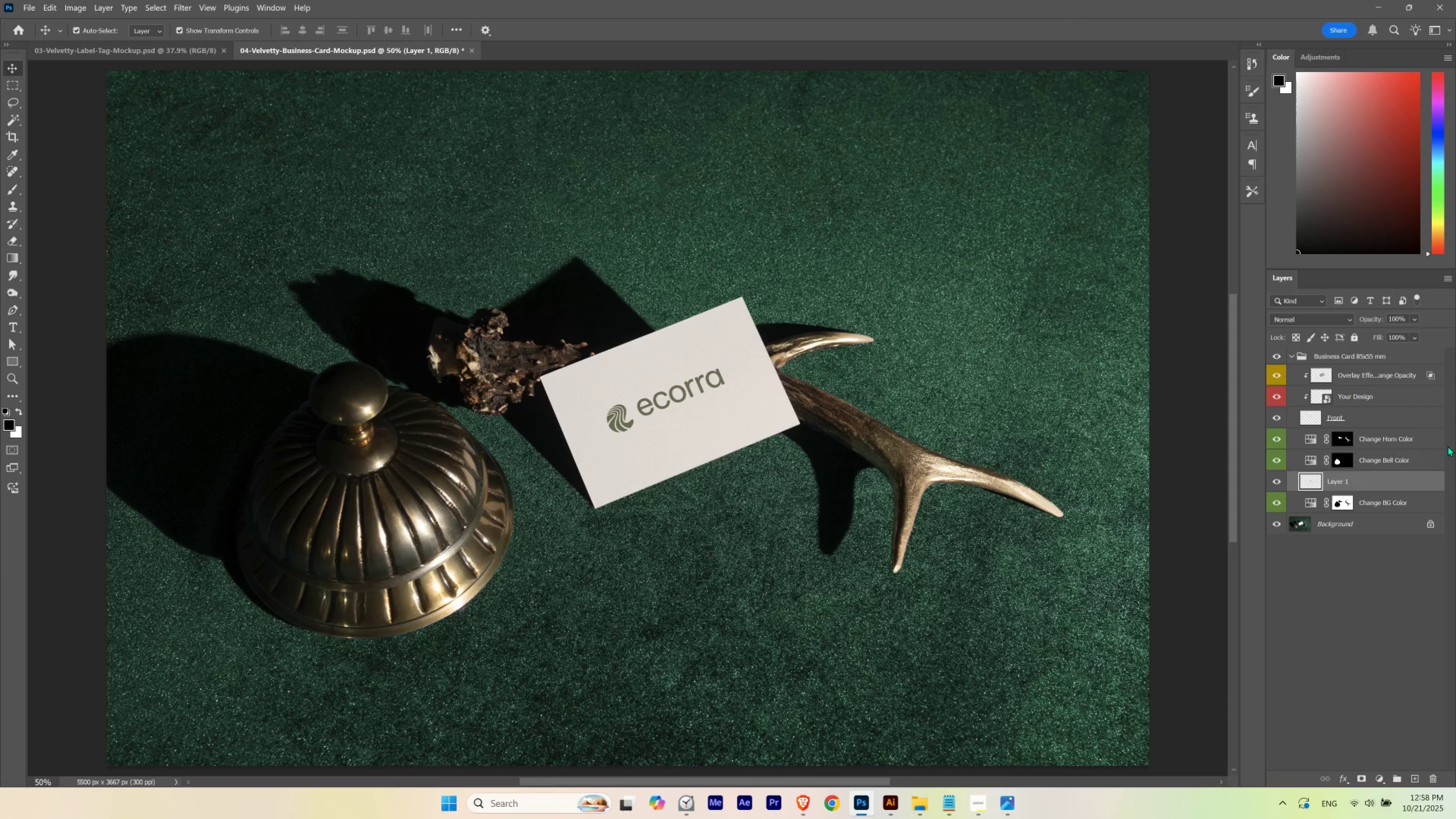 
key(Control+Z)
 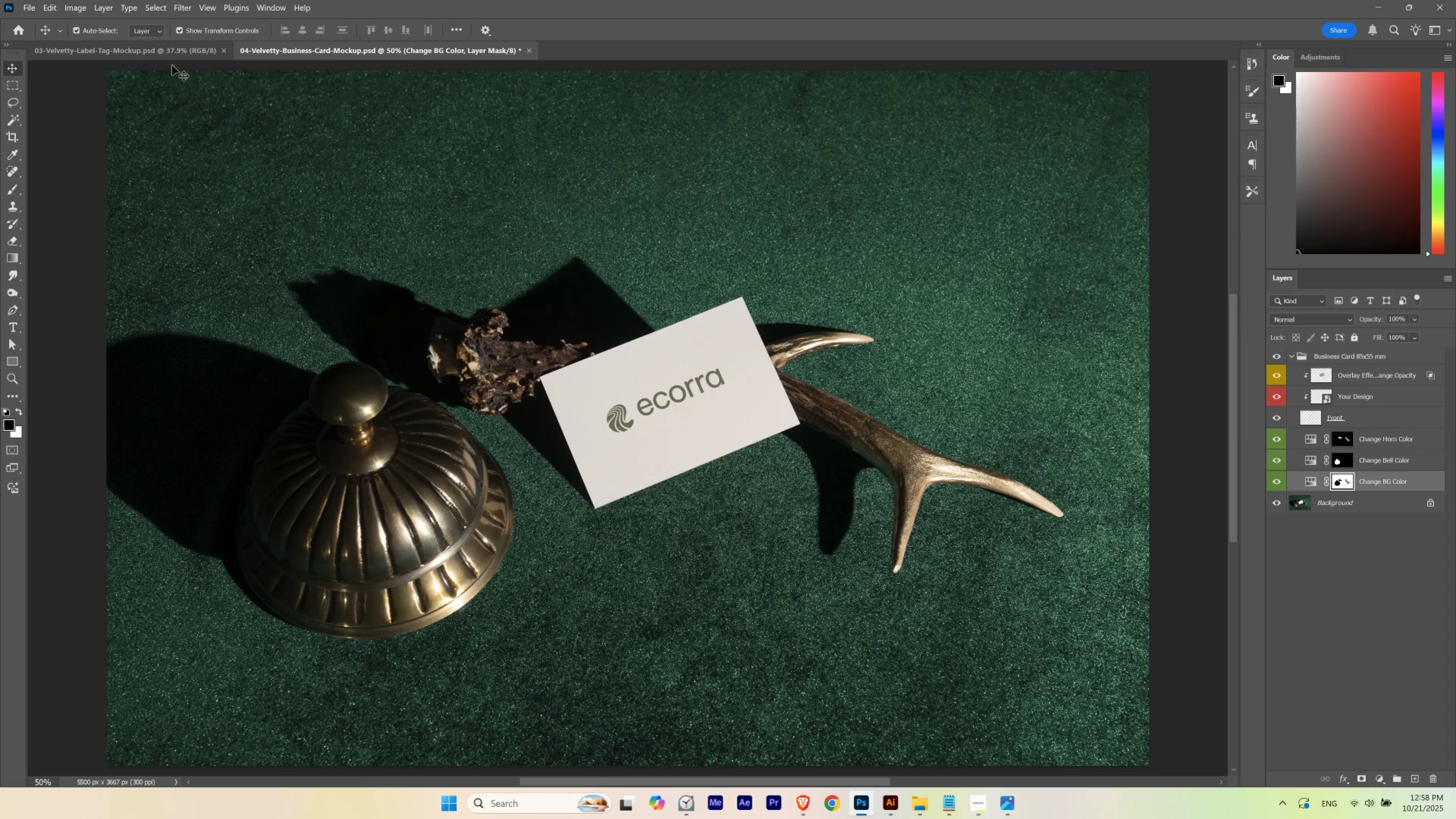 
left_click([171, 59])
 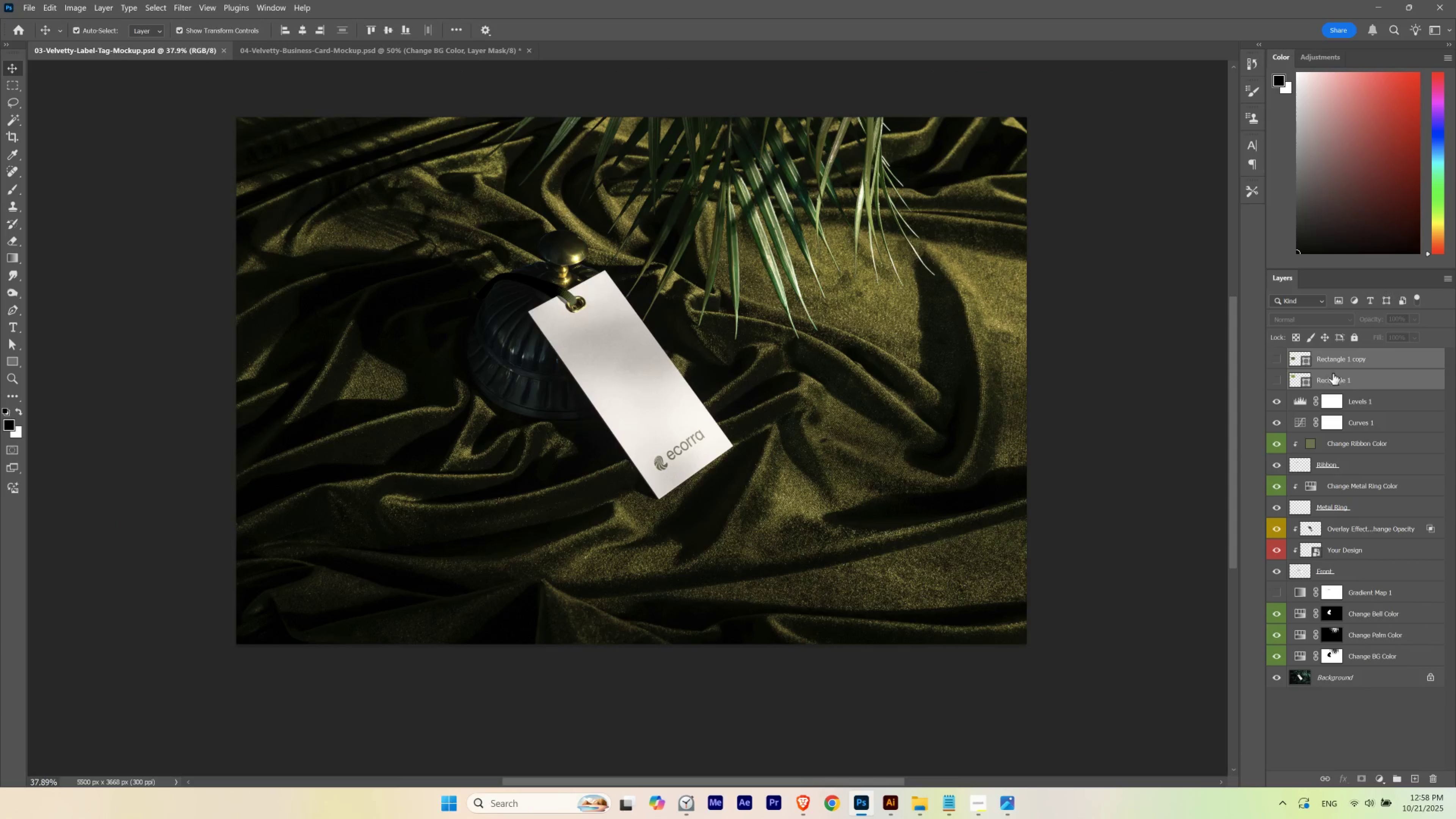 
hold_key(key=ControlLeft, duration=0.48)
 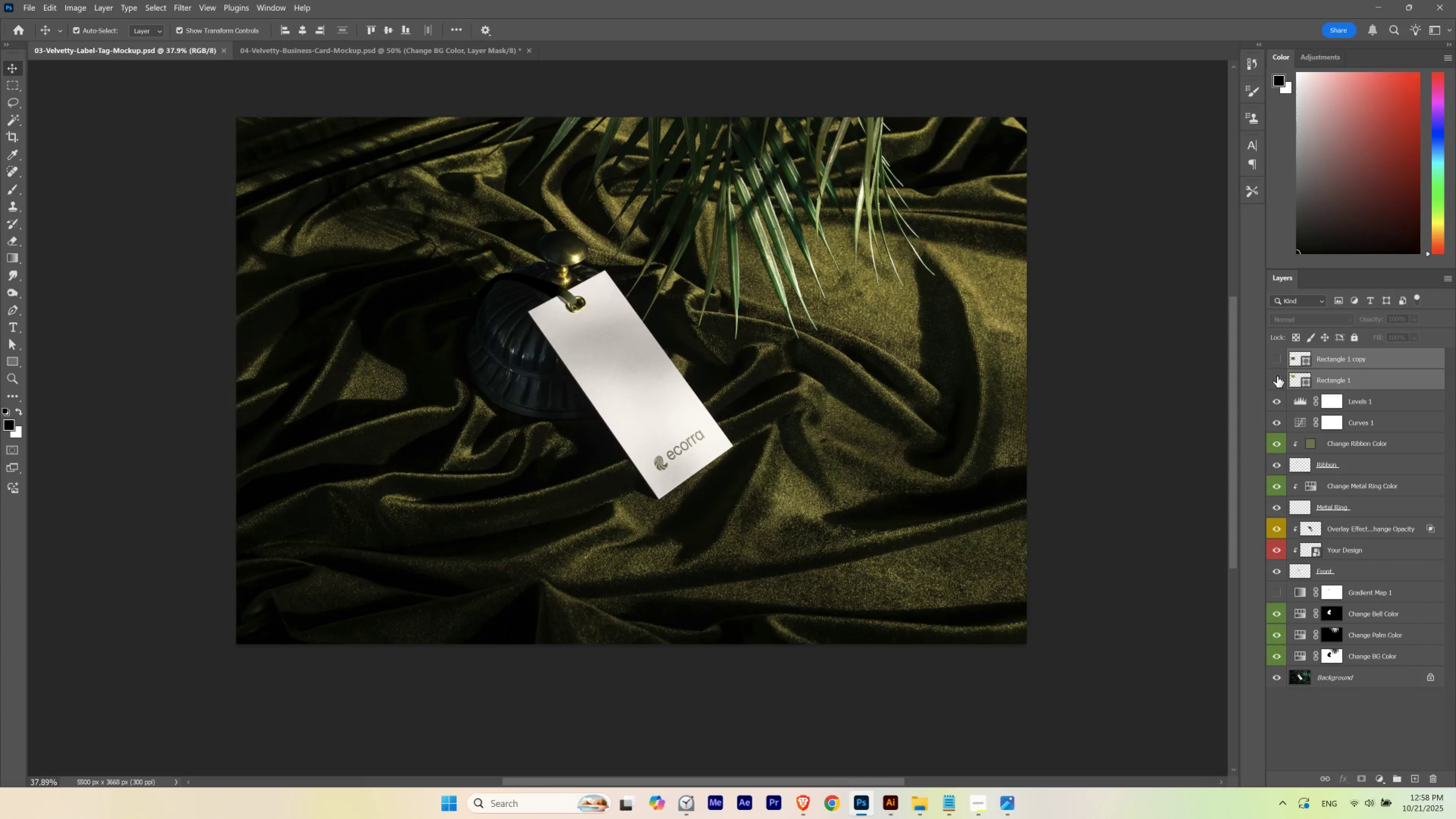 
key(Control+C)
 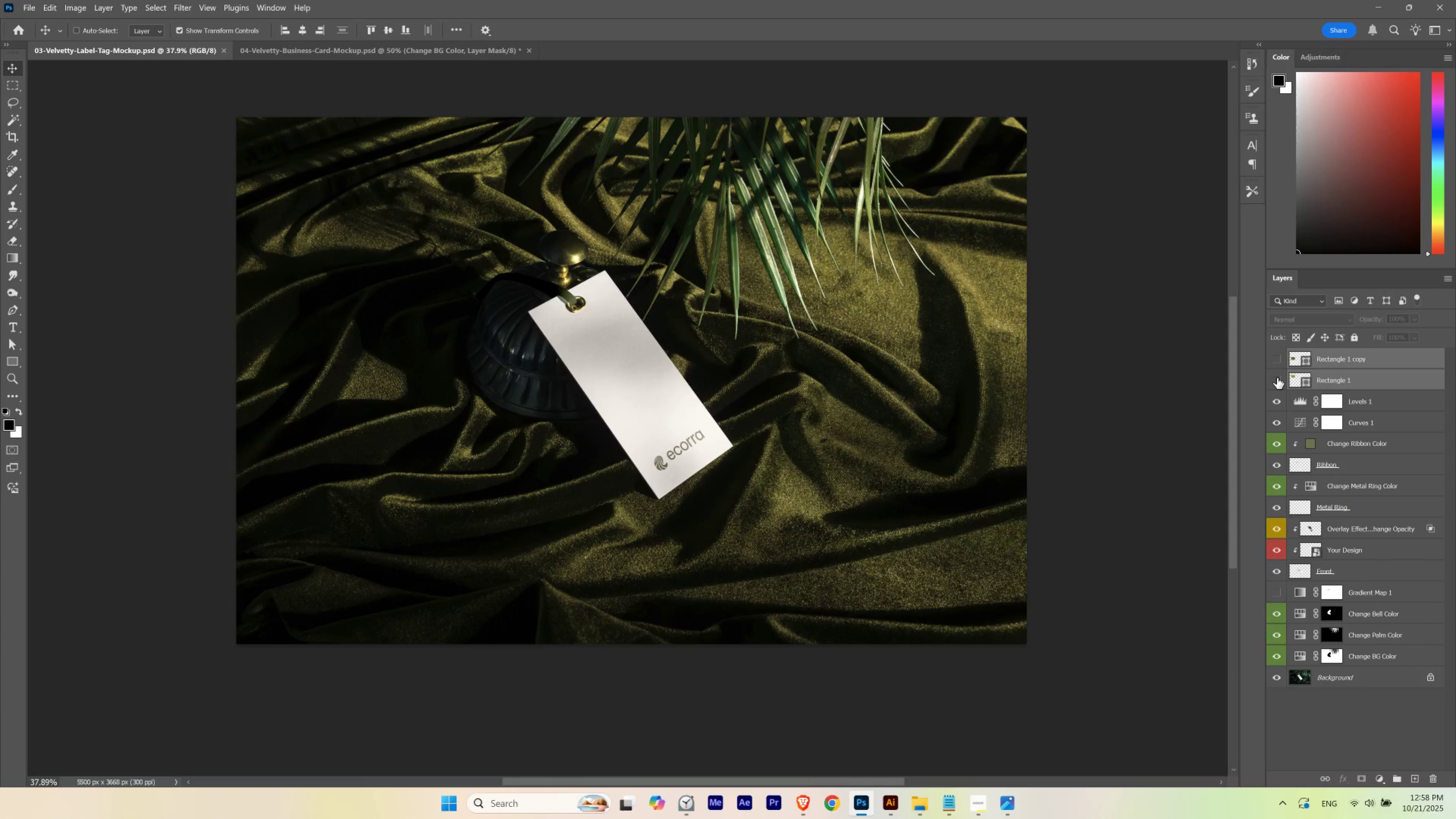 
key(Control+C)
 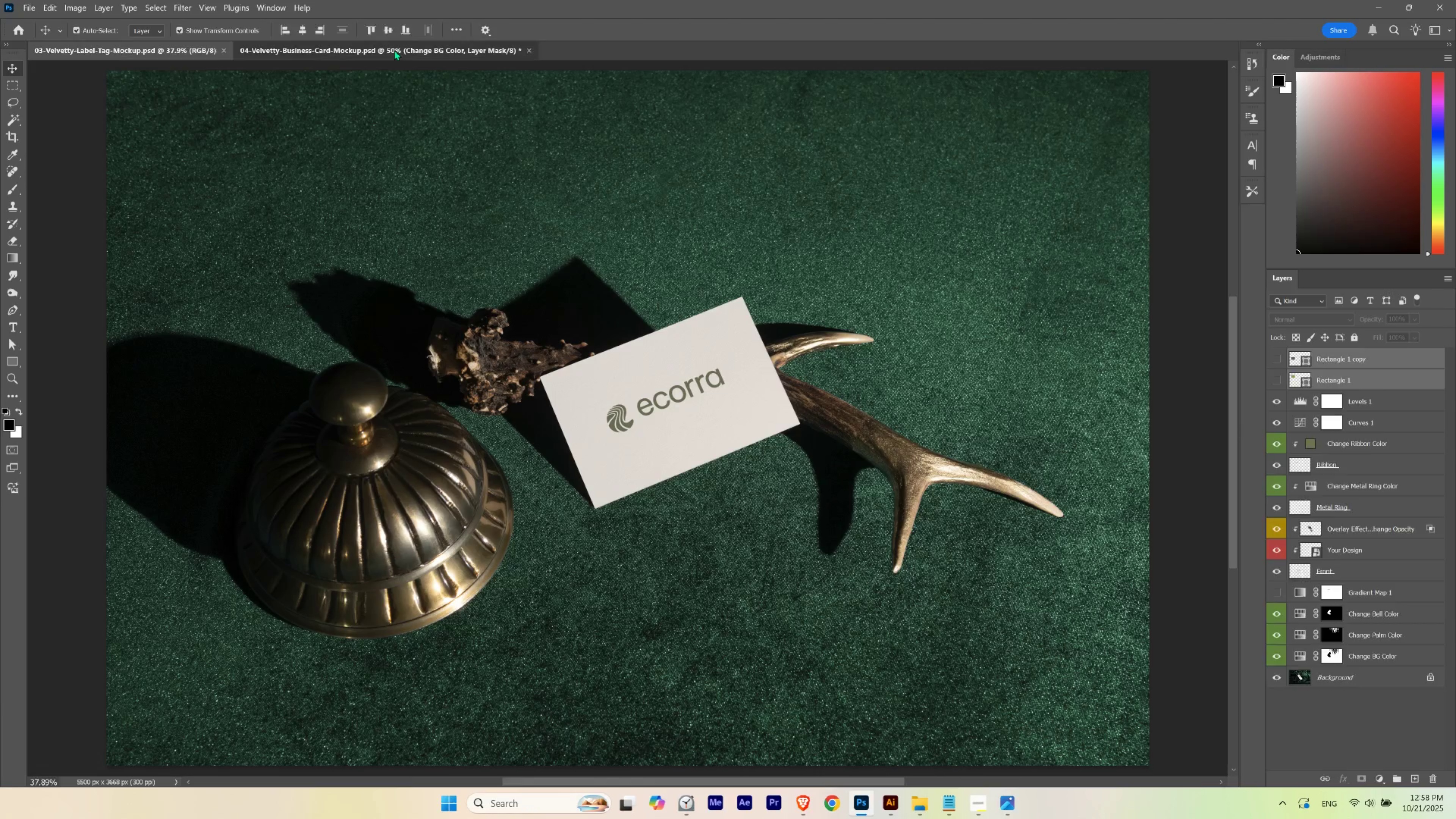 
key(Control+V)
 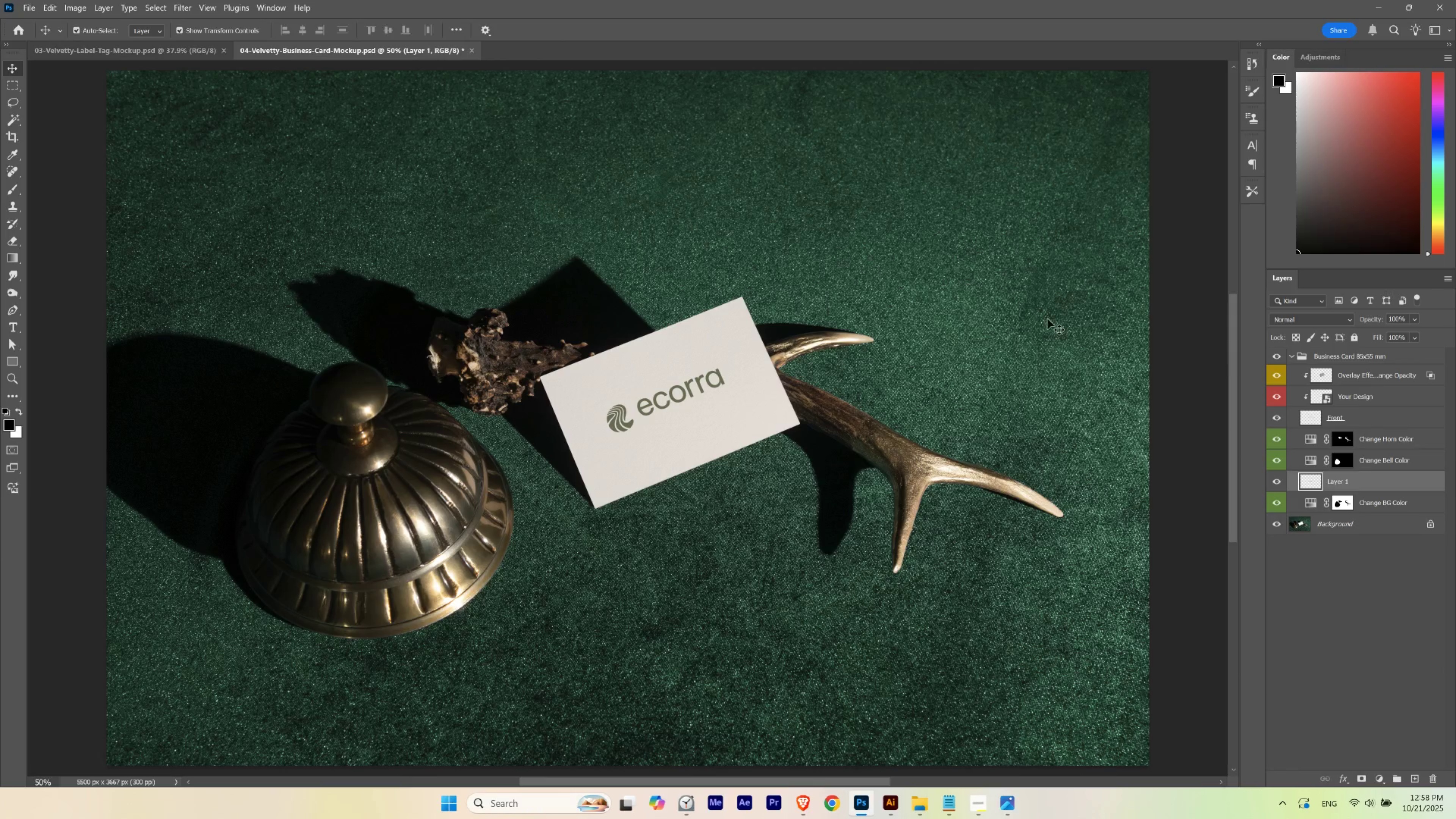 
key(Control+Z)
 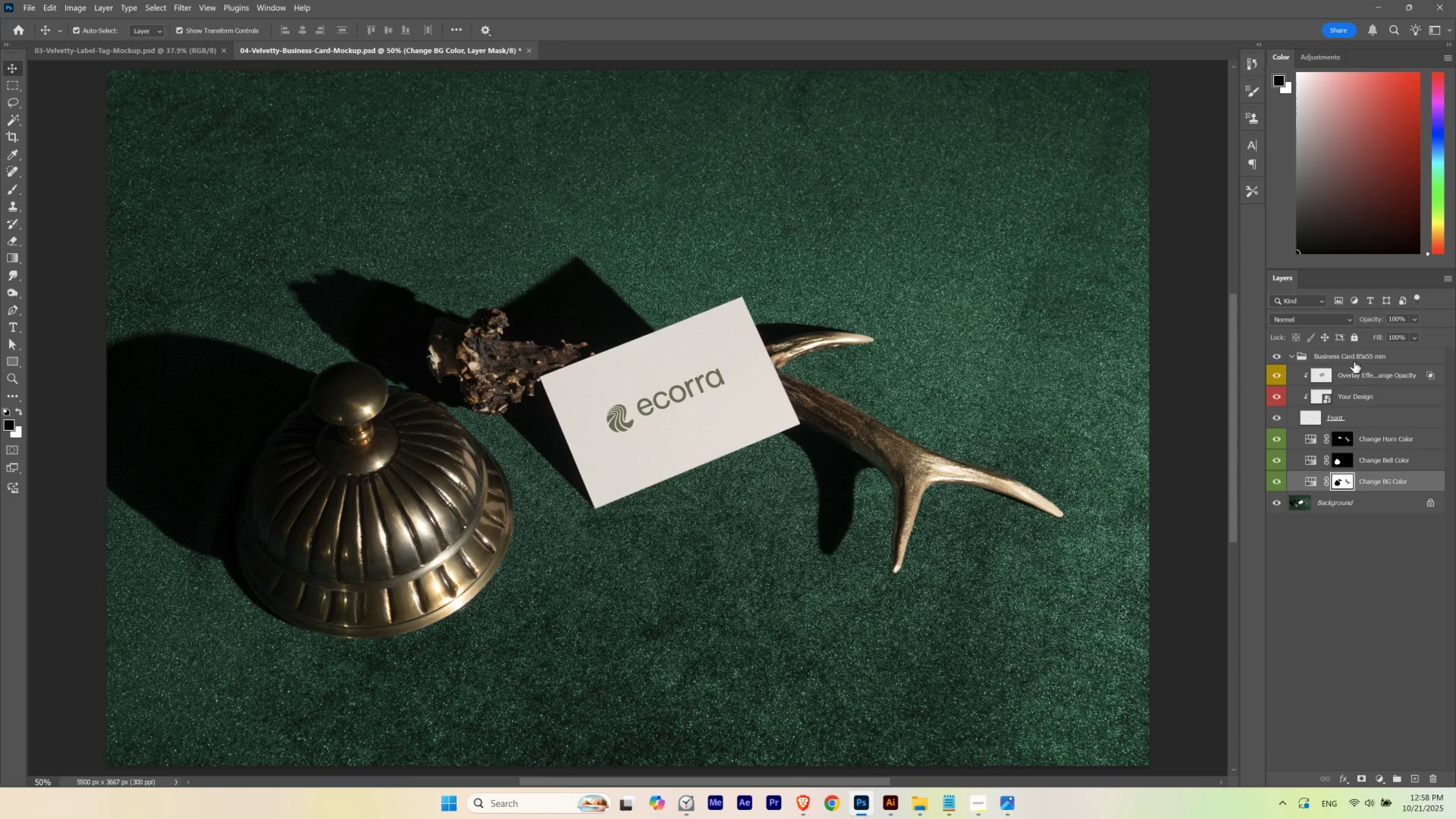 
left_click([1352, 355])
 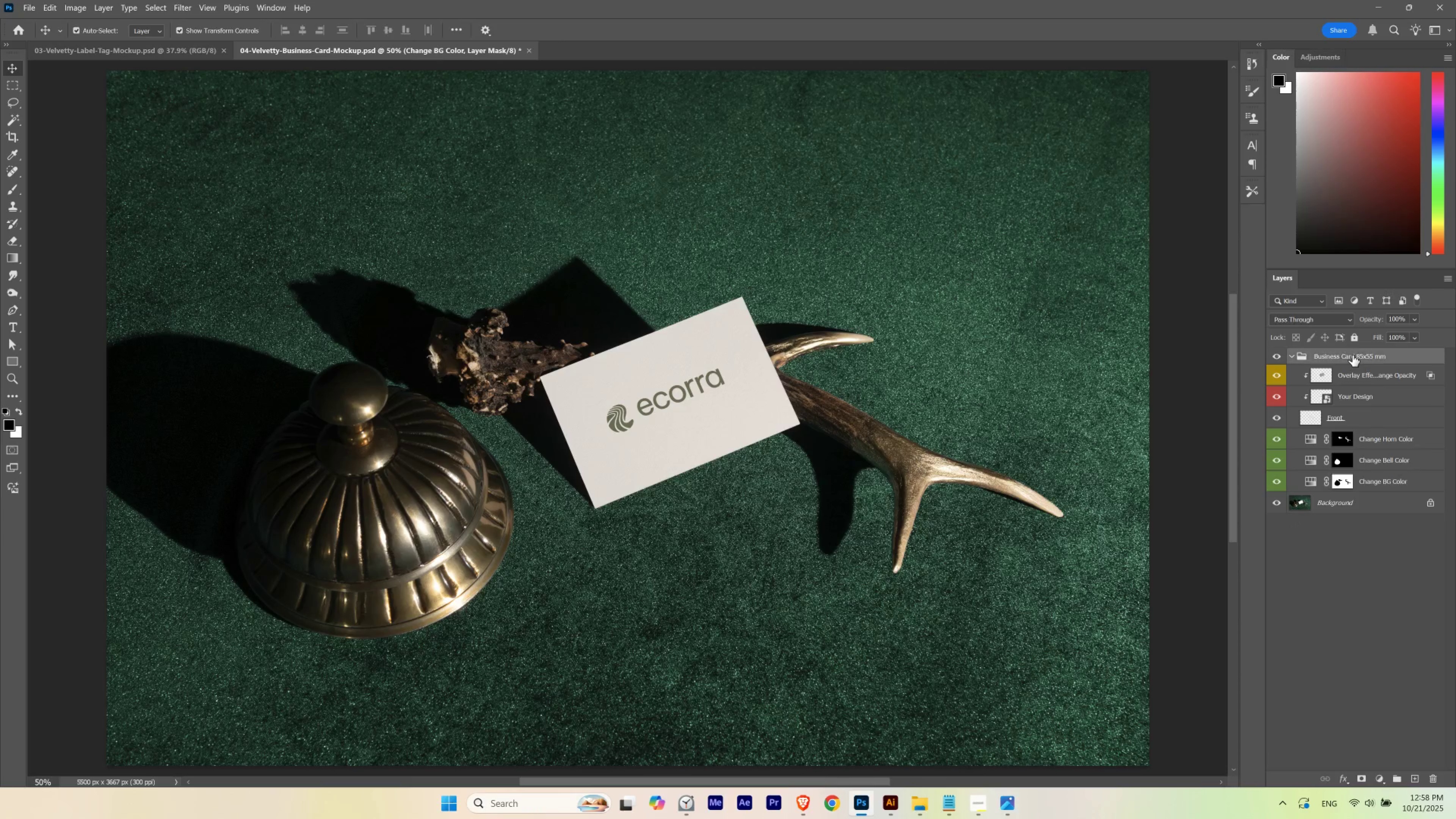 
key(Control+V)
 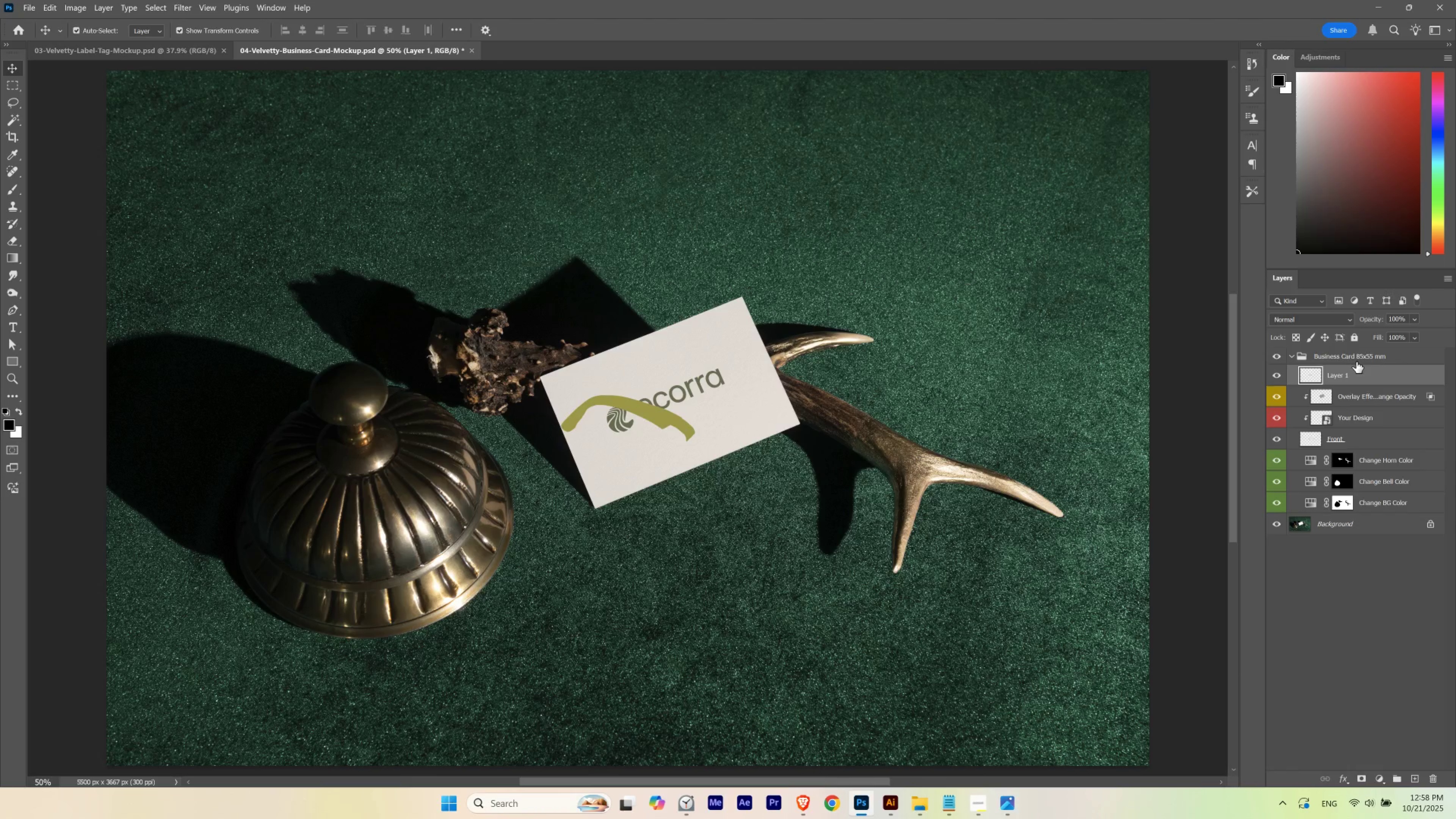 
key(Control+Z)
 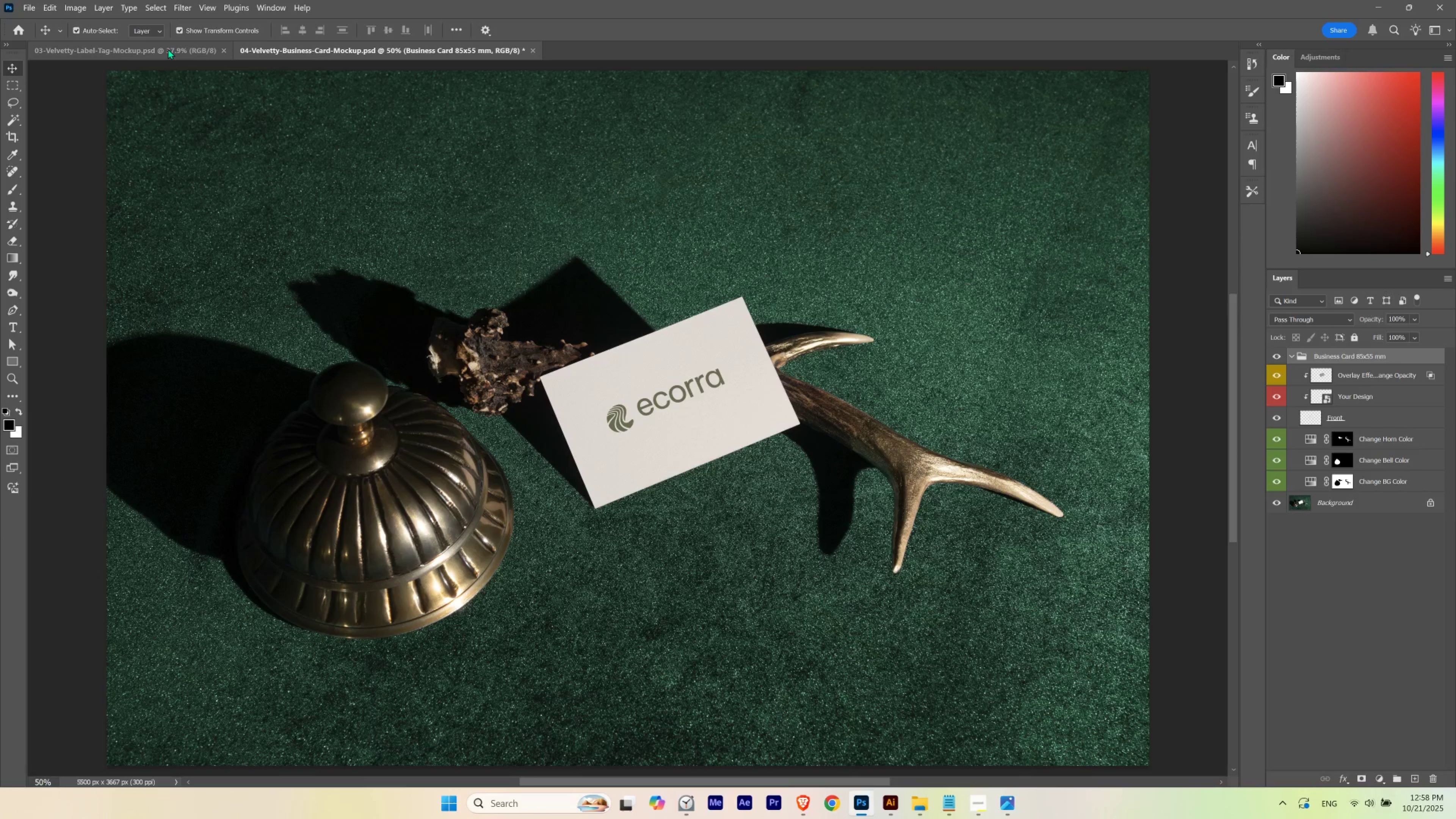 
left_click([168, 49])
 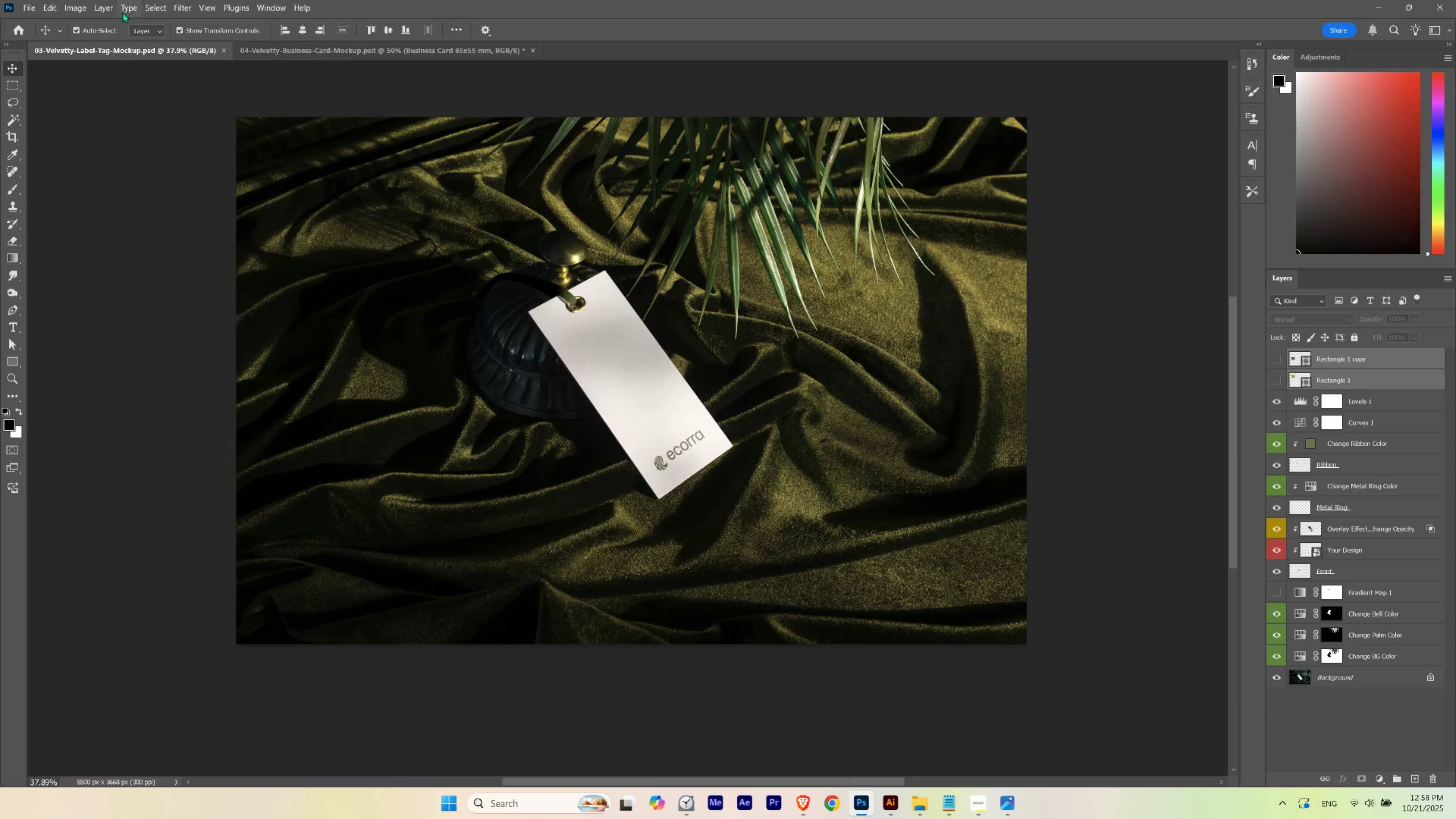 
left_click([78, 8])
 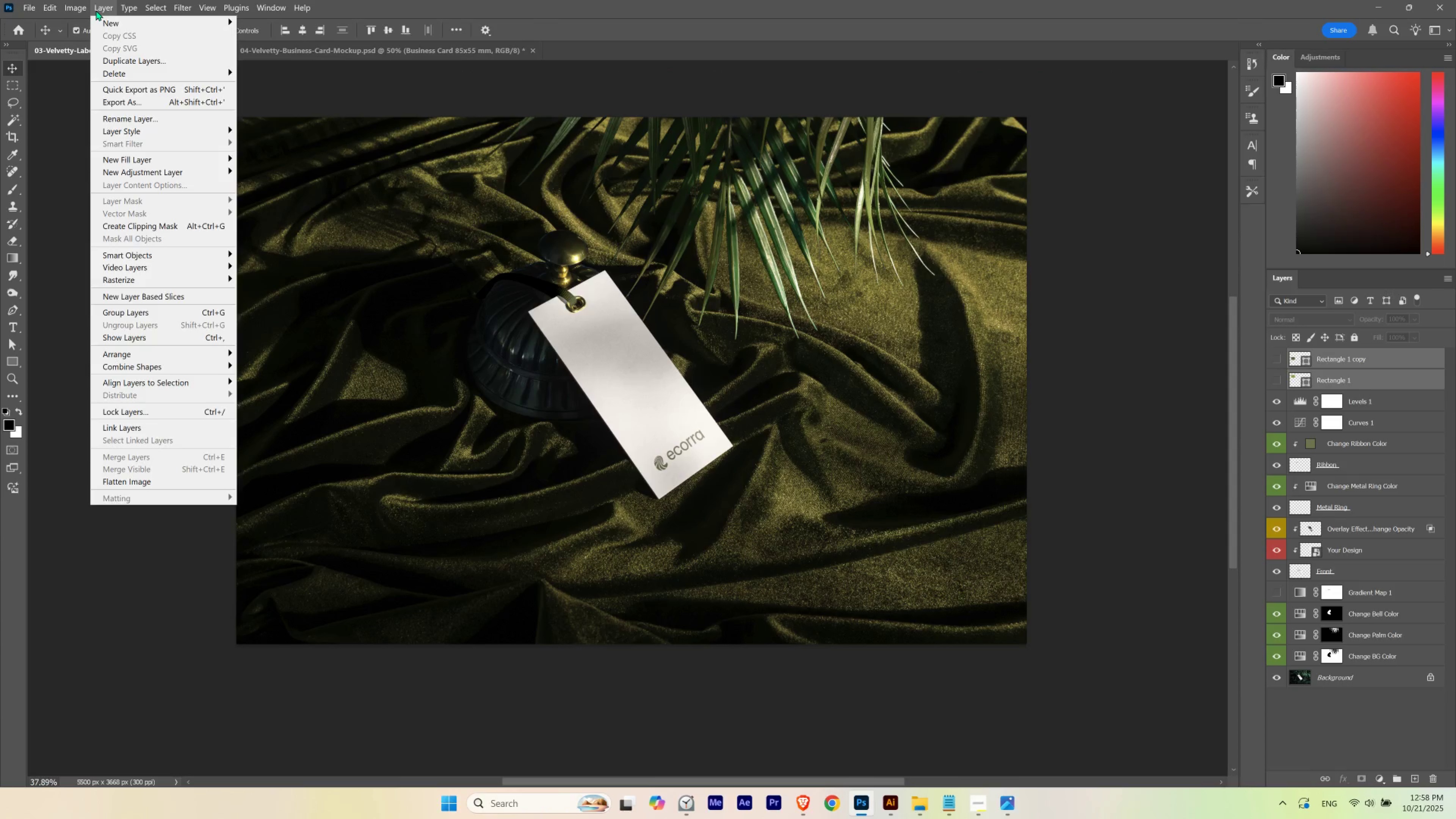 
left_click([127, 61])
 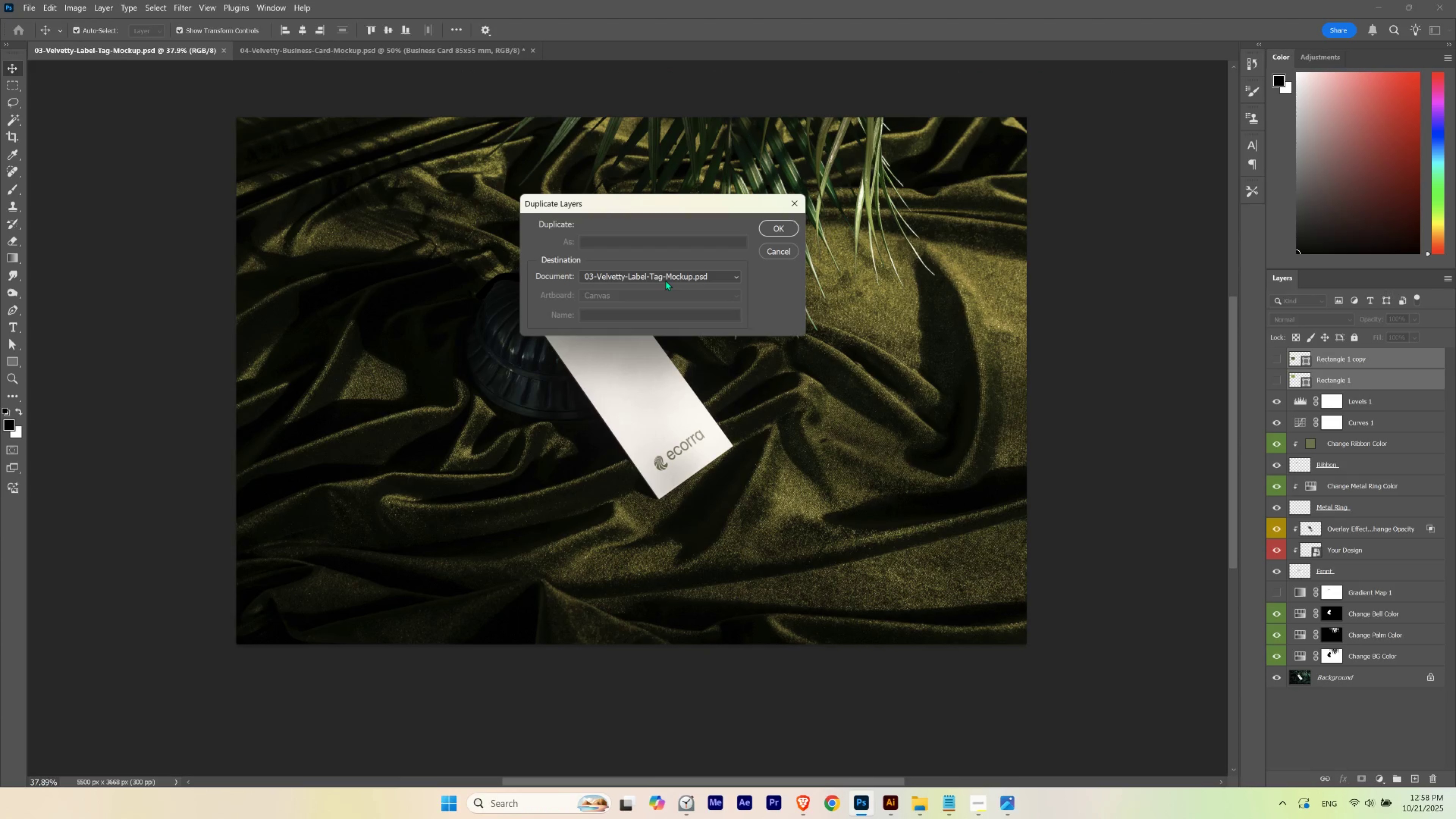 
left_click([665, 280])
 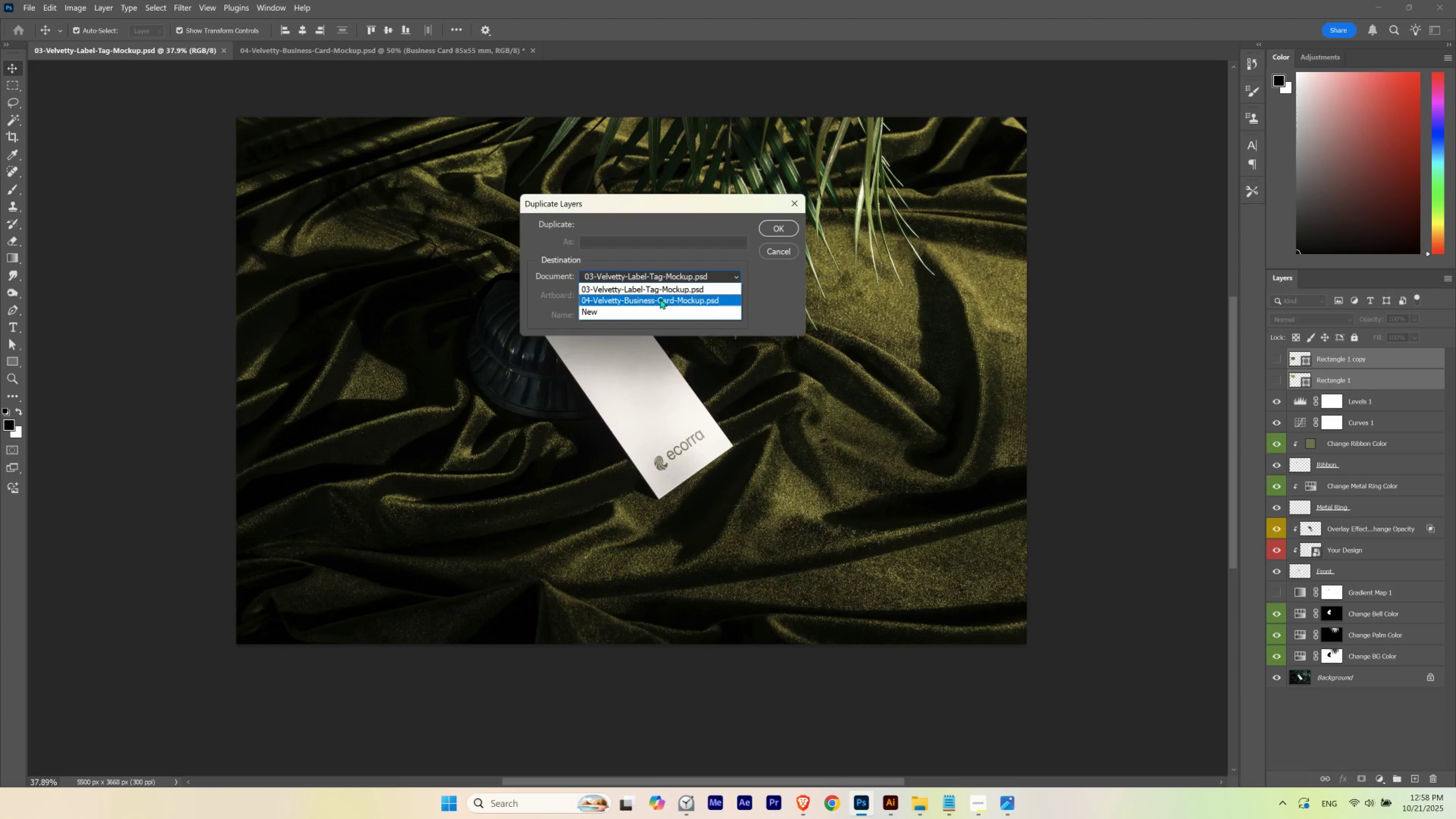 
left_click([660, 299])
 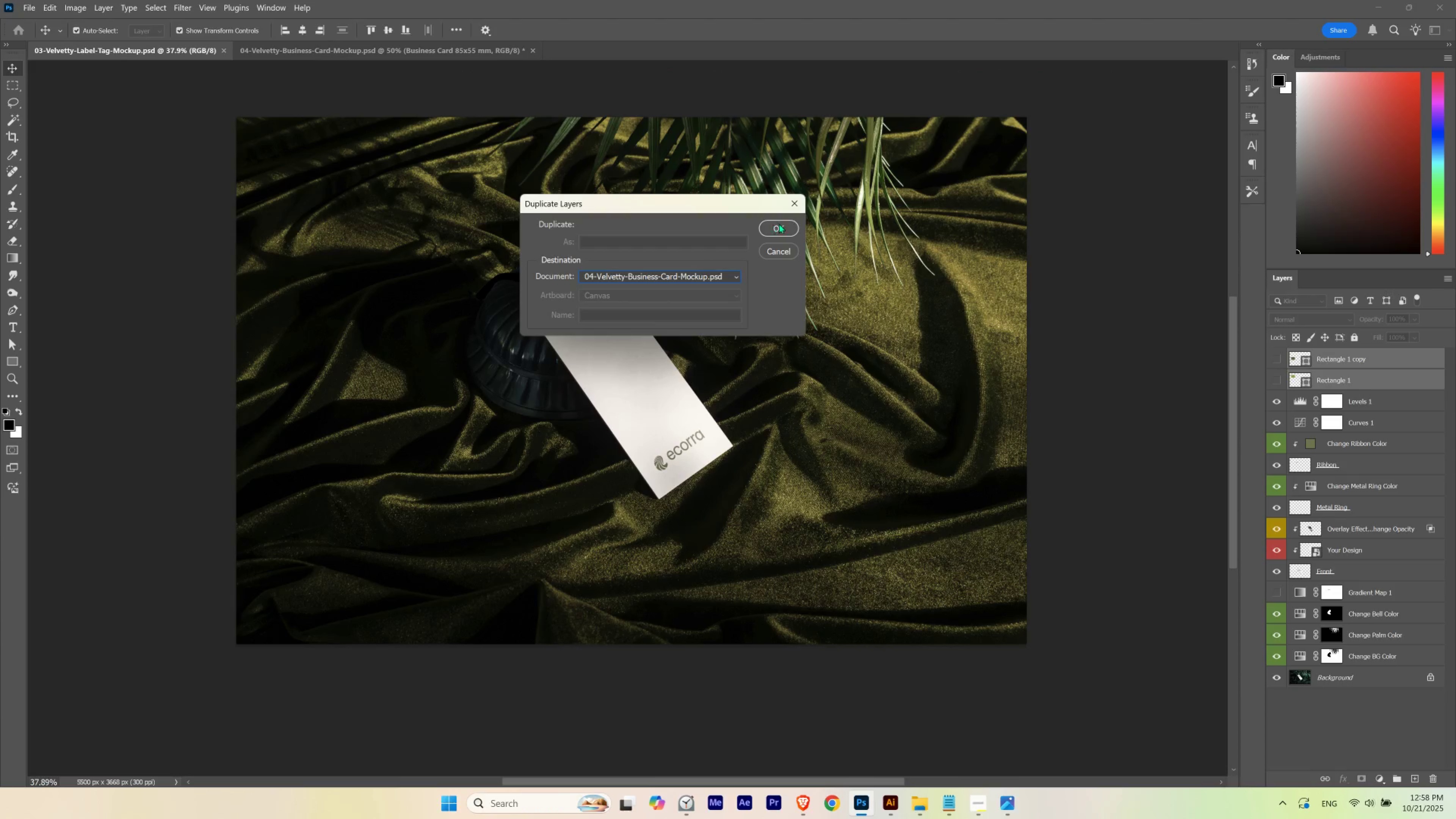 
left_click([779, 223])
 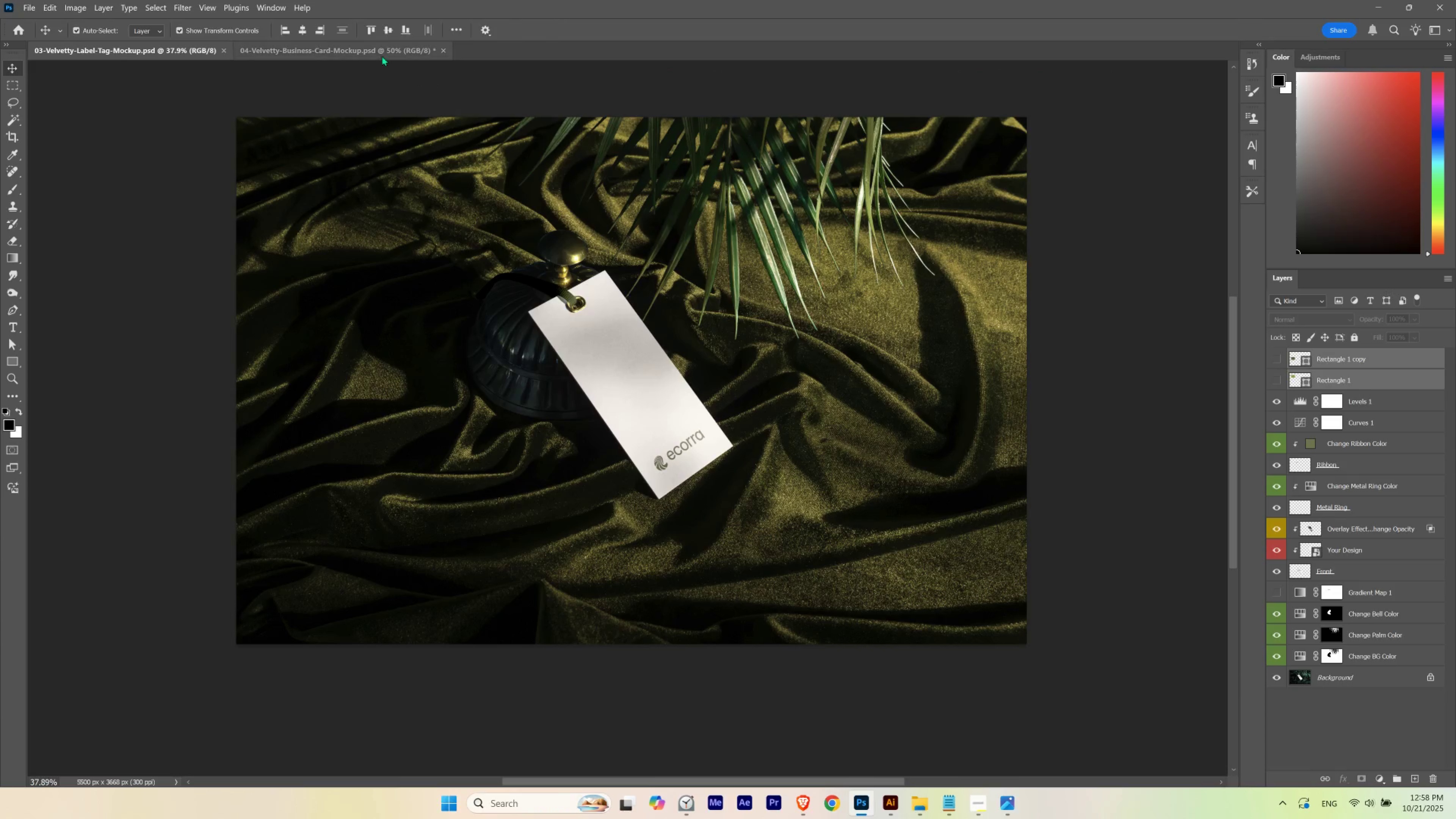 
left_click([376, 53])
 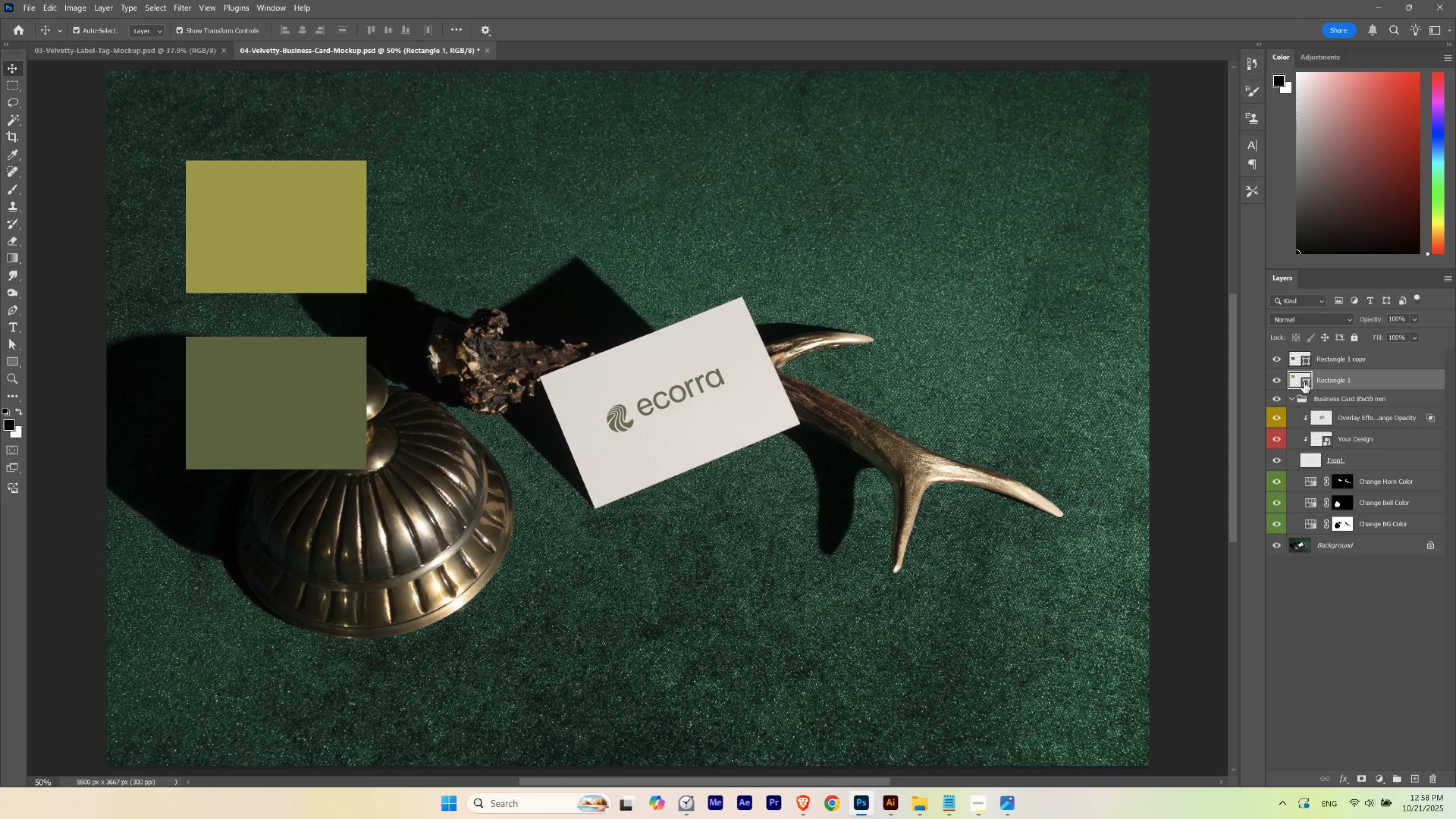 
wait(6.35)
 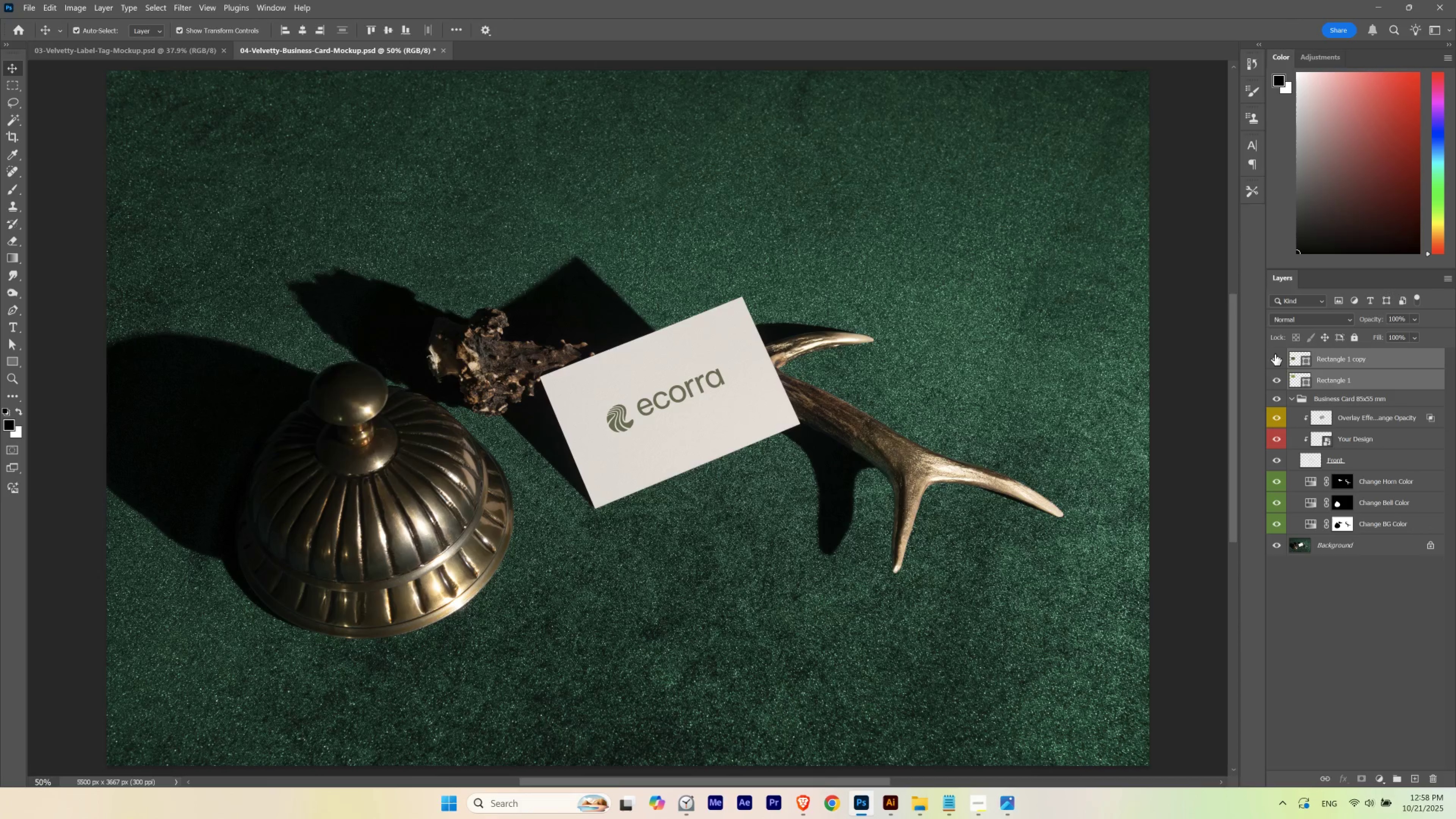 
key(V)
 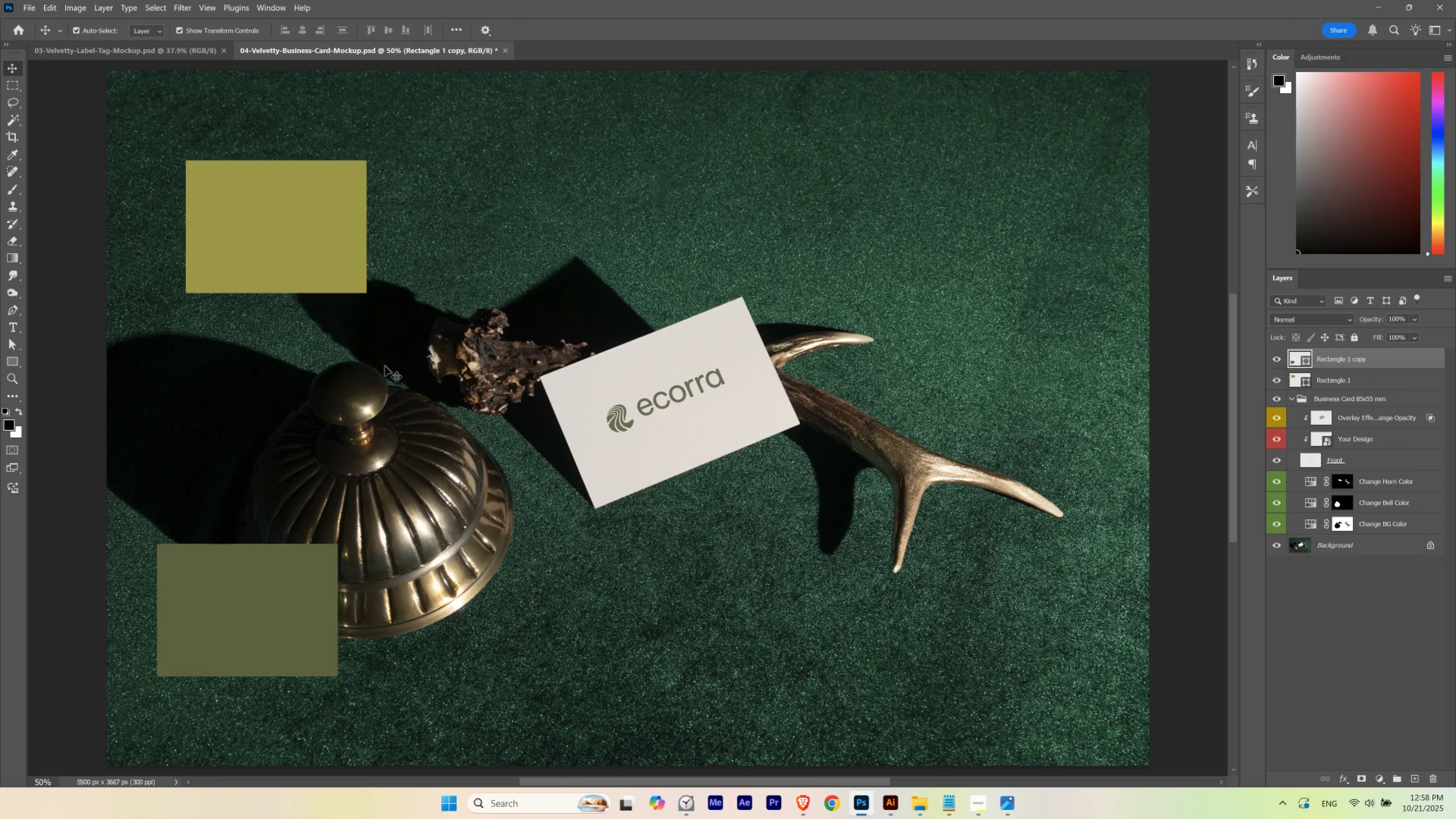 
left_click([1317, 382])
 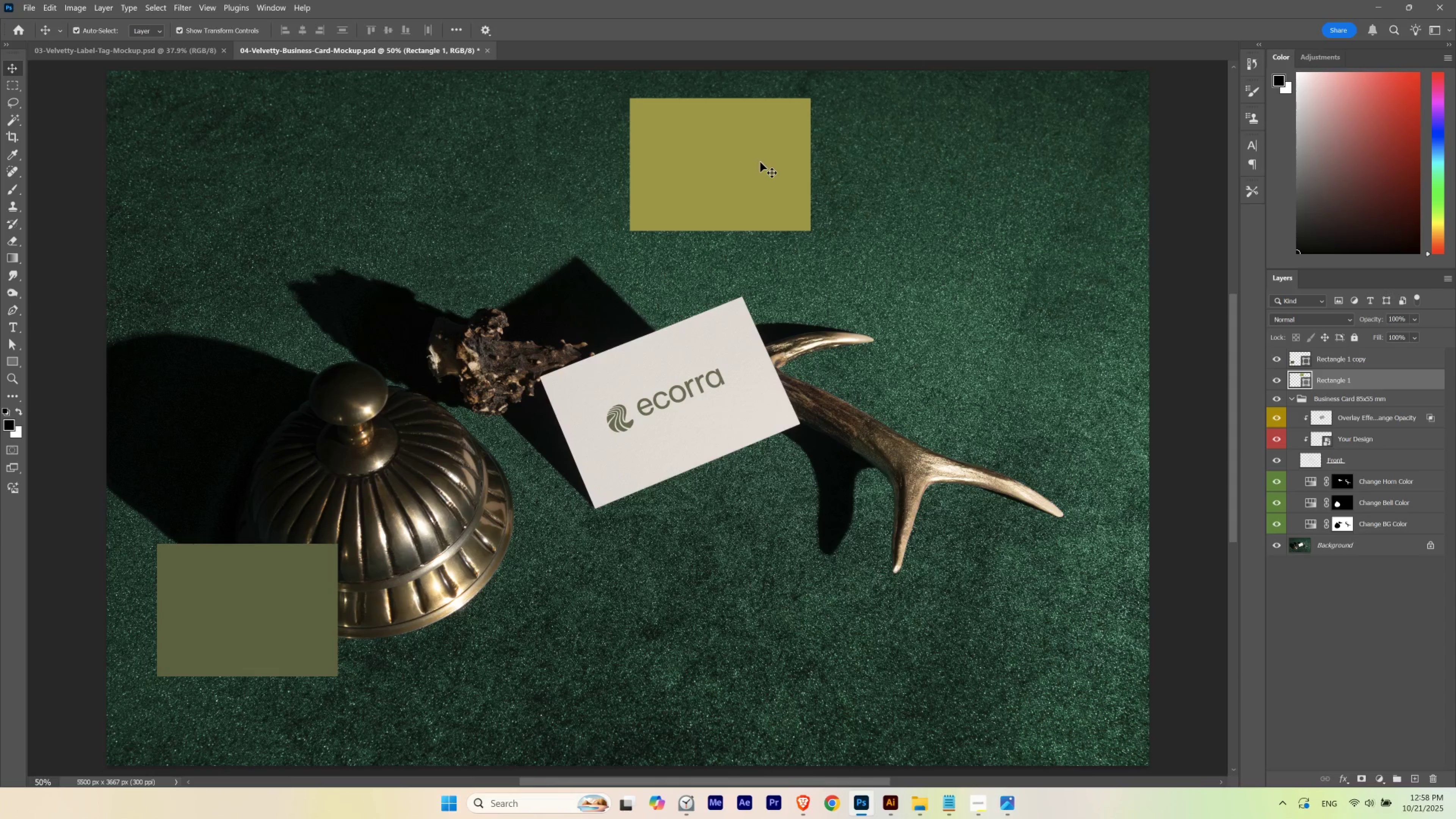 
wait(5.23)
 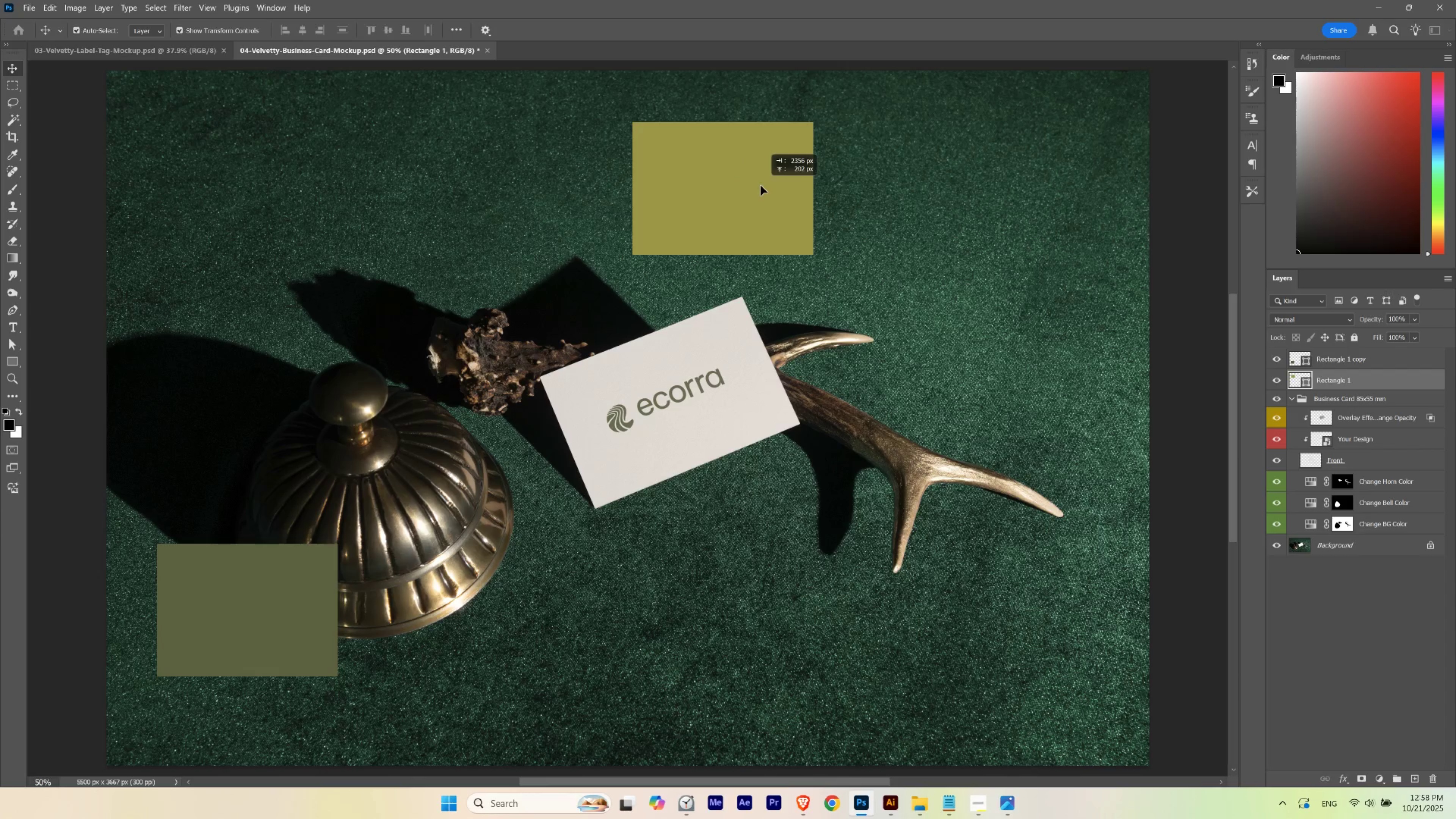 
double_click([1312, 526])
 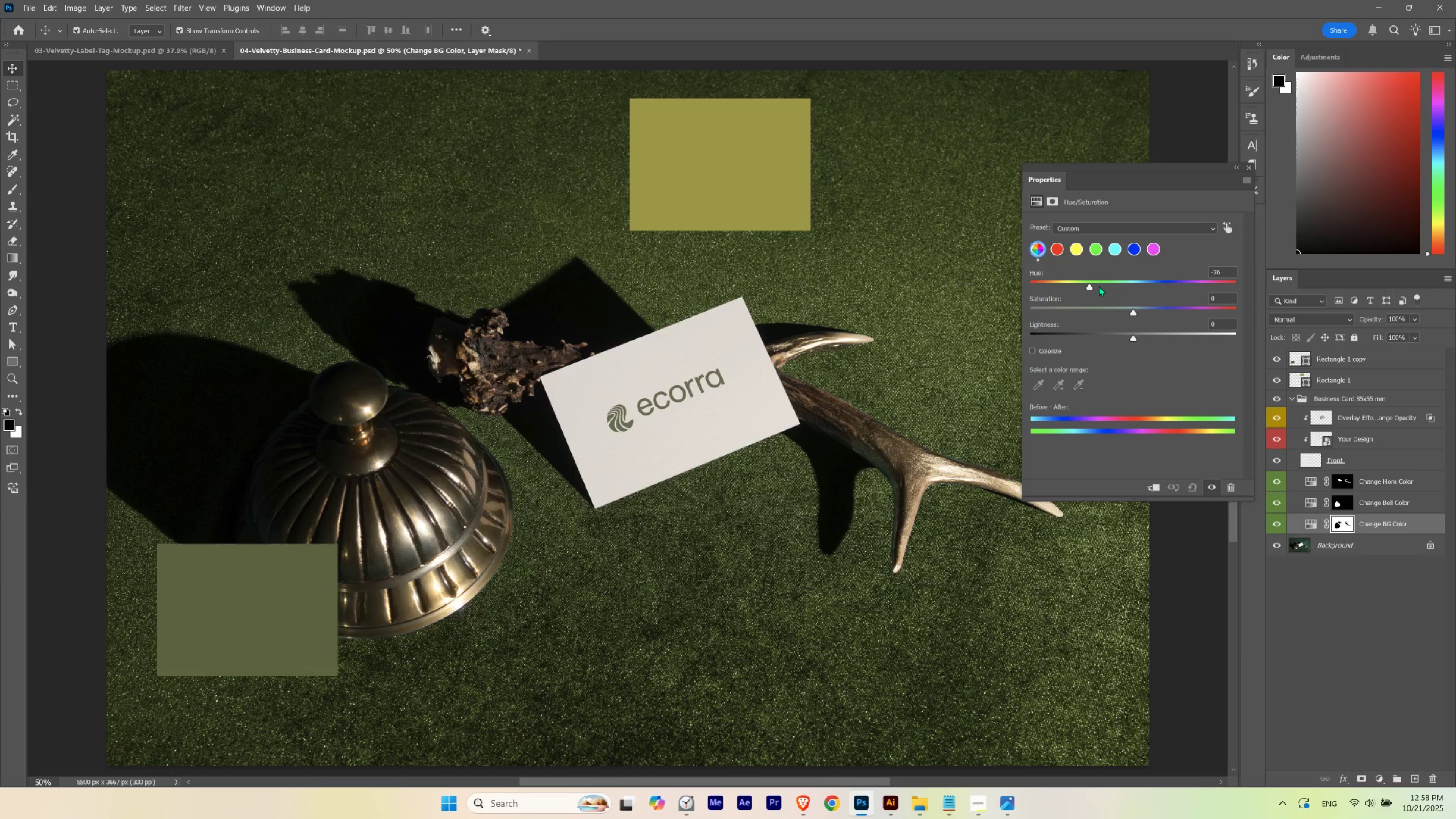 
wait(12.17)
 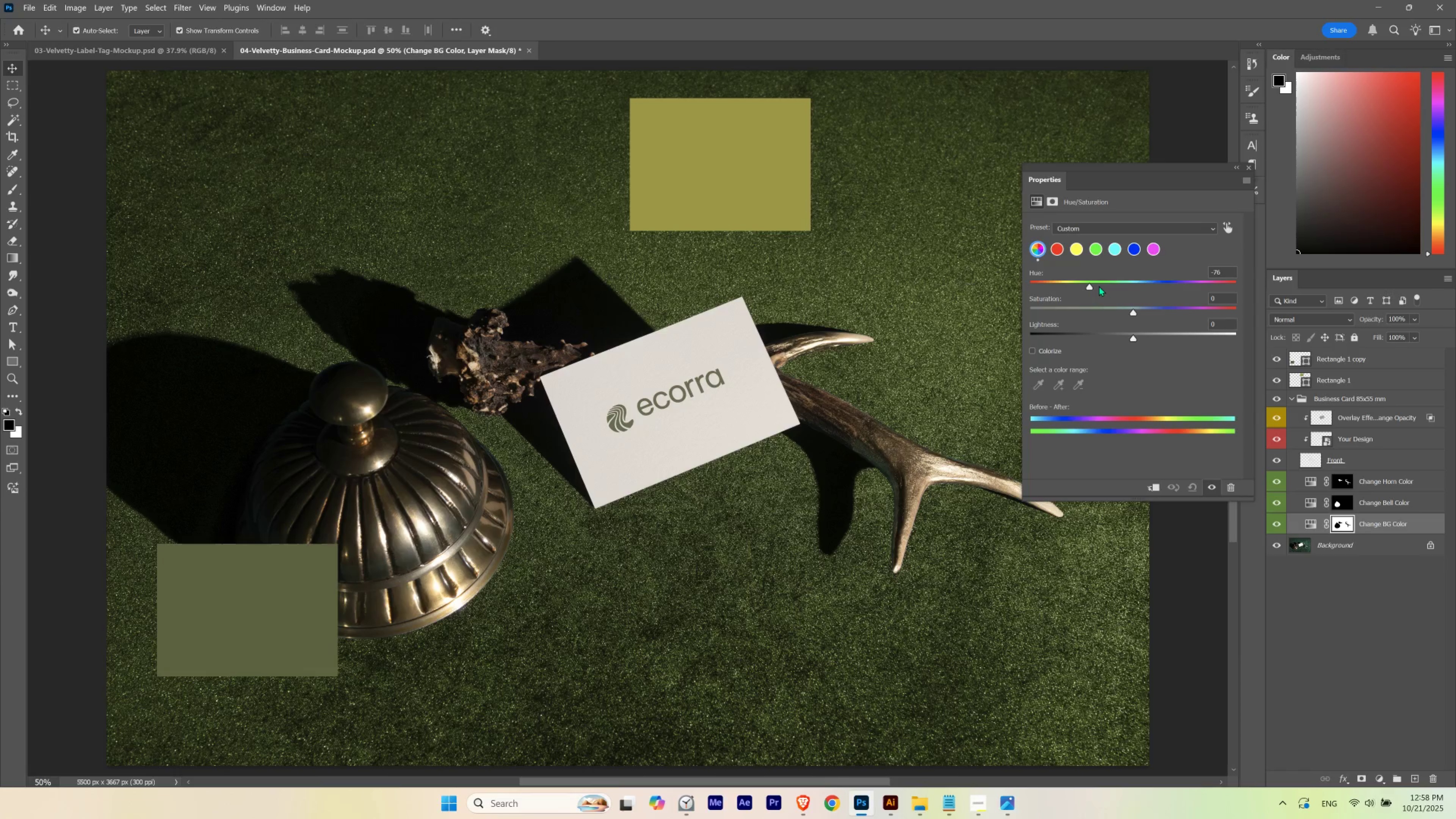 
hold_key(key=Space, duration=6.02)
 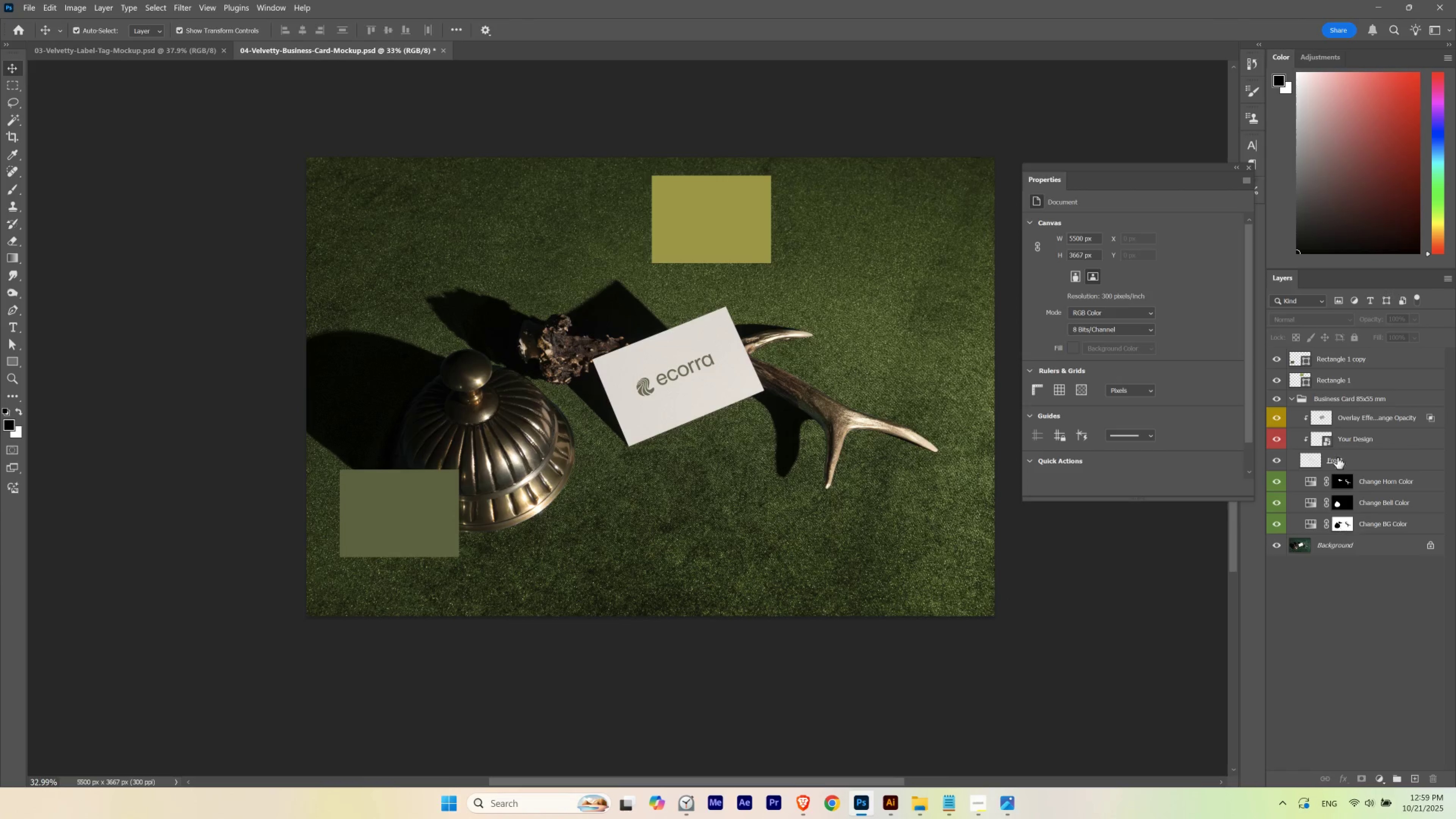 
hold_key(key=ControlLeft, duration=1.53)
 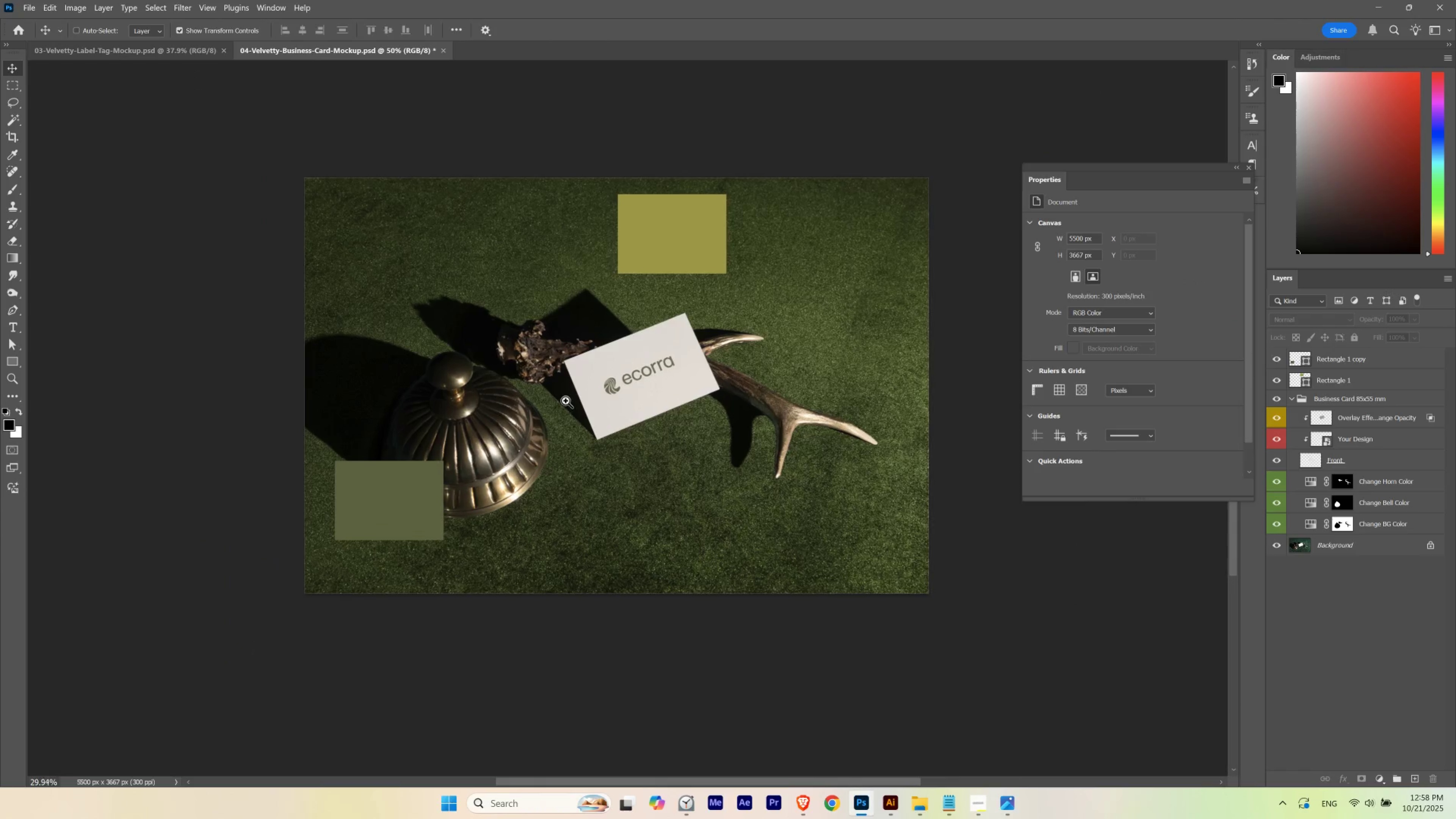 
key(Control+ControlLeft)
 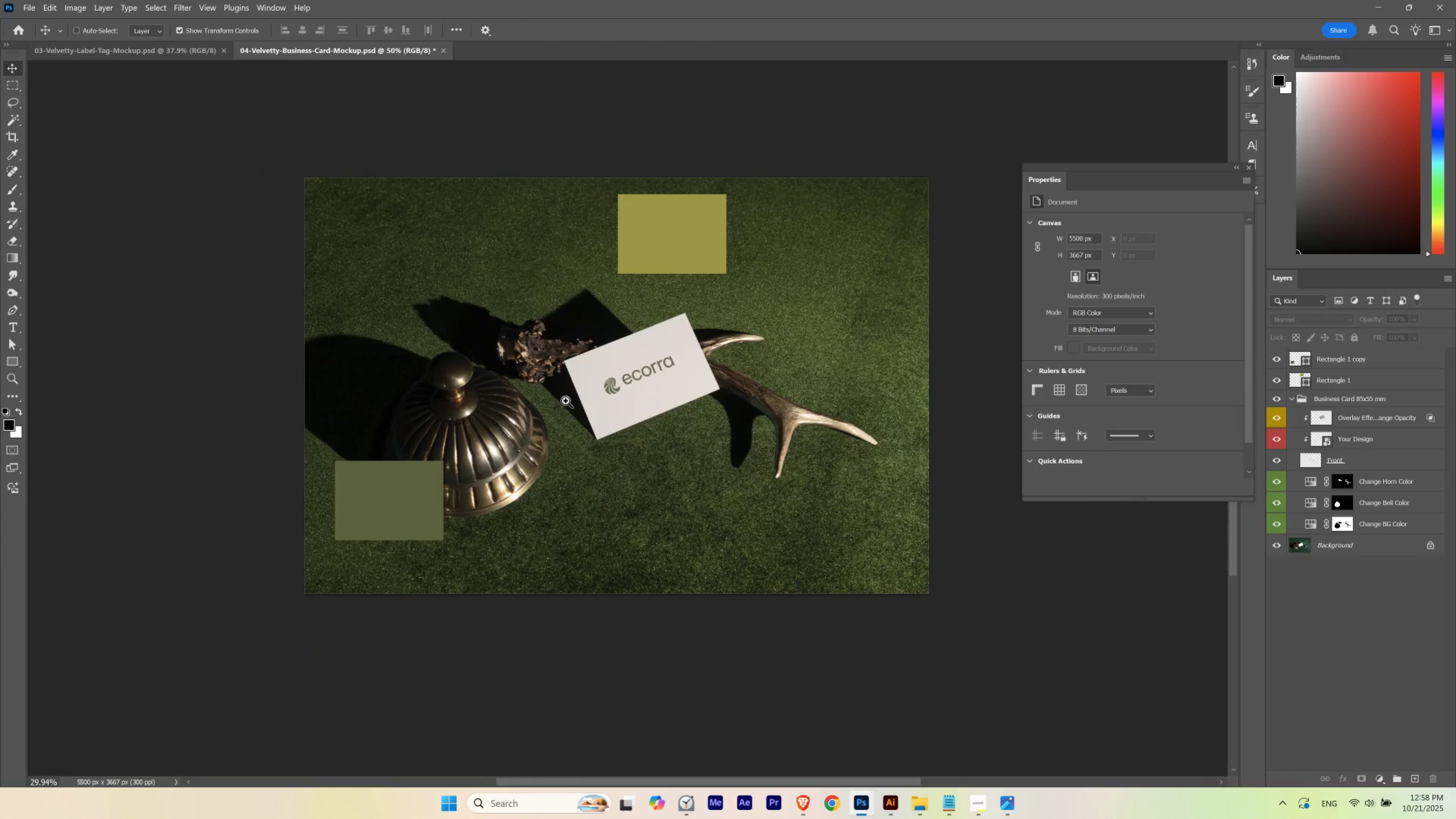 
key(Control+ControlLeft)
 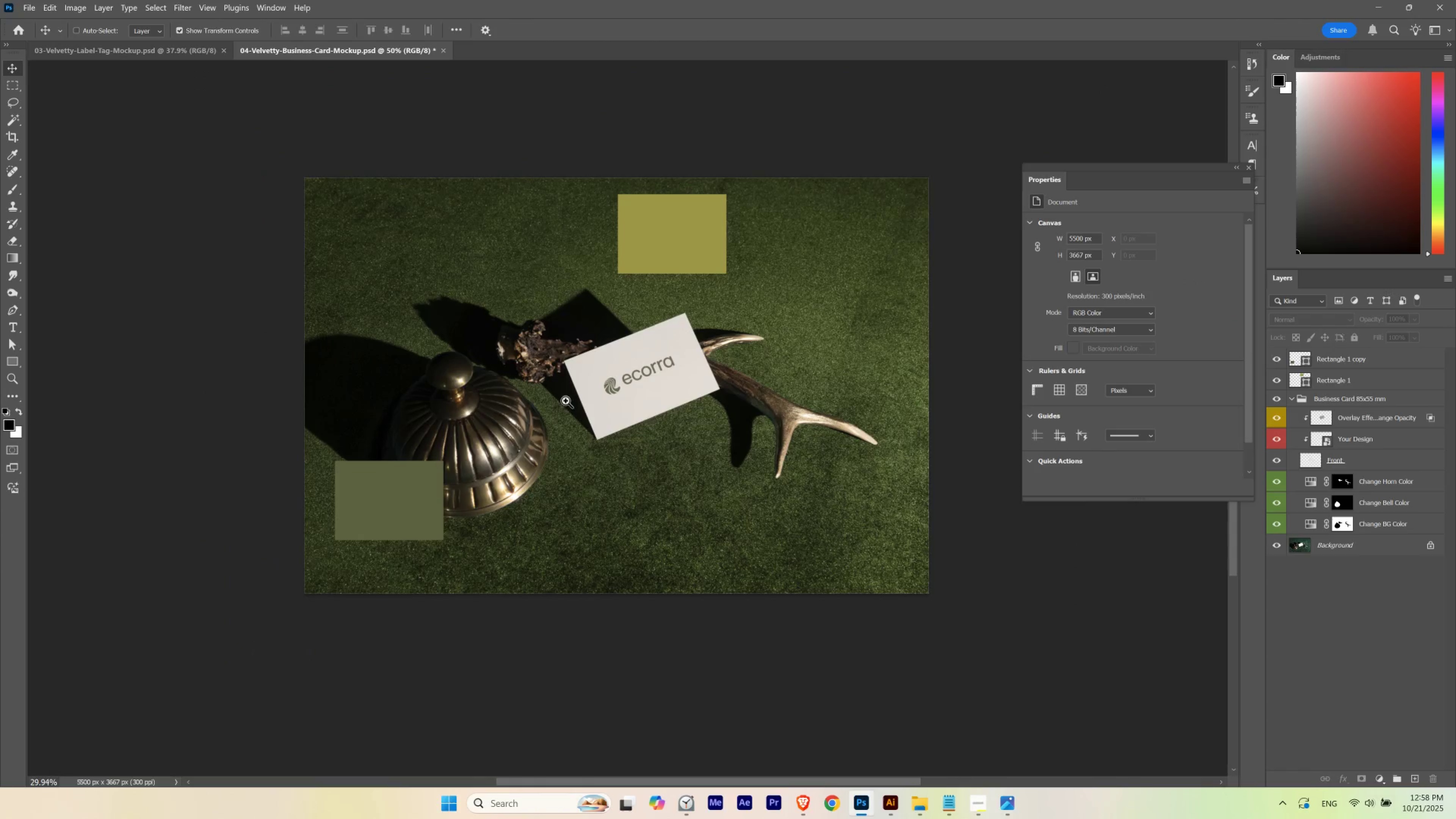 
key(Control+ControlLeft)
 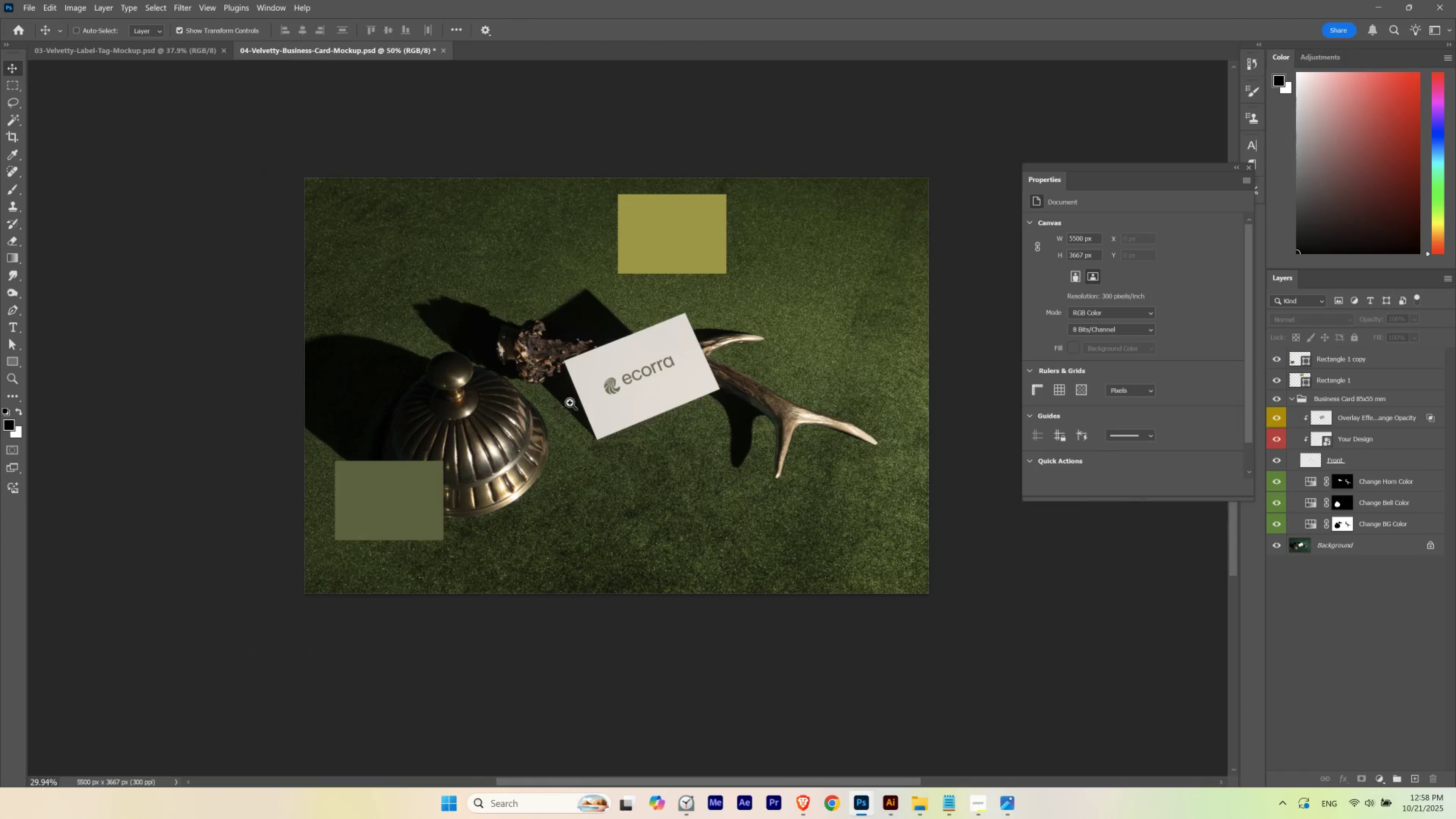 
key(Control+ControlLeft)
 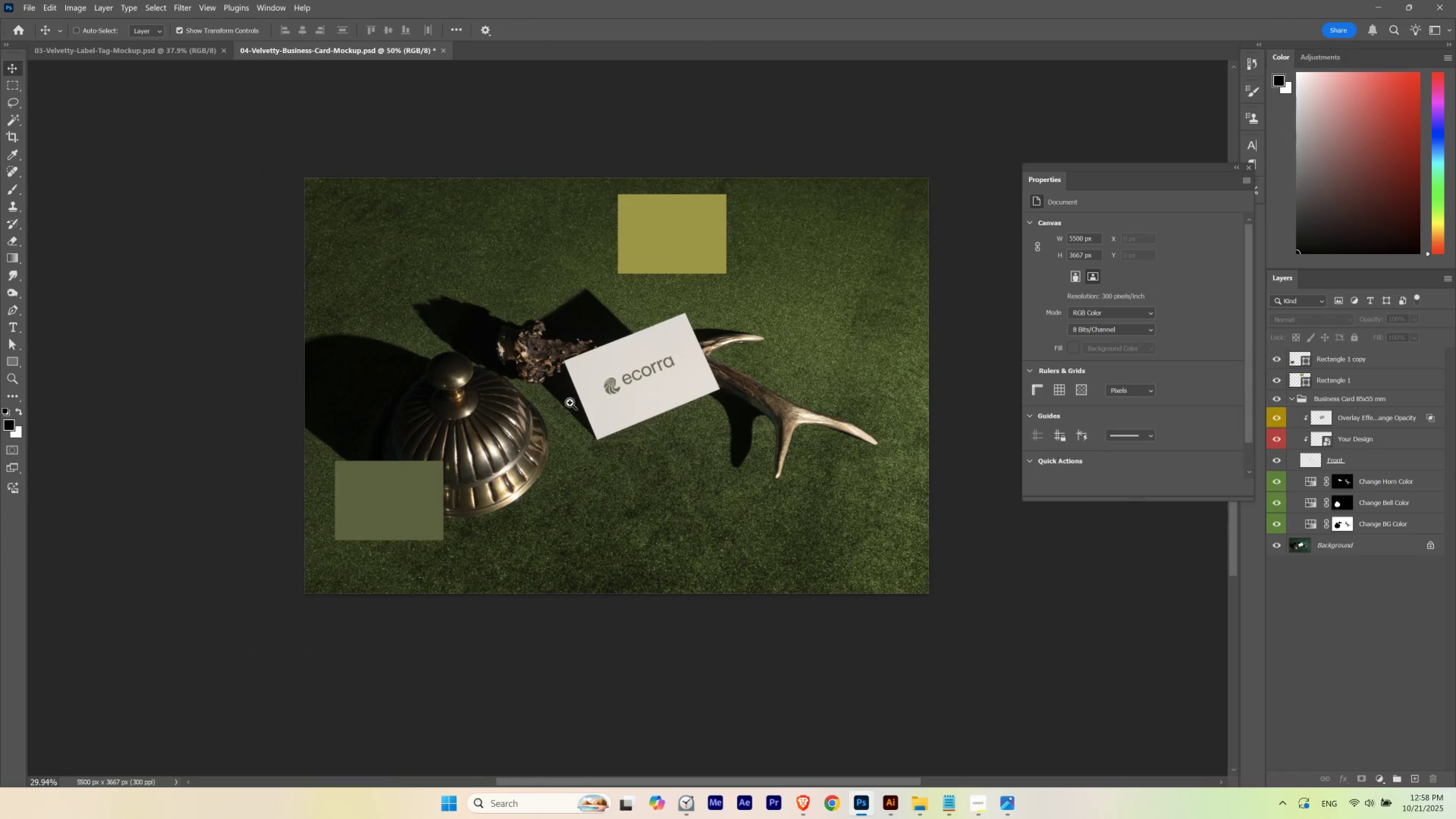 
key(Control+ControlLeft)
 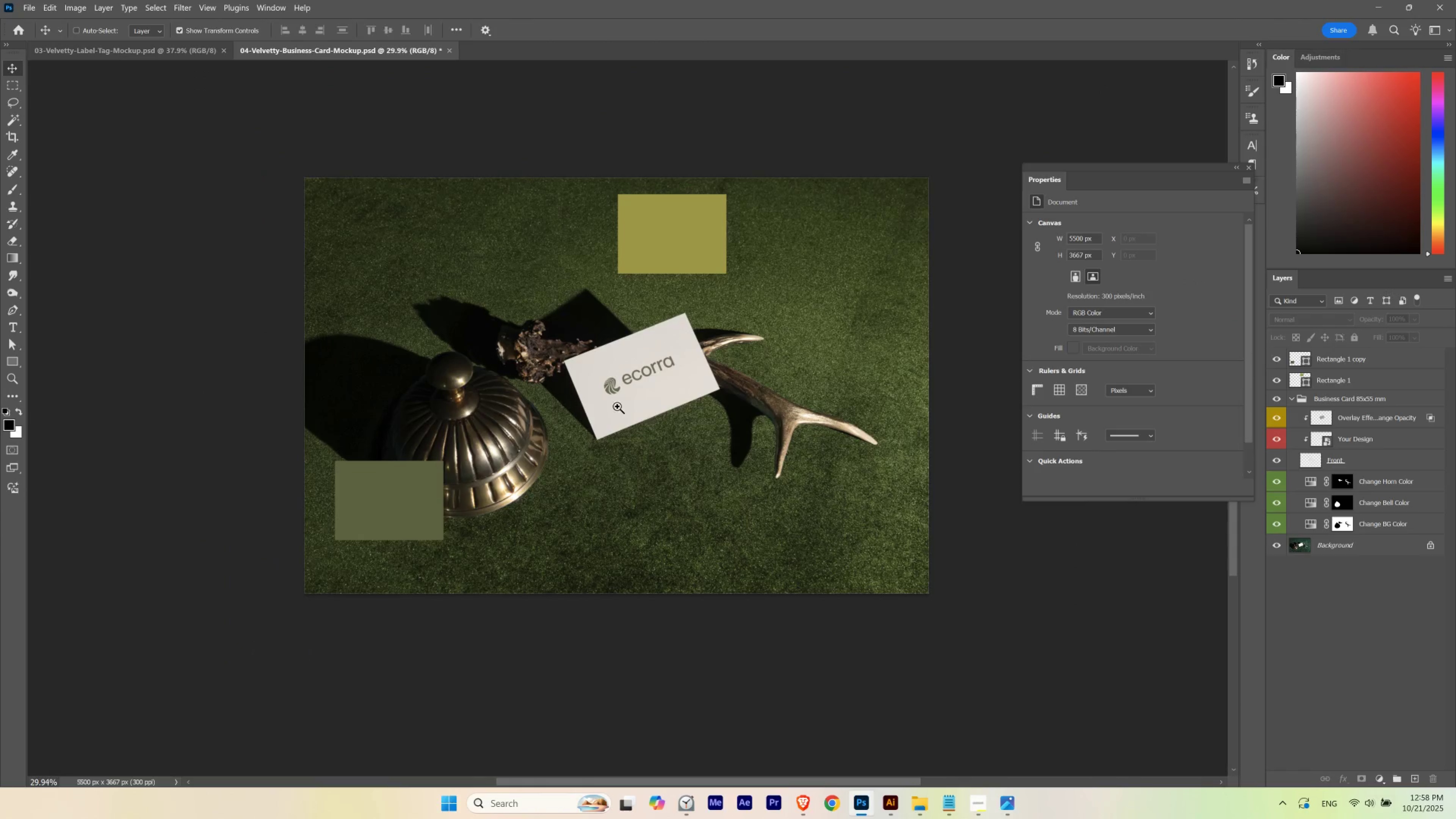 
key(Control+ControlLeft)
 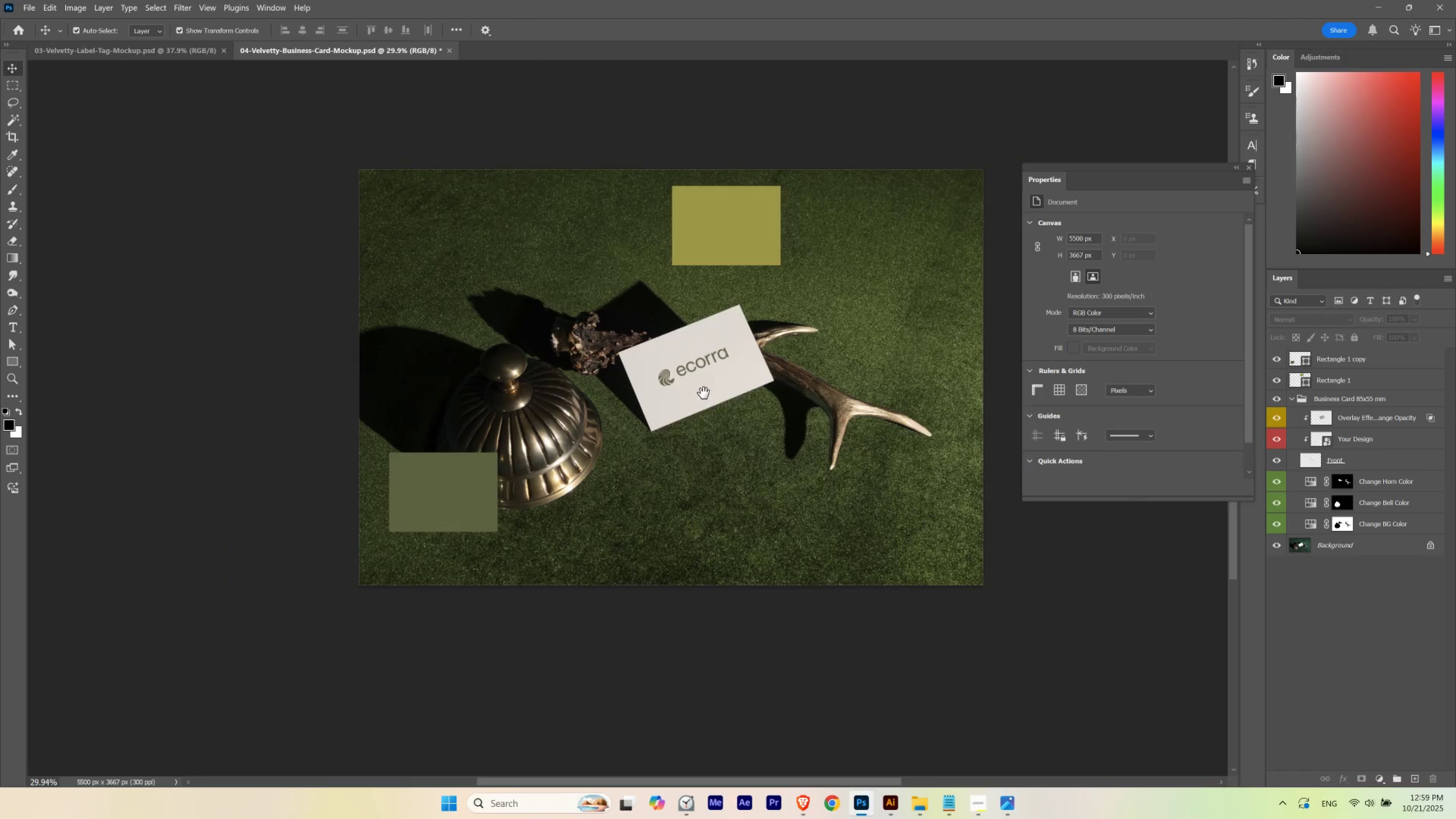 
hold_key(key=ControlLeft, duration=1.5)
 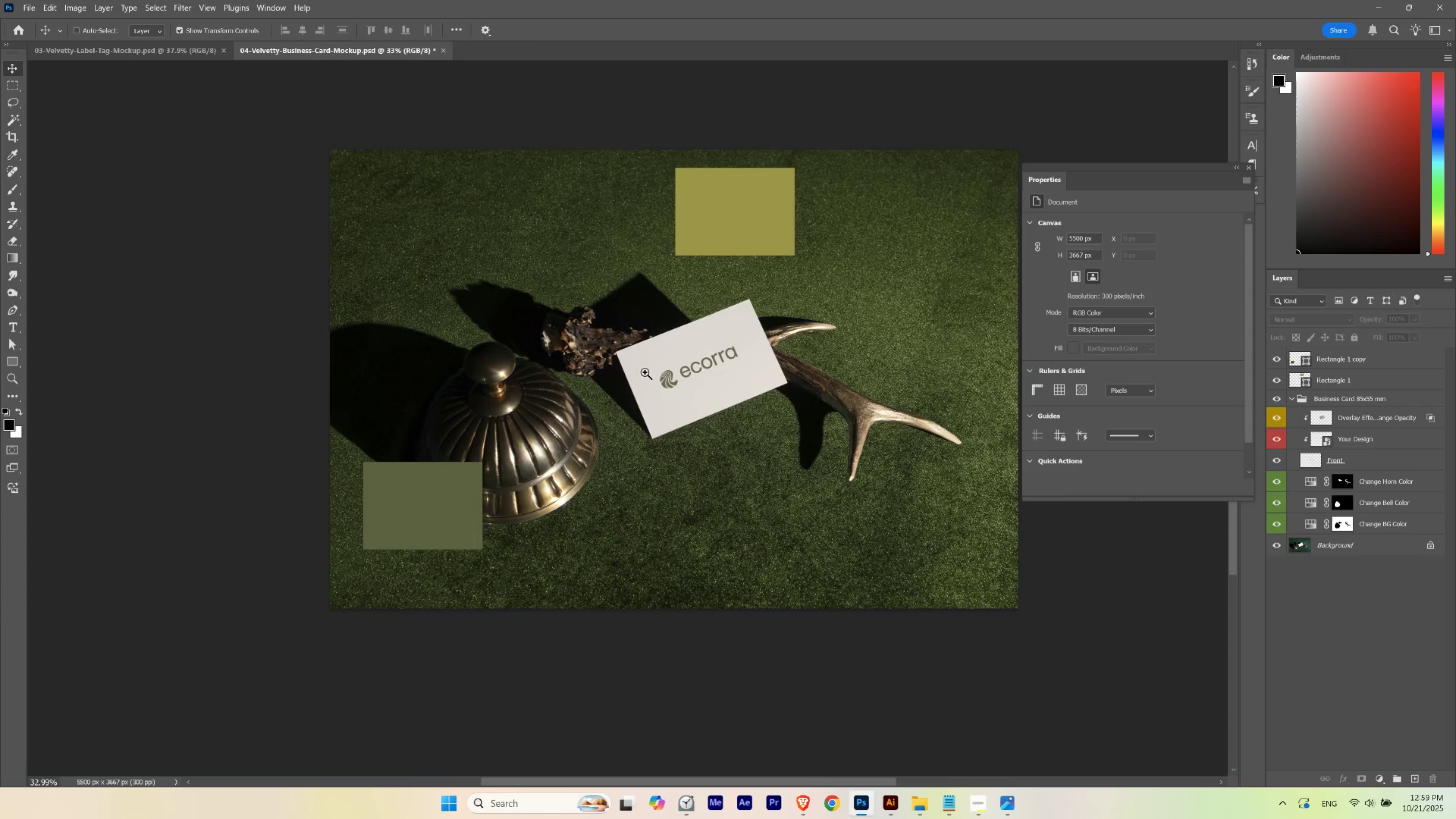 
hold_key(key=ControlLeft, duration=0.56)
 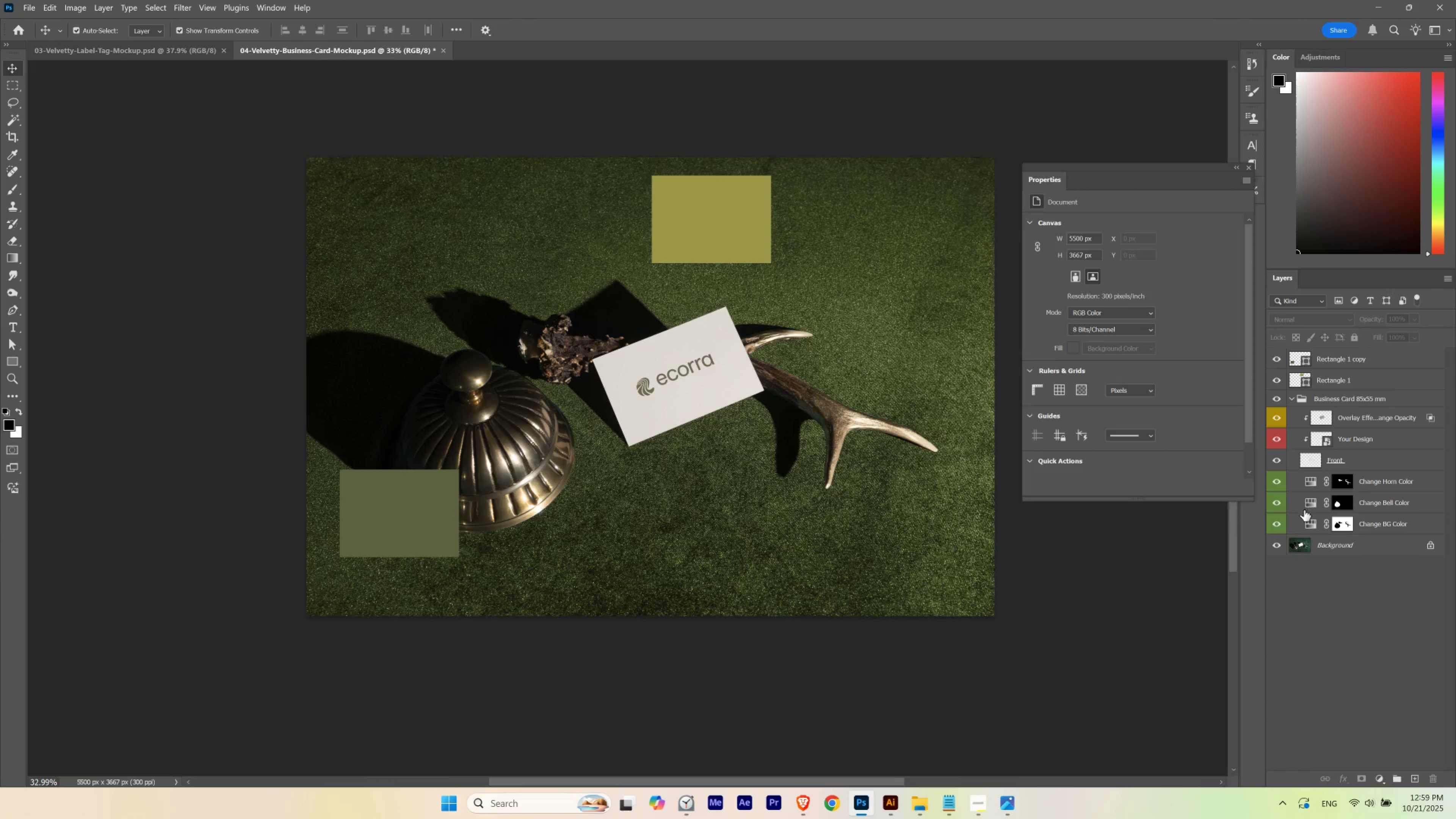 
double_click([1308, 527])
 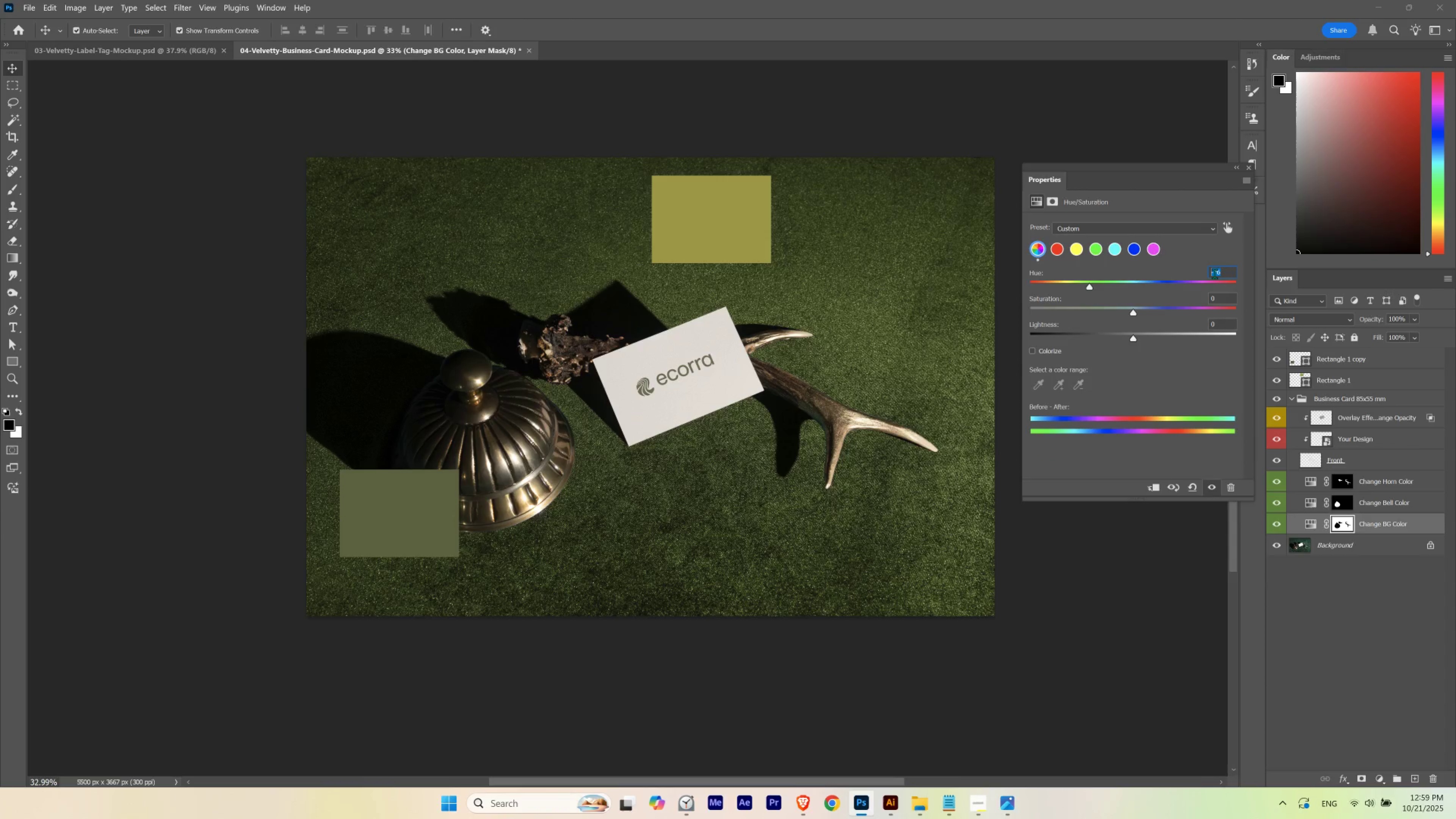 
scroll: coordinate [1214, 274], scroll_direction: down, amount: 3.0
 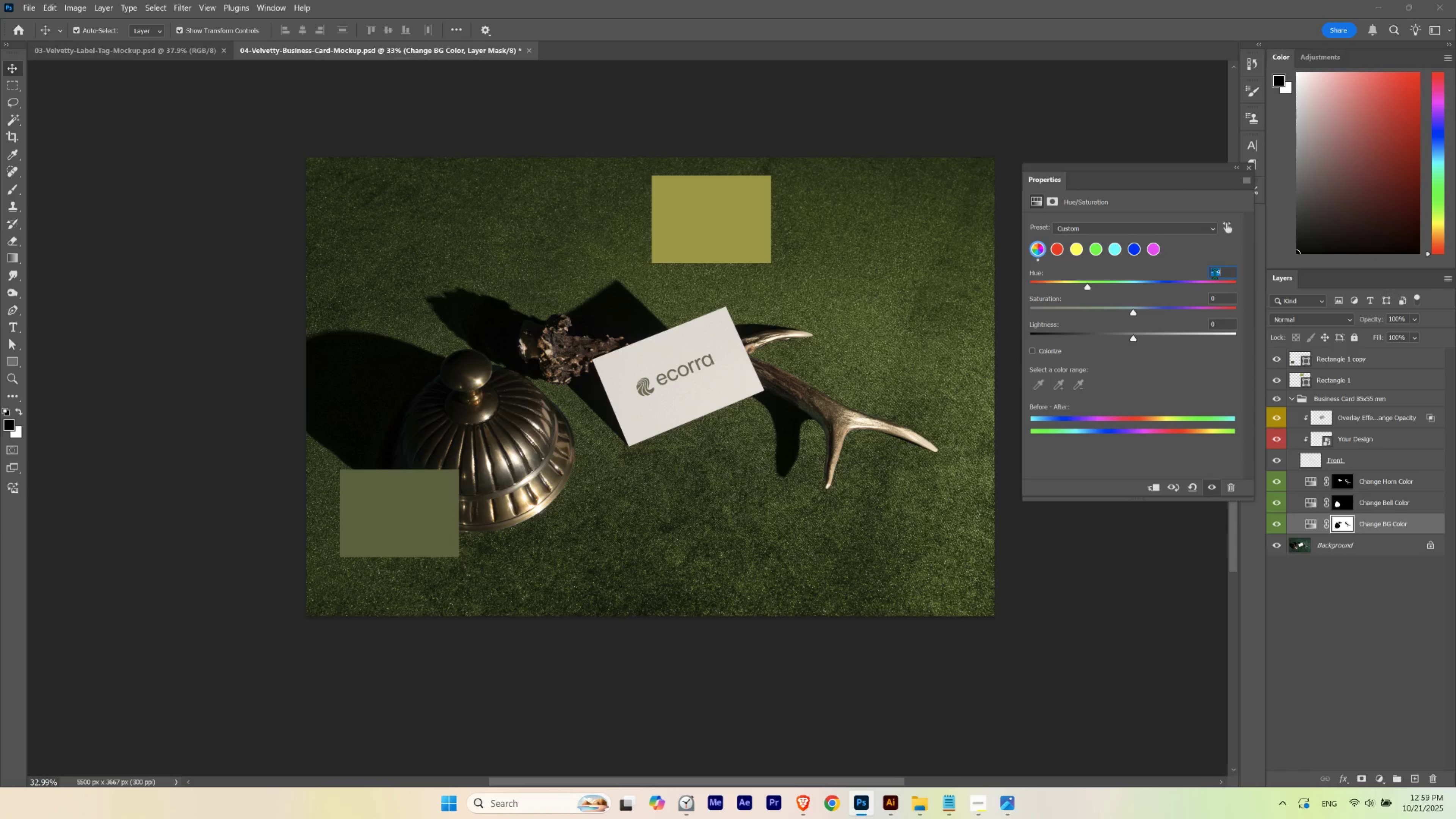 
scroll: coordinate [1214, 274], scroll_direction: up, amount: 1.0
 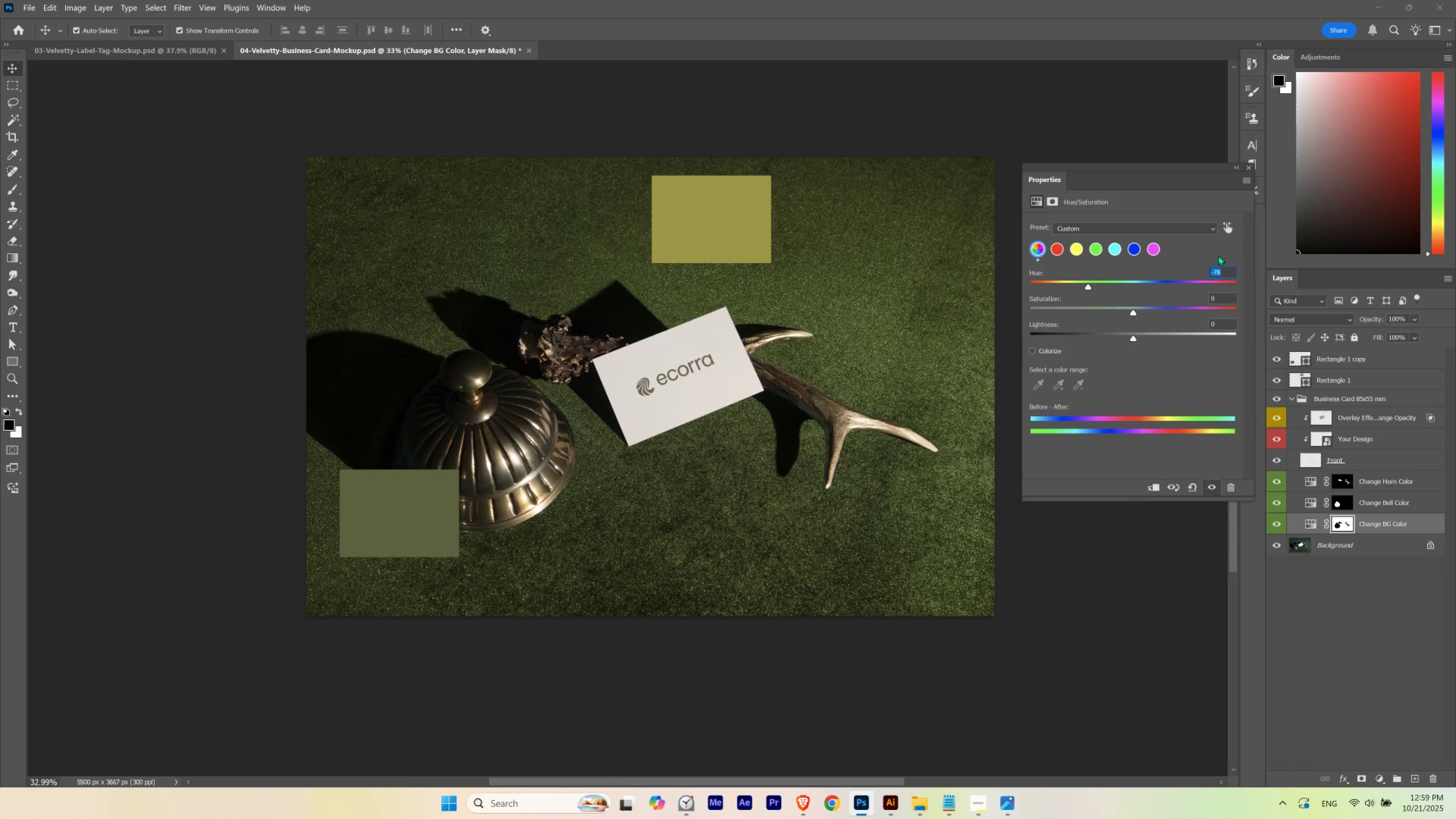 
wait(5.4)
 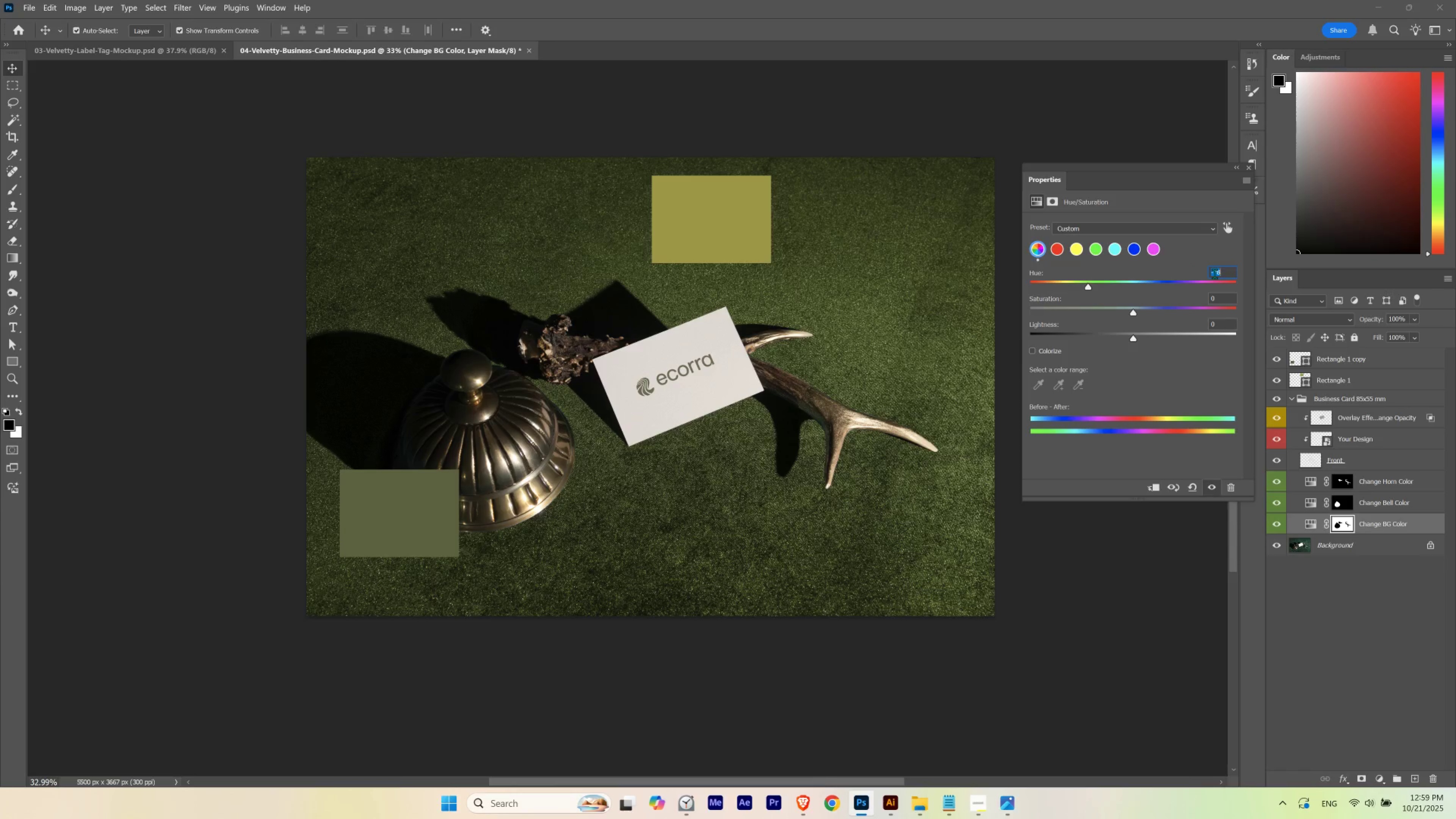 
scroll: coordinate [1215, 268], scroll_direction: up, amount: 1.0
 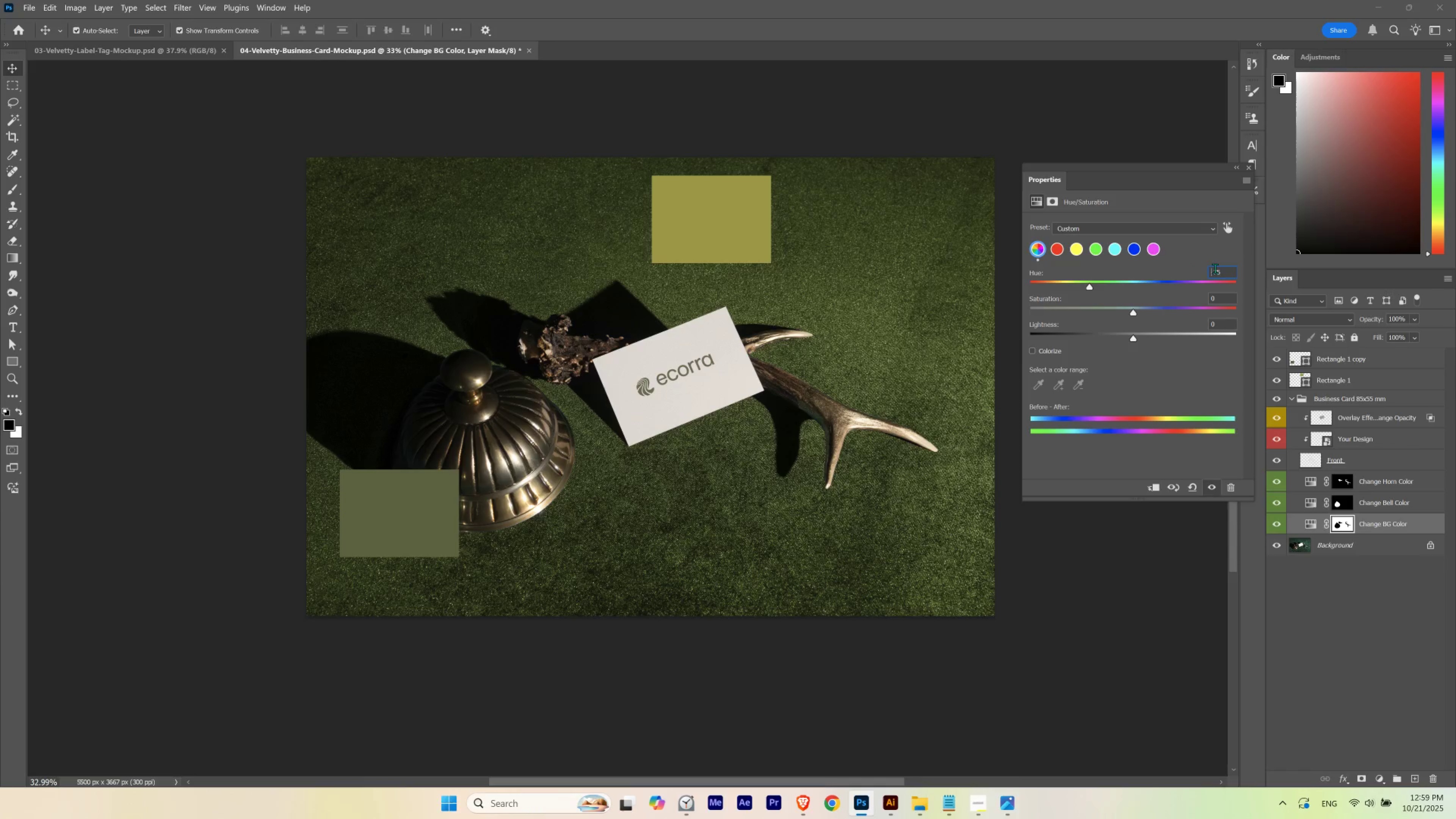 
scroll: coordinate [1215, 268], scroll_direction: none, amount: 0.0
 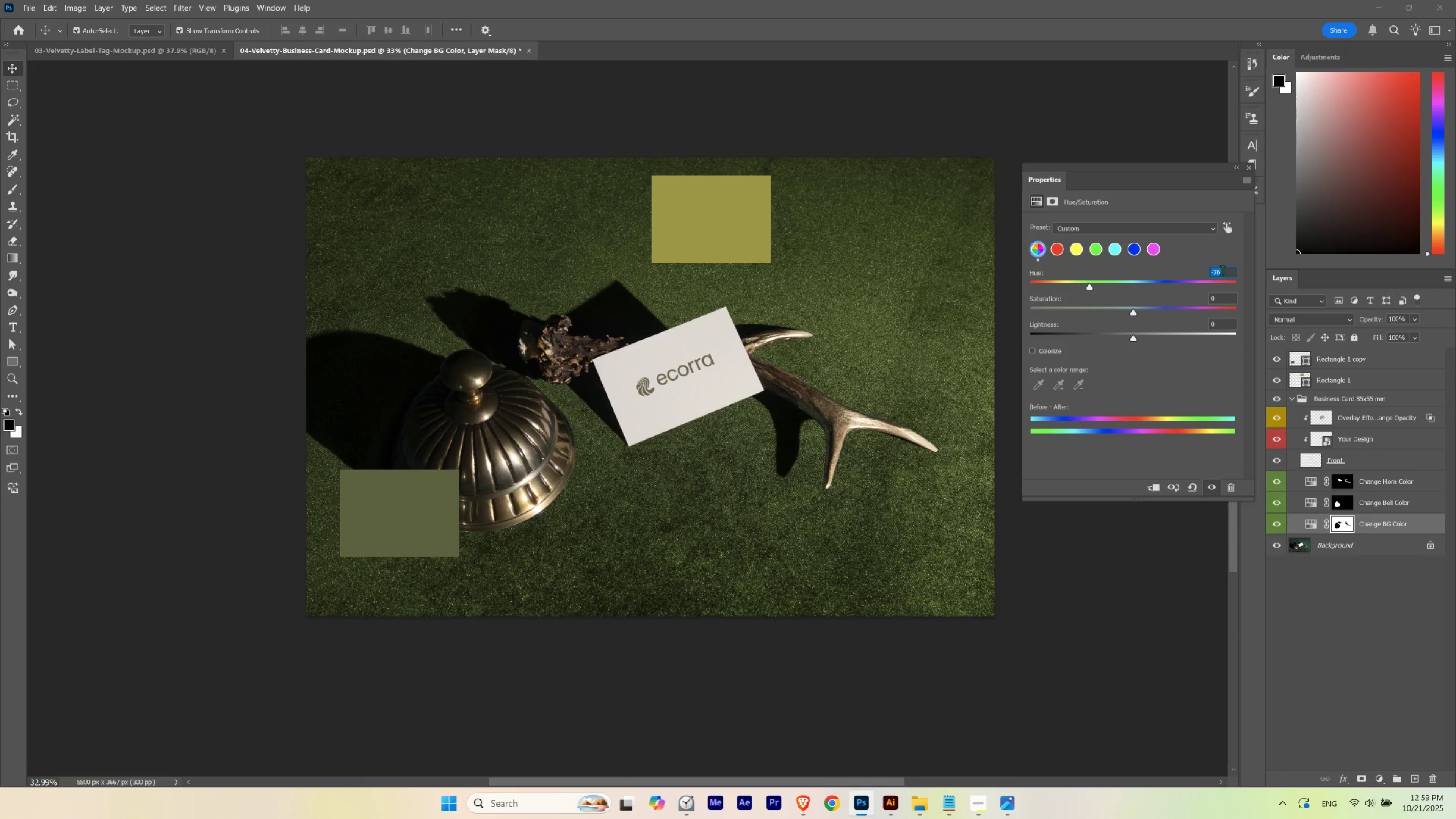 
scroll: coordinate [1222, 270], scroll_direction: down, amount: 3.0
 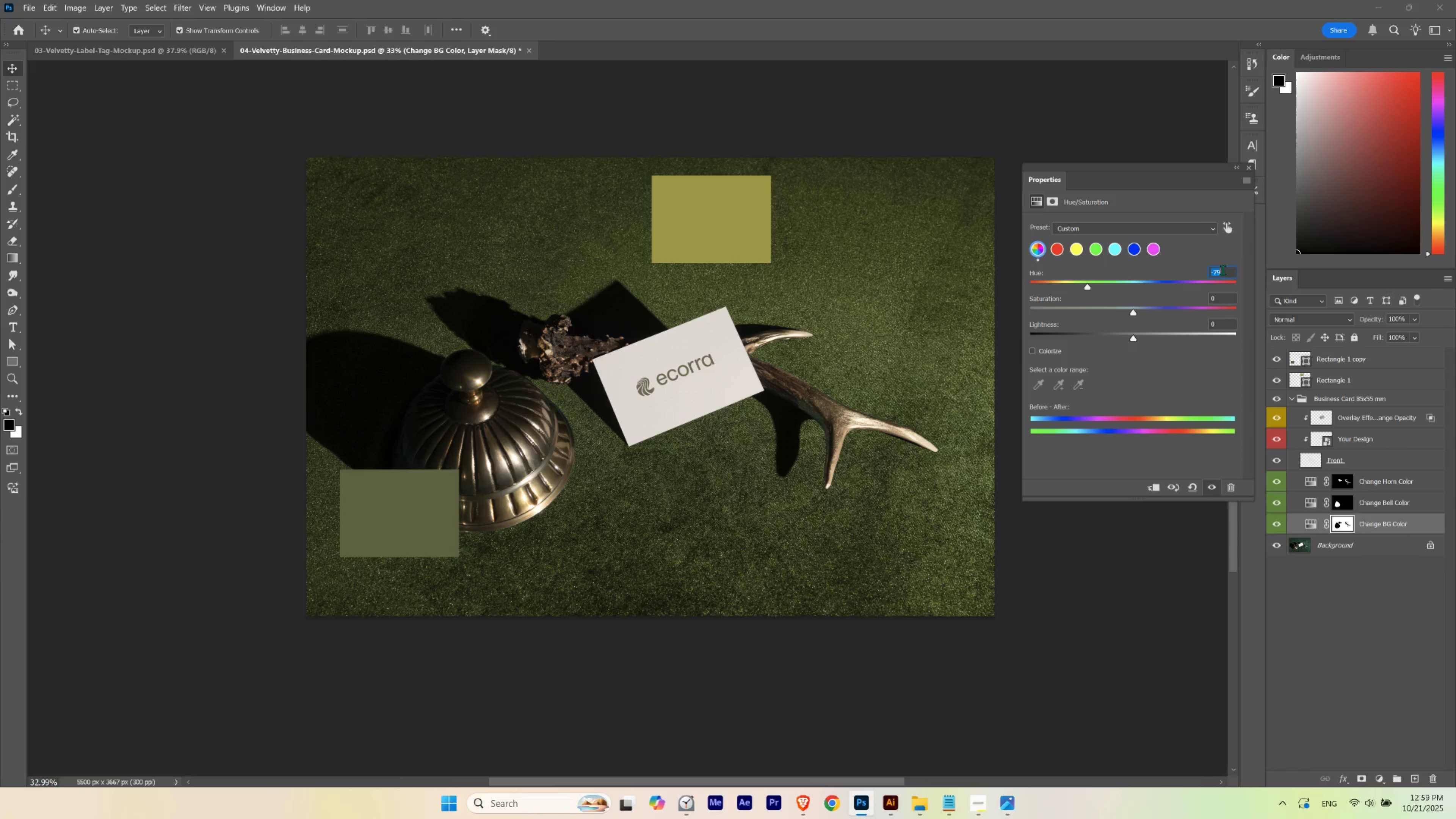 
scroll: coordinate [1222, 270], scroll_direction: none, amount: 0.0
 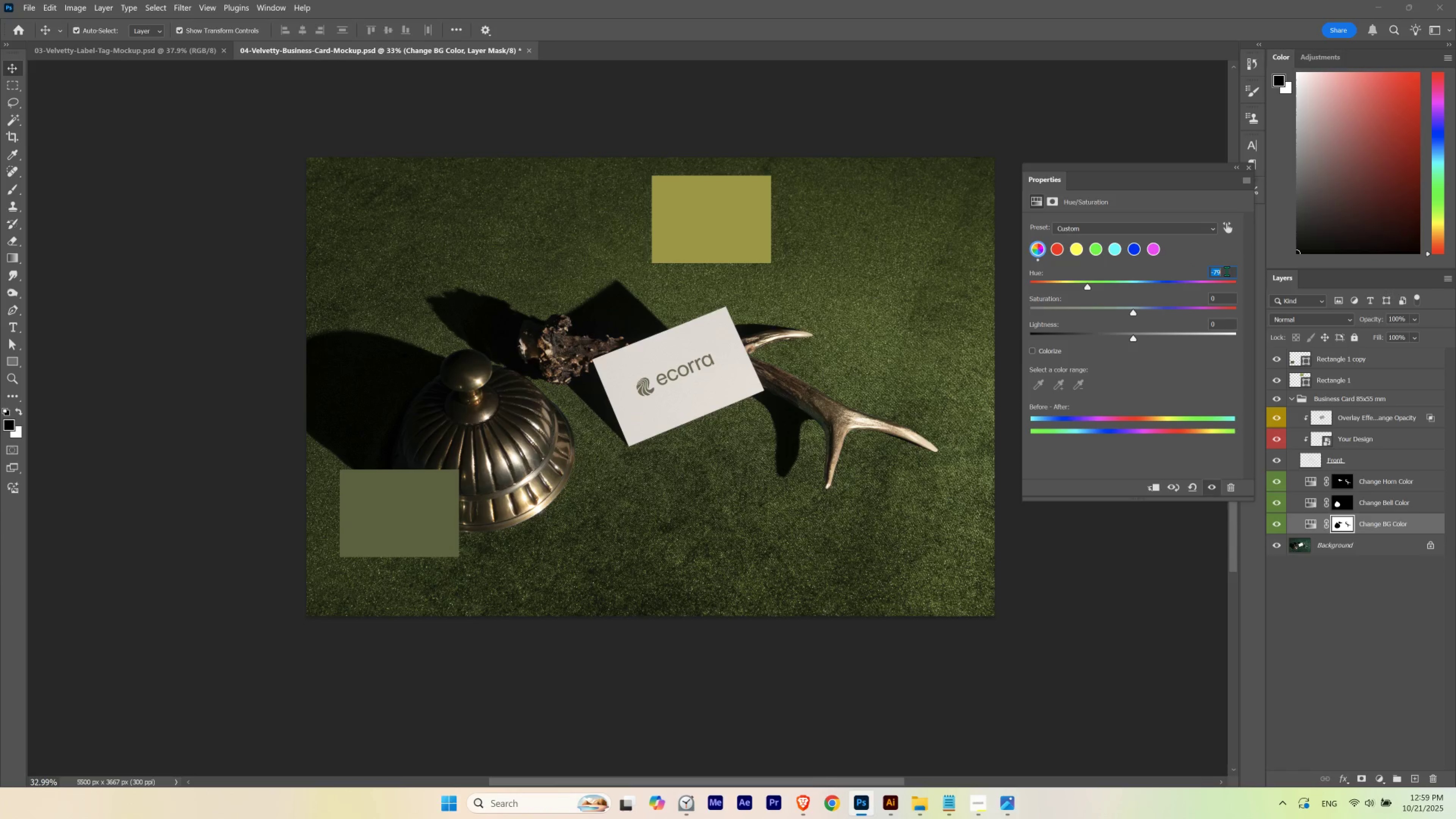 
scroll: coordinate [1226, 271], scroll_direction: up, amount: 1.0
 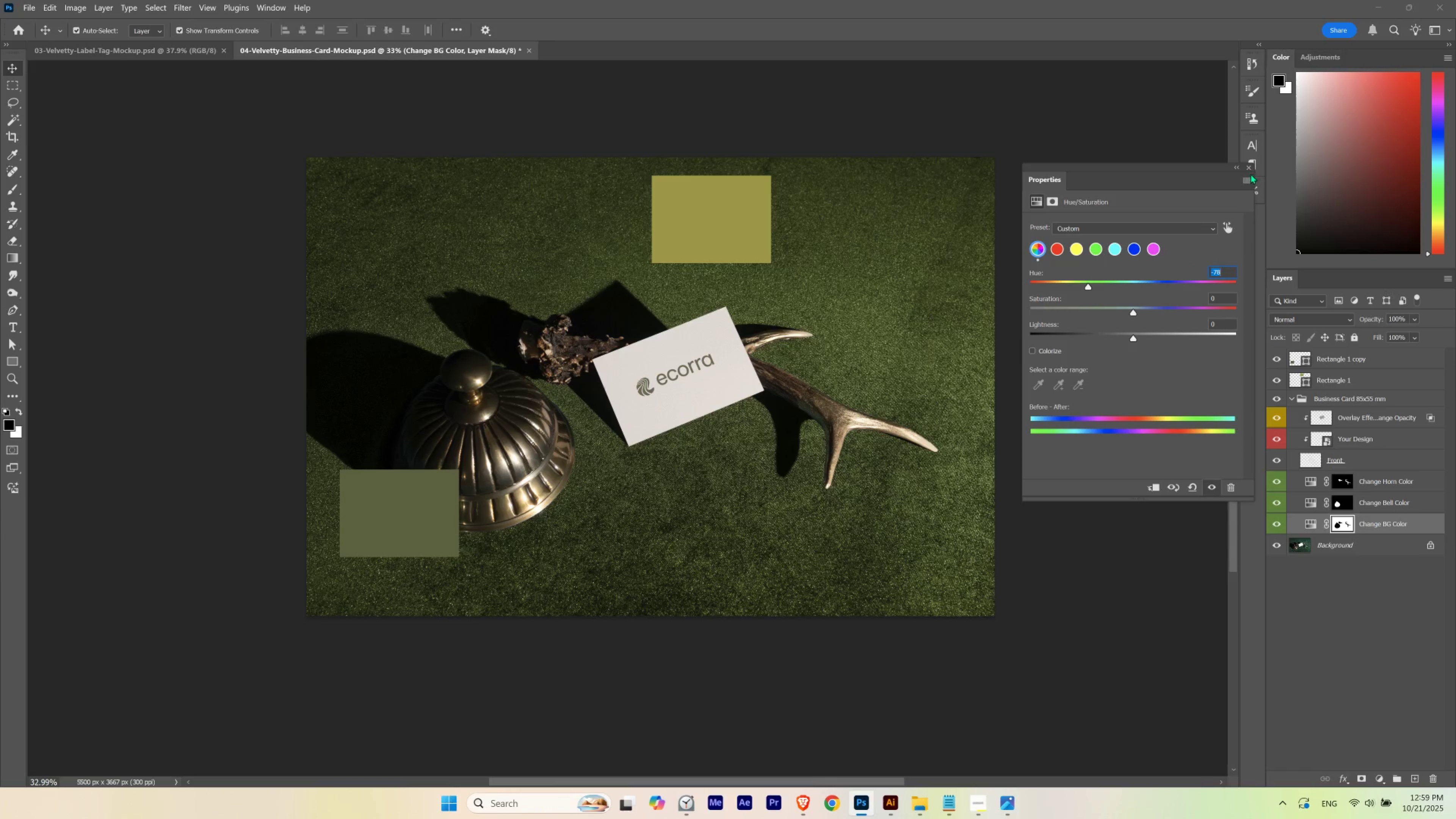 
left_click([1246, 169])
 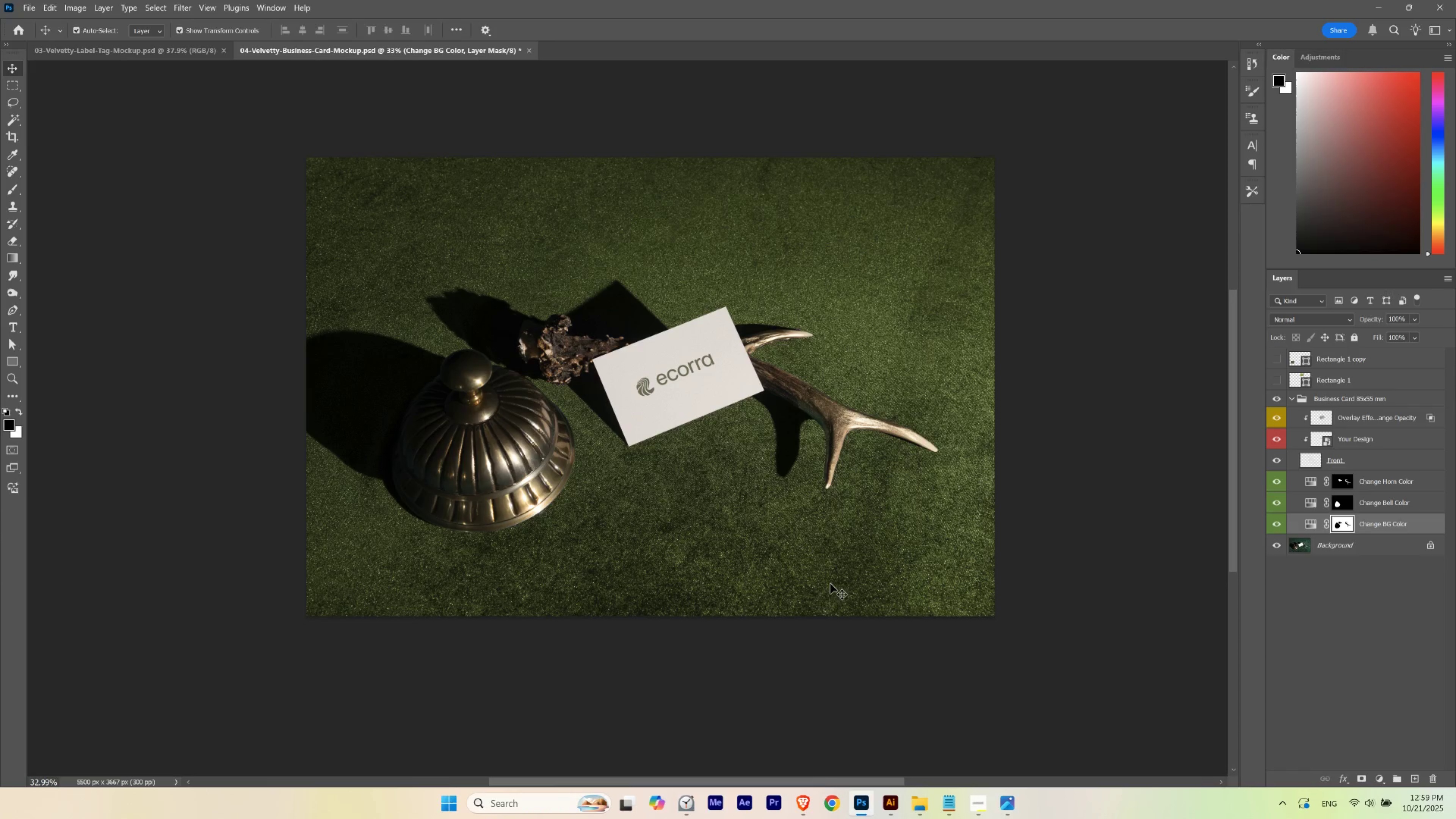 
left_click([733, 647])
 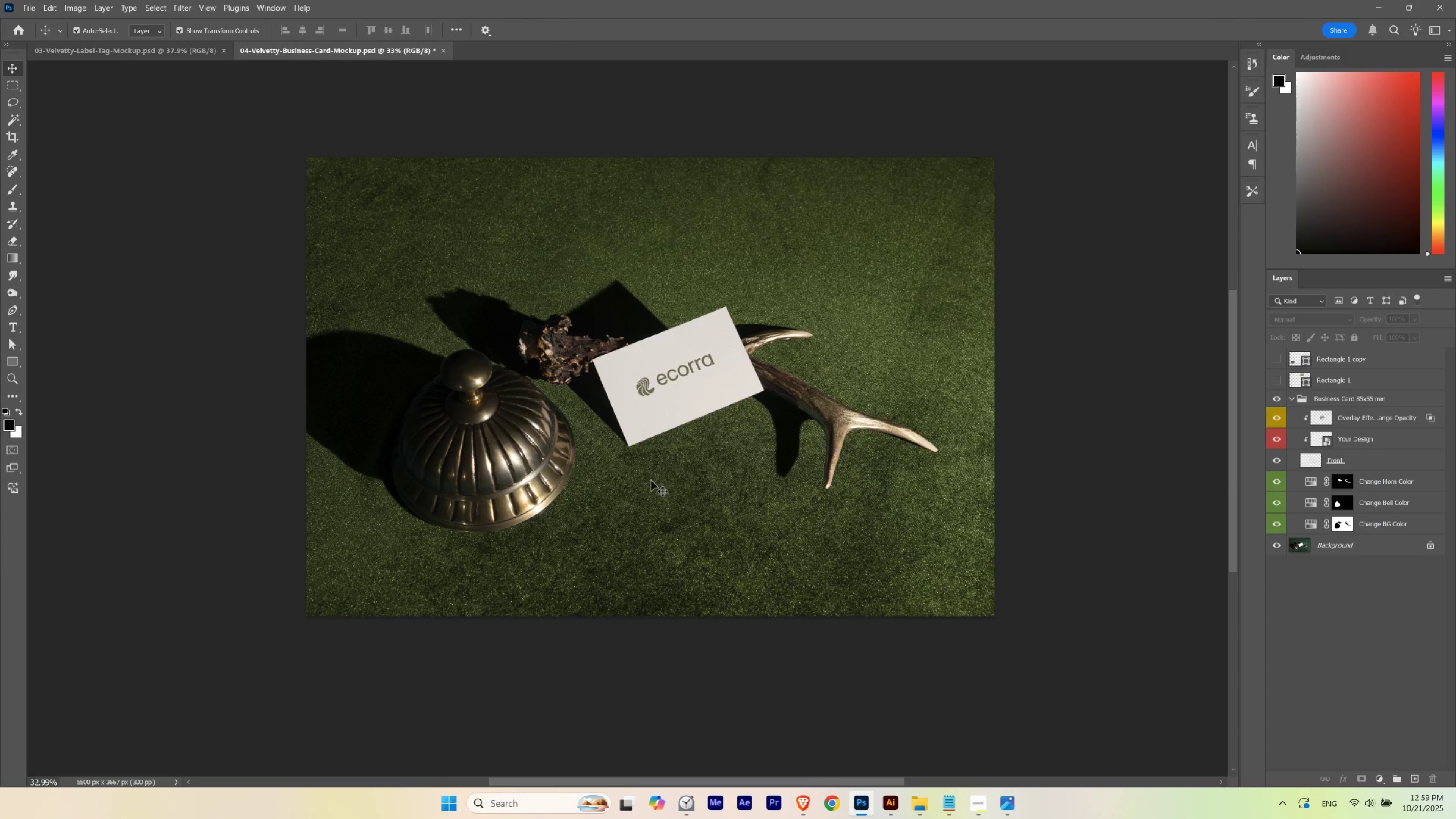 
hold_key(key=Space, duration=1.3)
 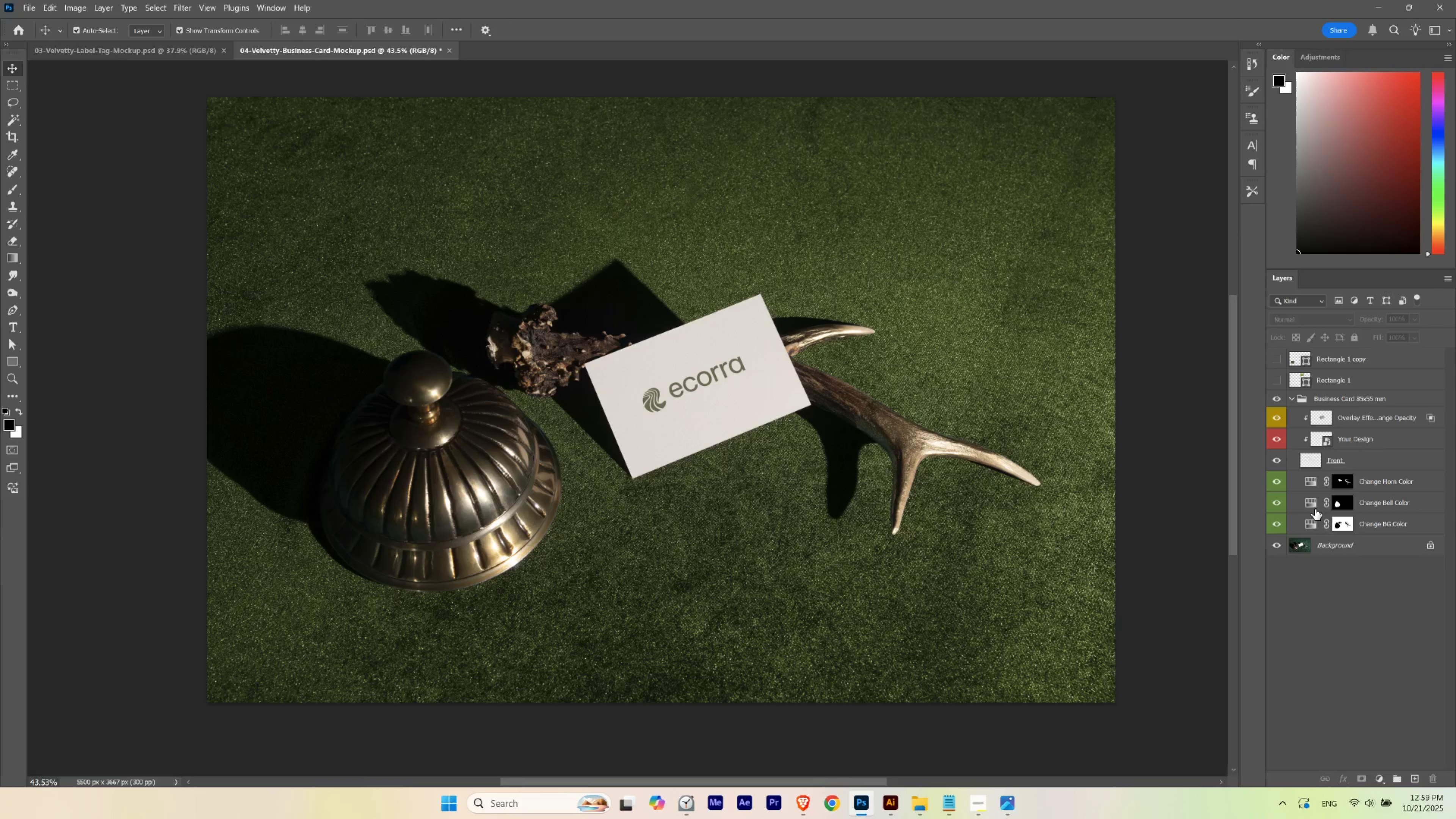 
hold_key(key=ControlLeft, duration=0.51)
 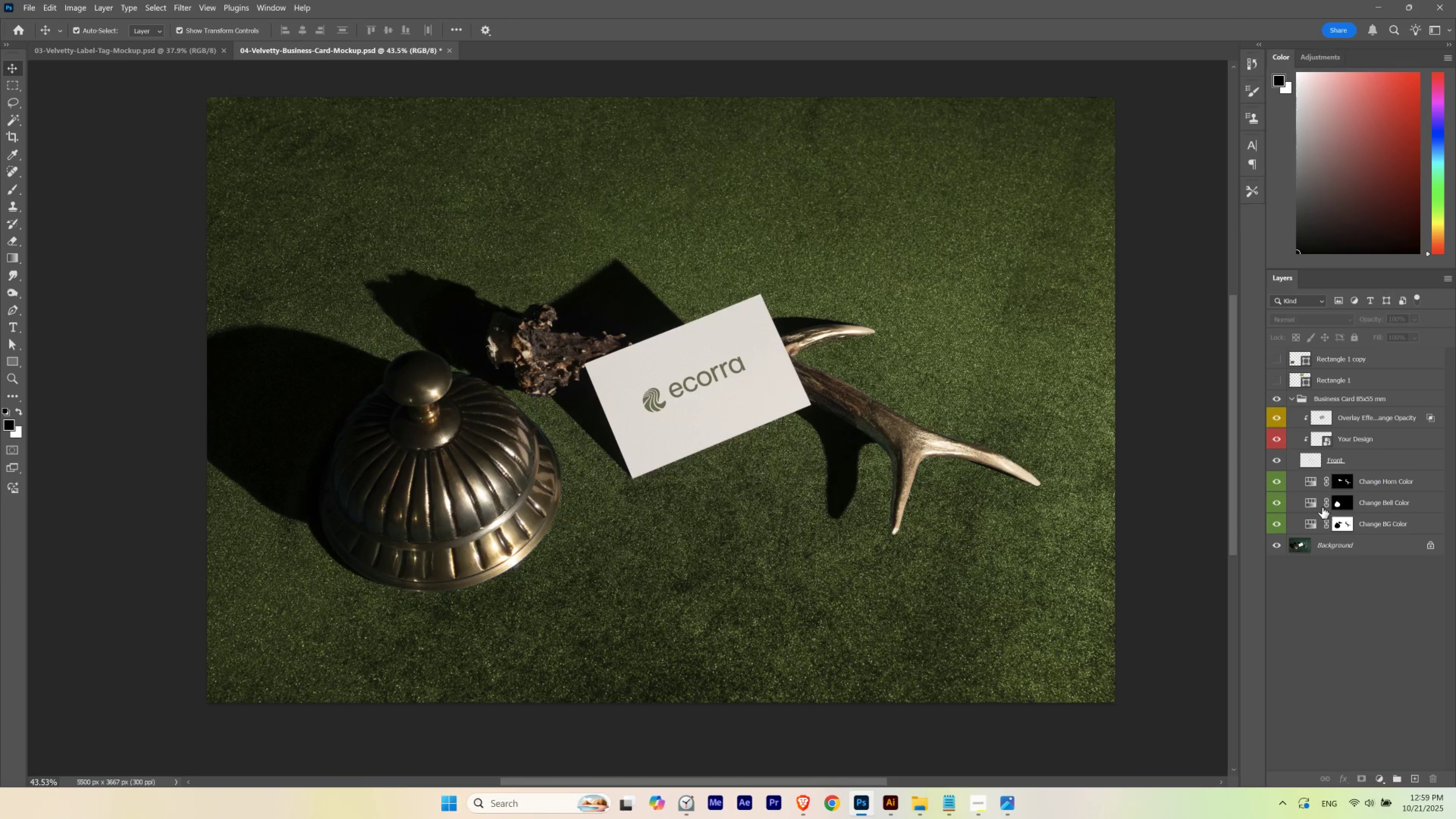 
double_click([1311, 503])
 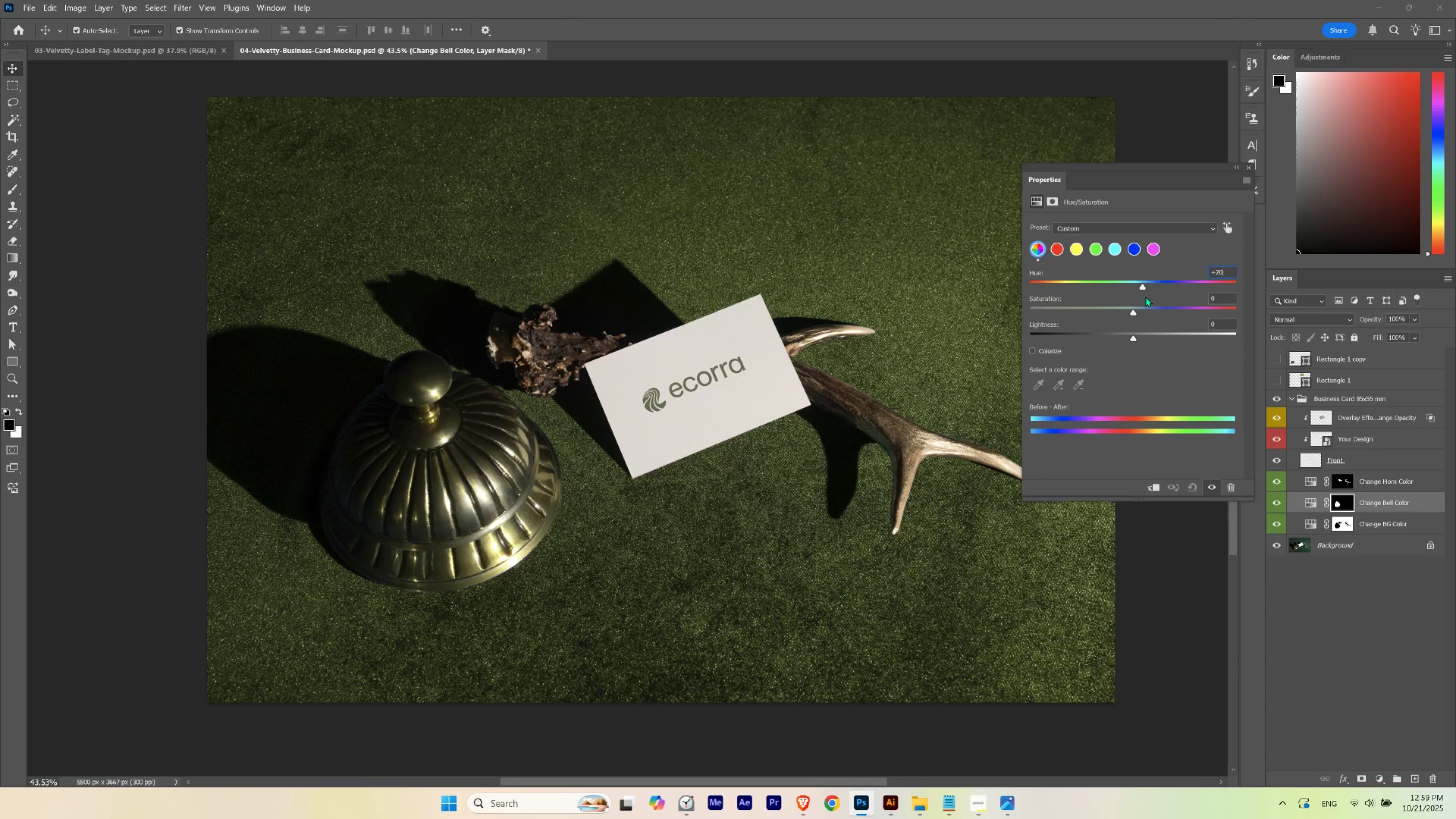 
wait(8.37)
 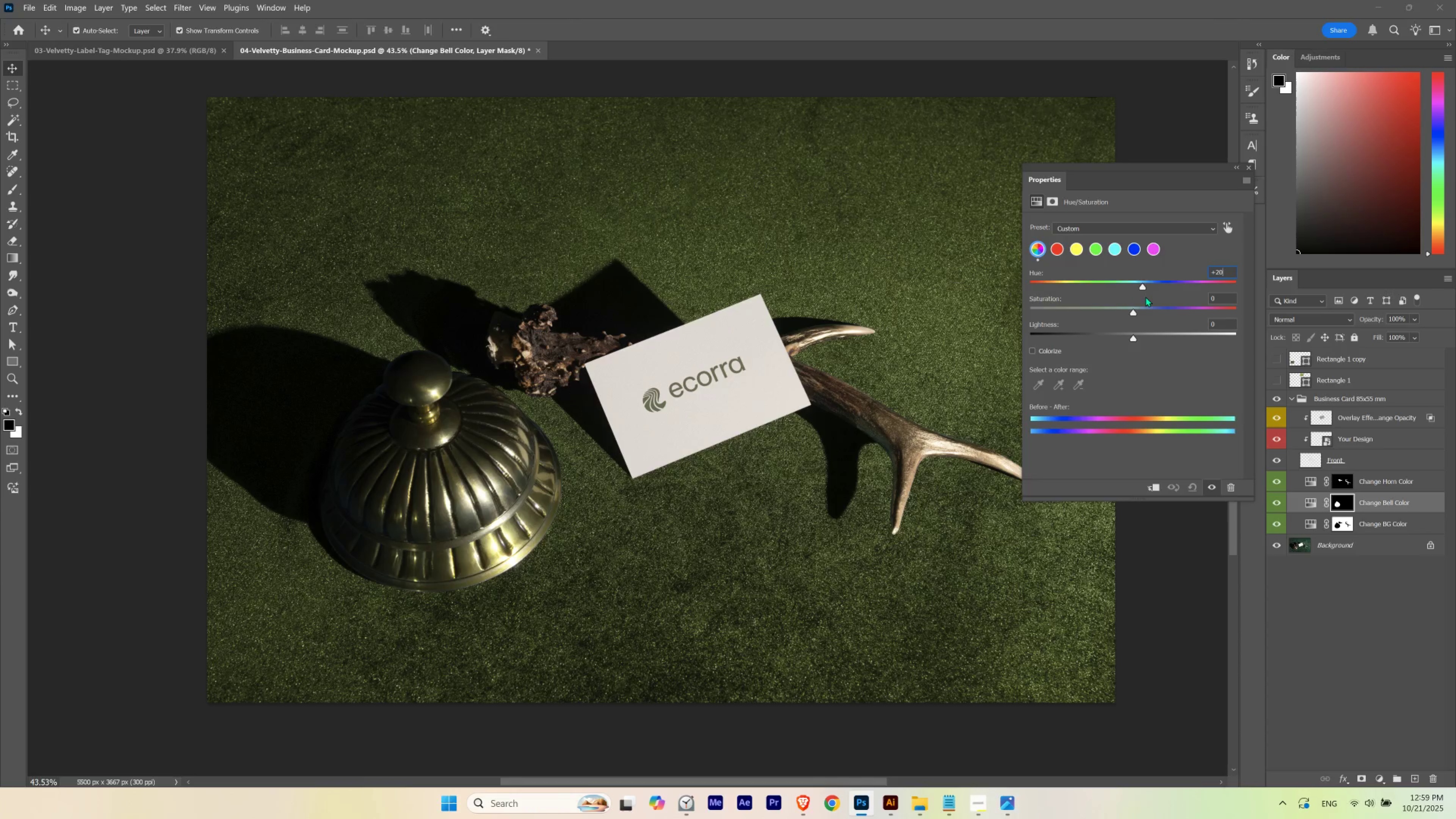 
scroll: coordinate [1228, 268], scroll_direction: down, amount: 6.0
 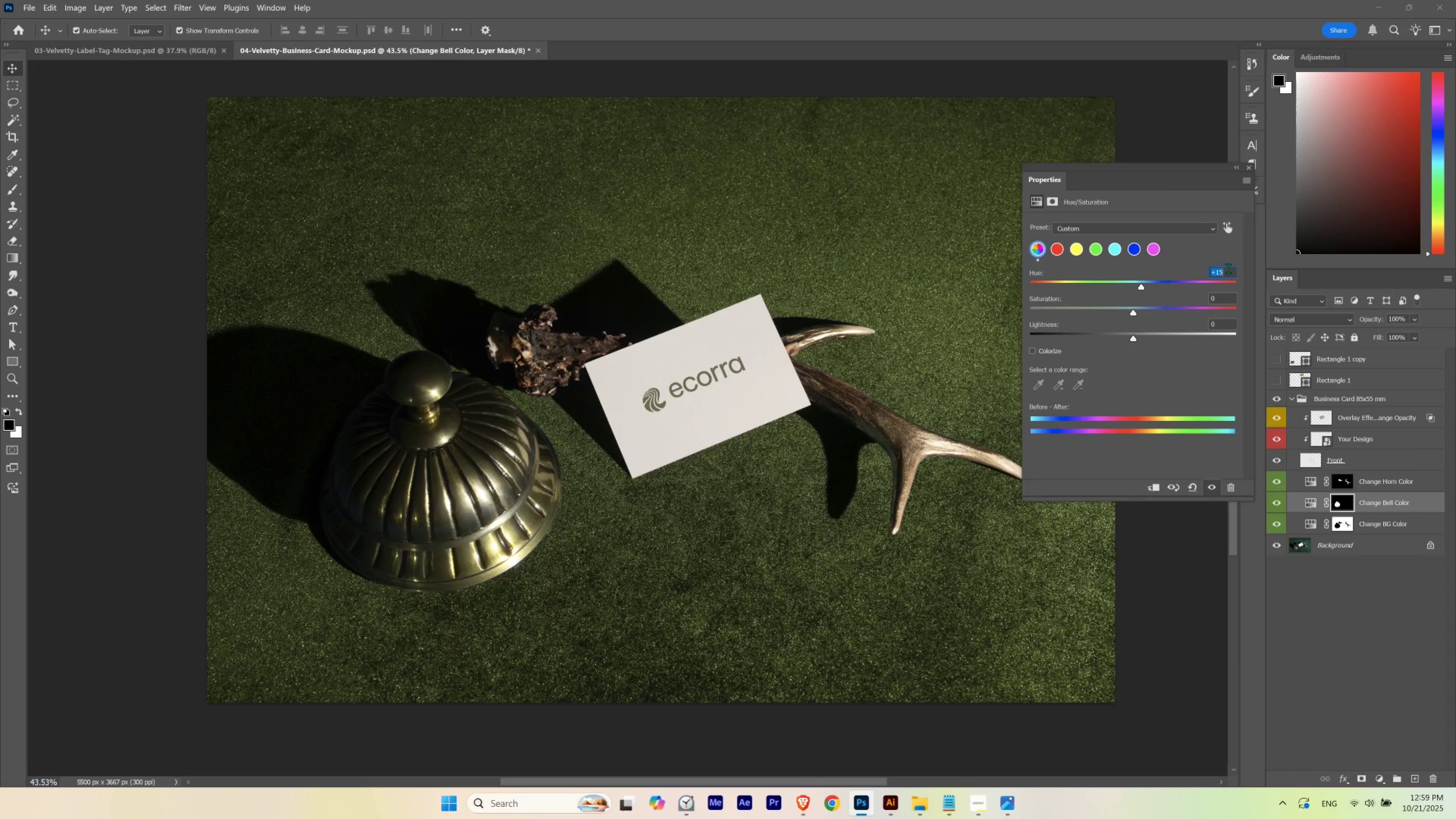 
scroll: coordinate [1228, 268], scroll_direction: up, amount: 8.0
 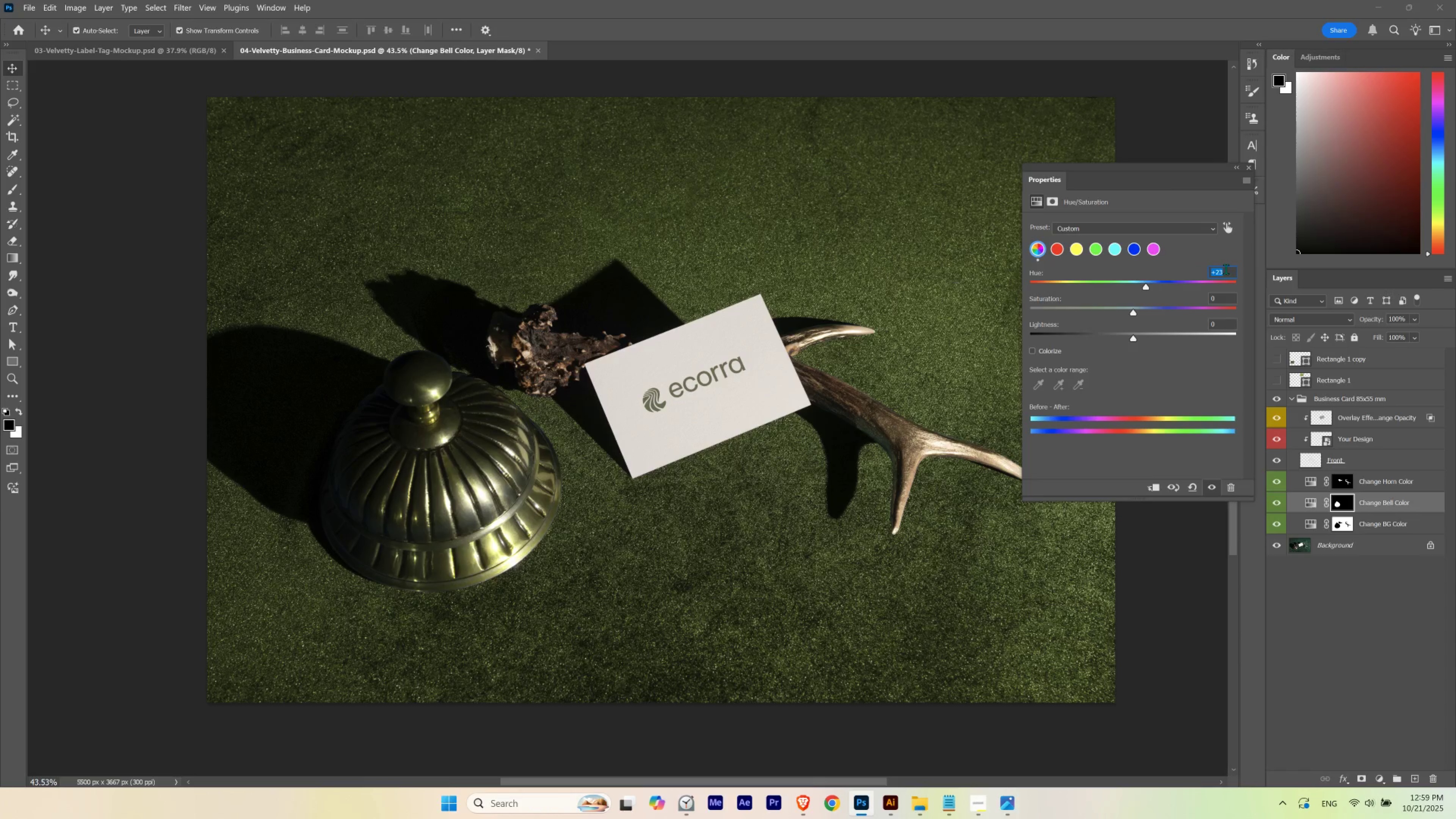 
scroll: coordinate [1226, 269], scroll_direction: none, amount: 0.0
 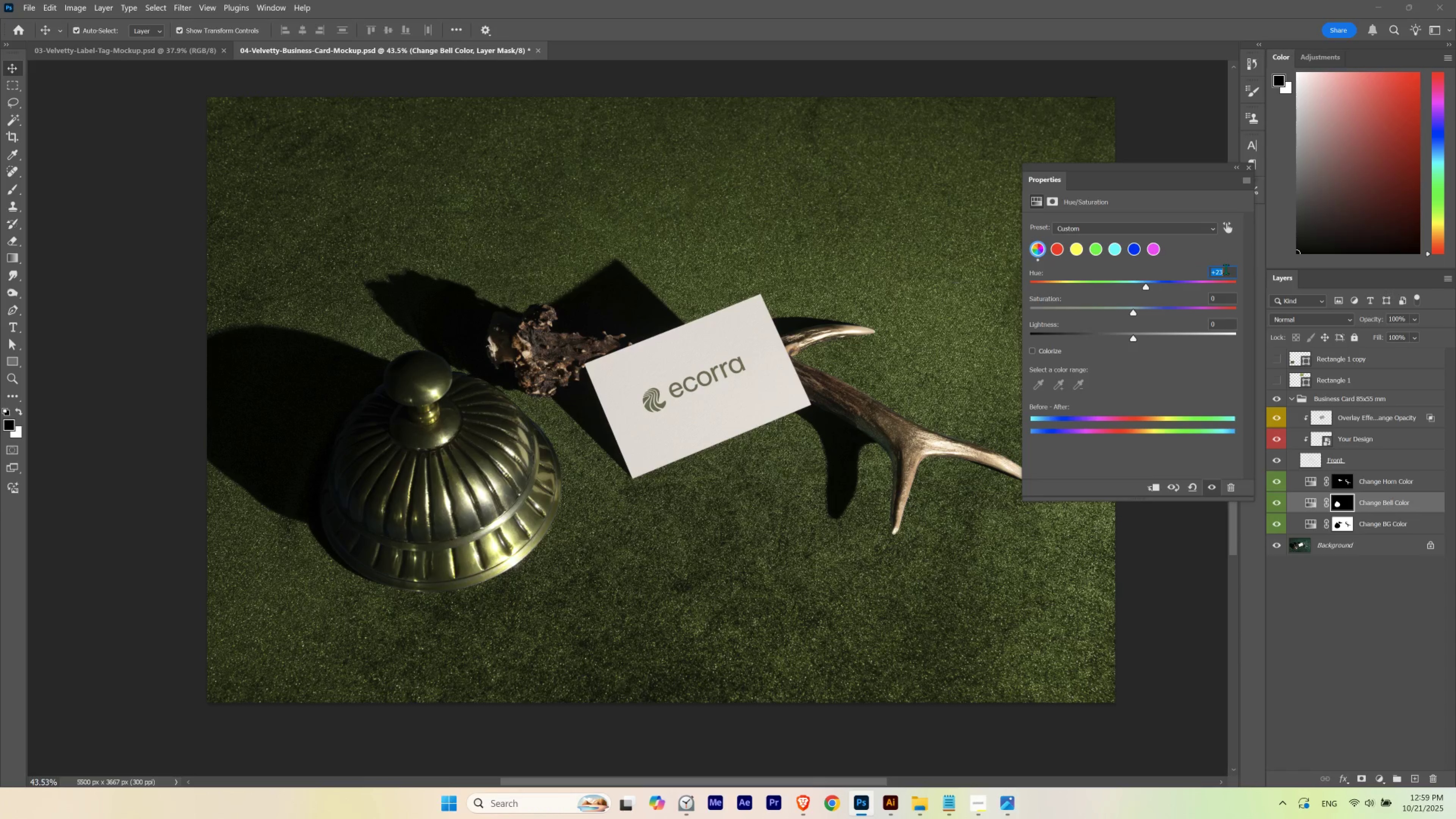 
scroll: coordinate [1226, 269], scroll_direction: down, amount: 1.0
 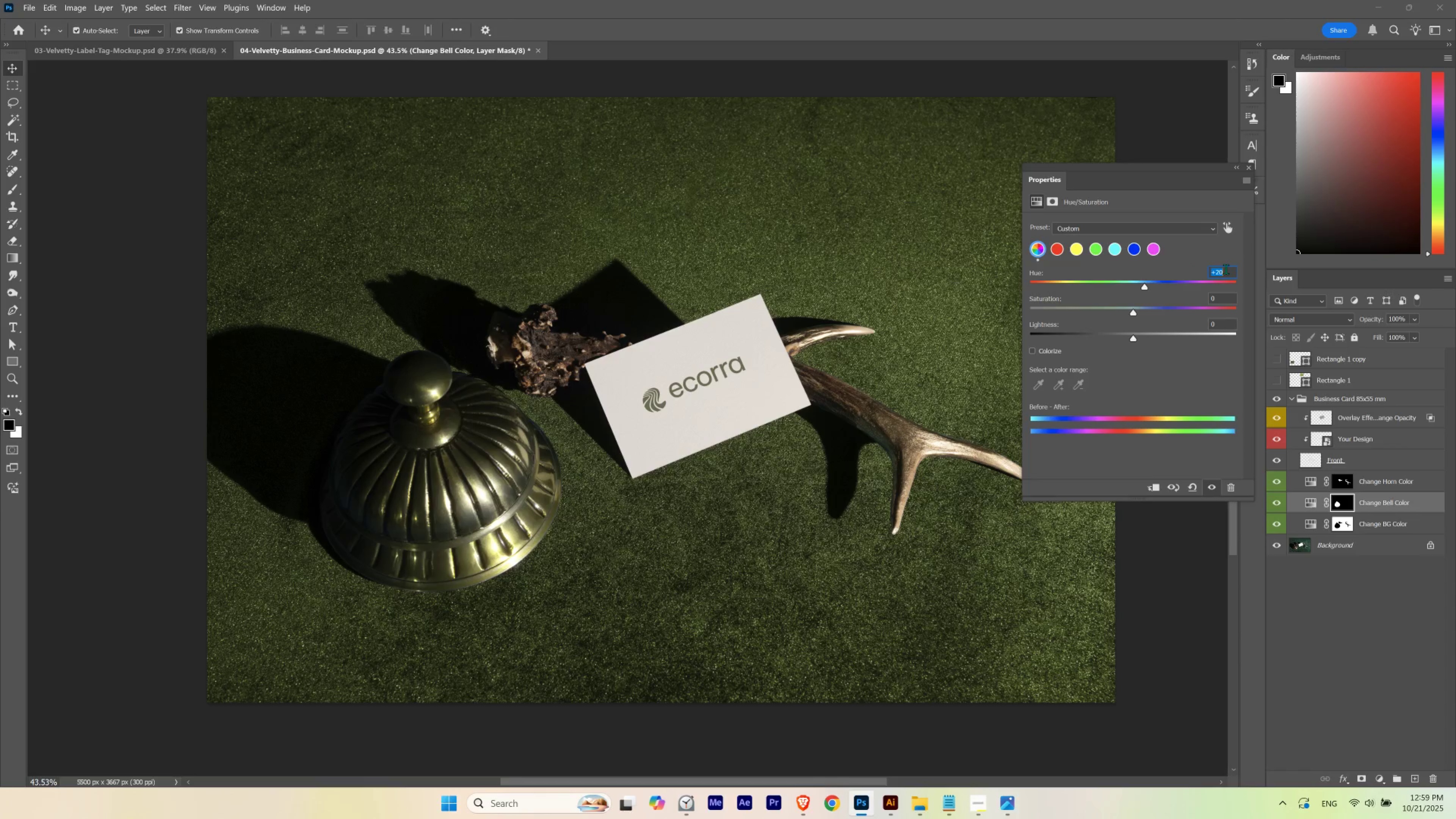 
scroll: coordinate [1226, 269], scroll_direction: none, amount: 0.0
 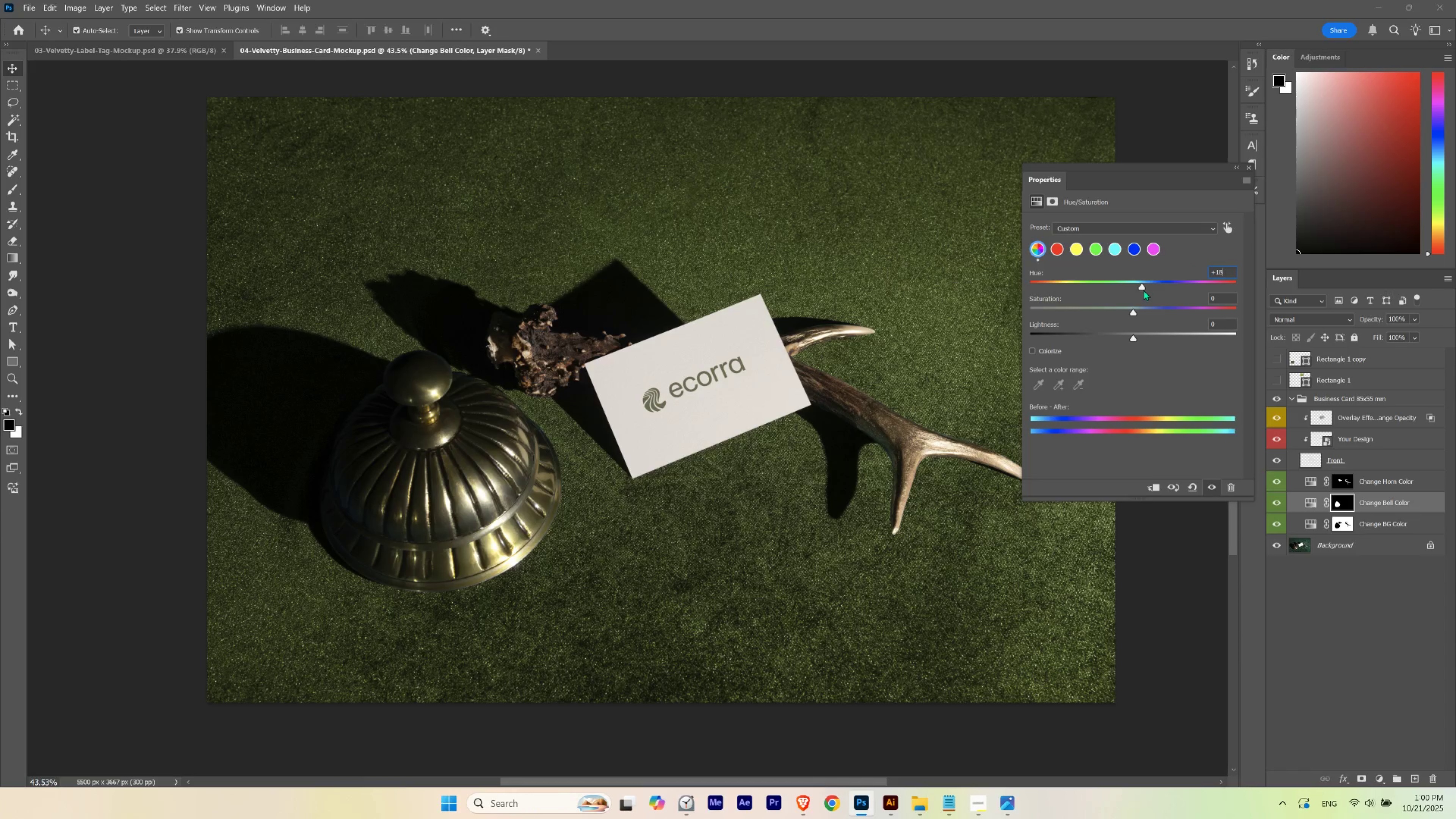 
wait(9.5)
 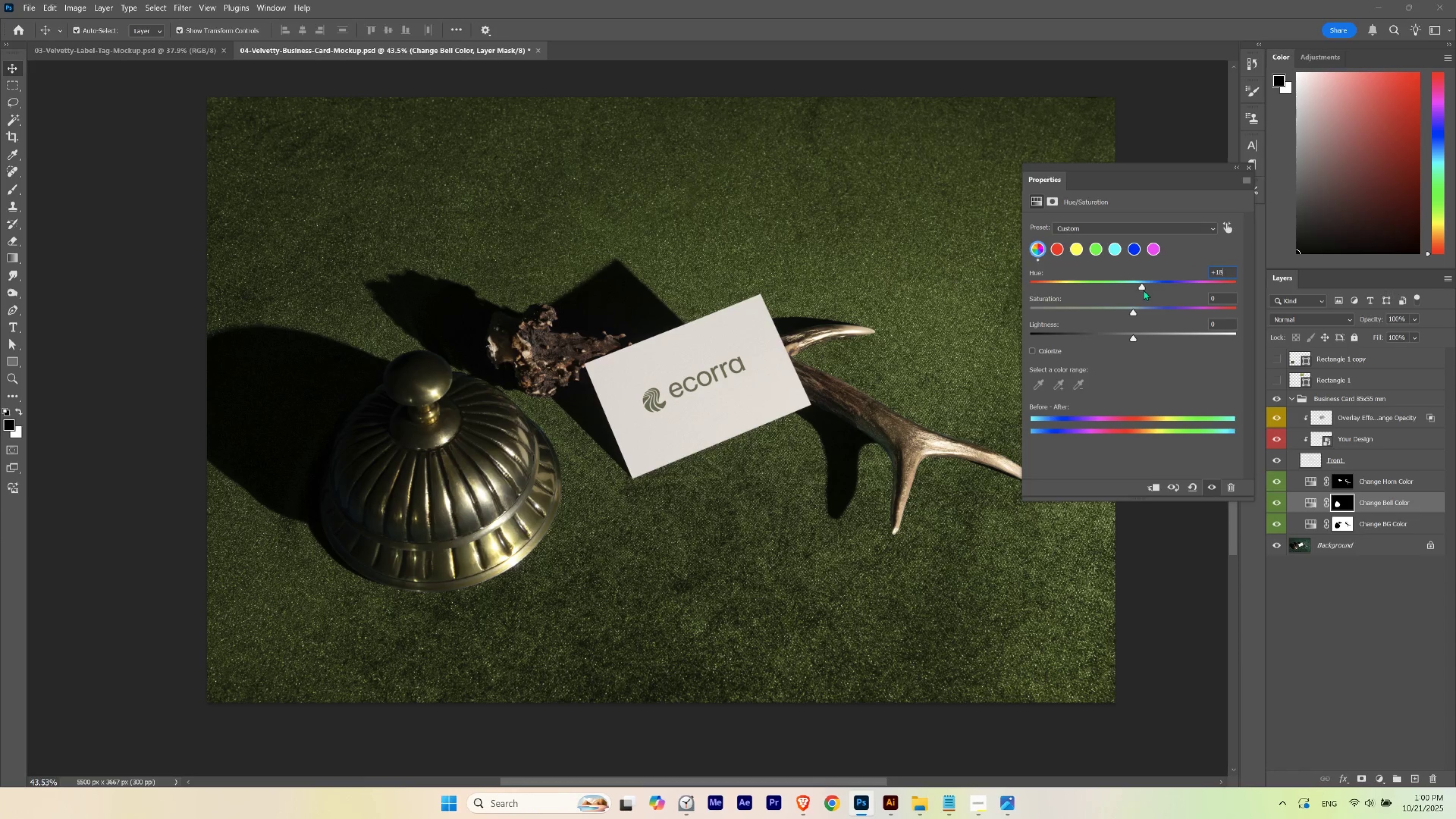 
scroll: coordinate [1219, 272], scroll_direction: down, amount: 1.0
 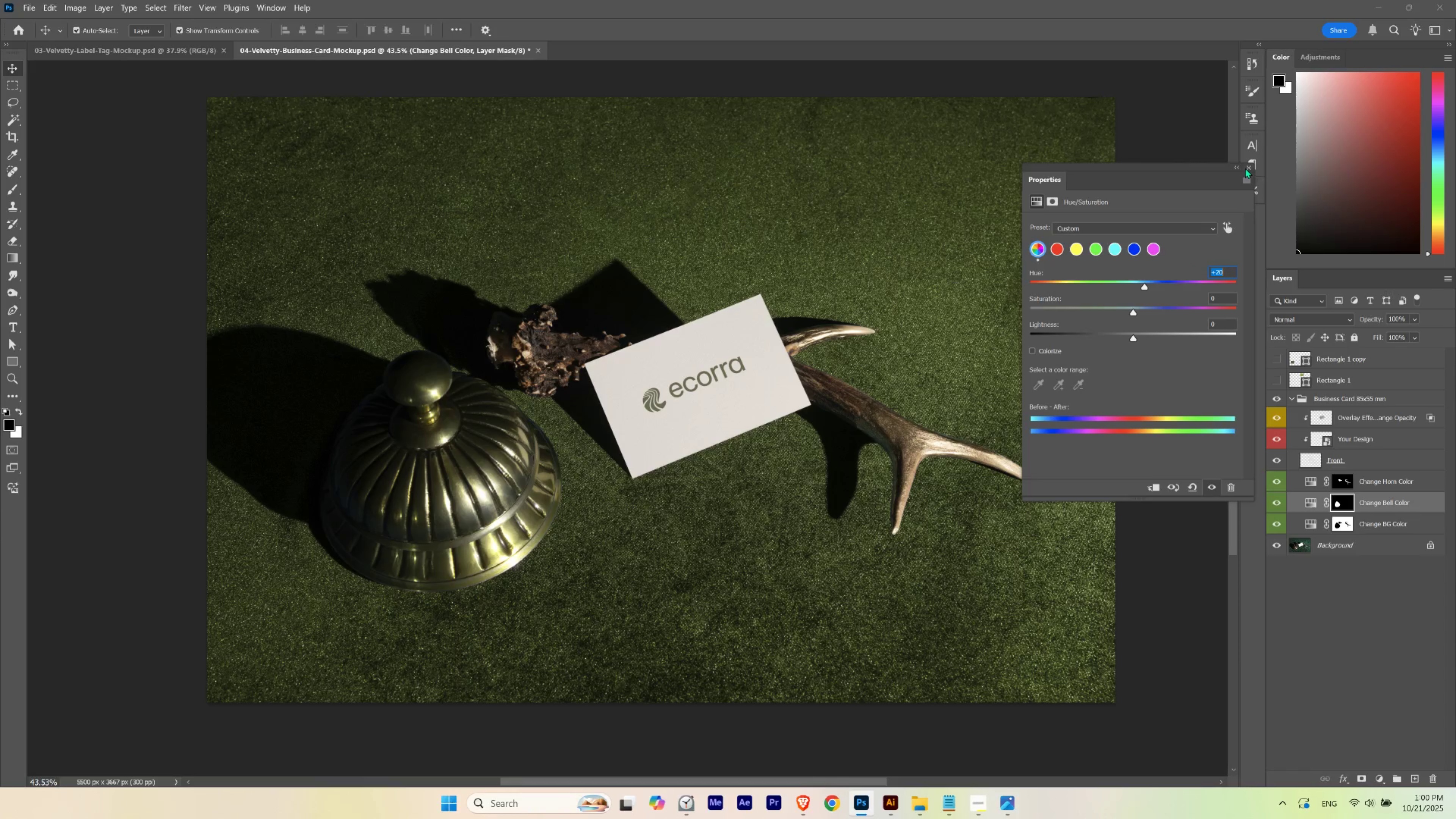 
left_click([1250, 166])
 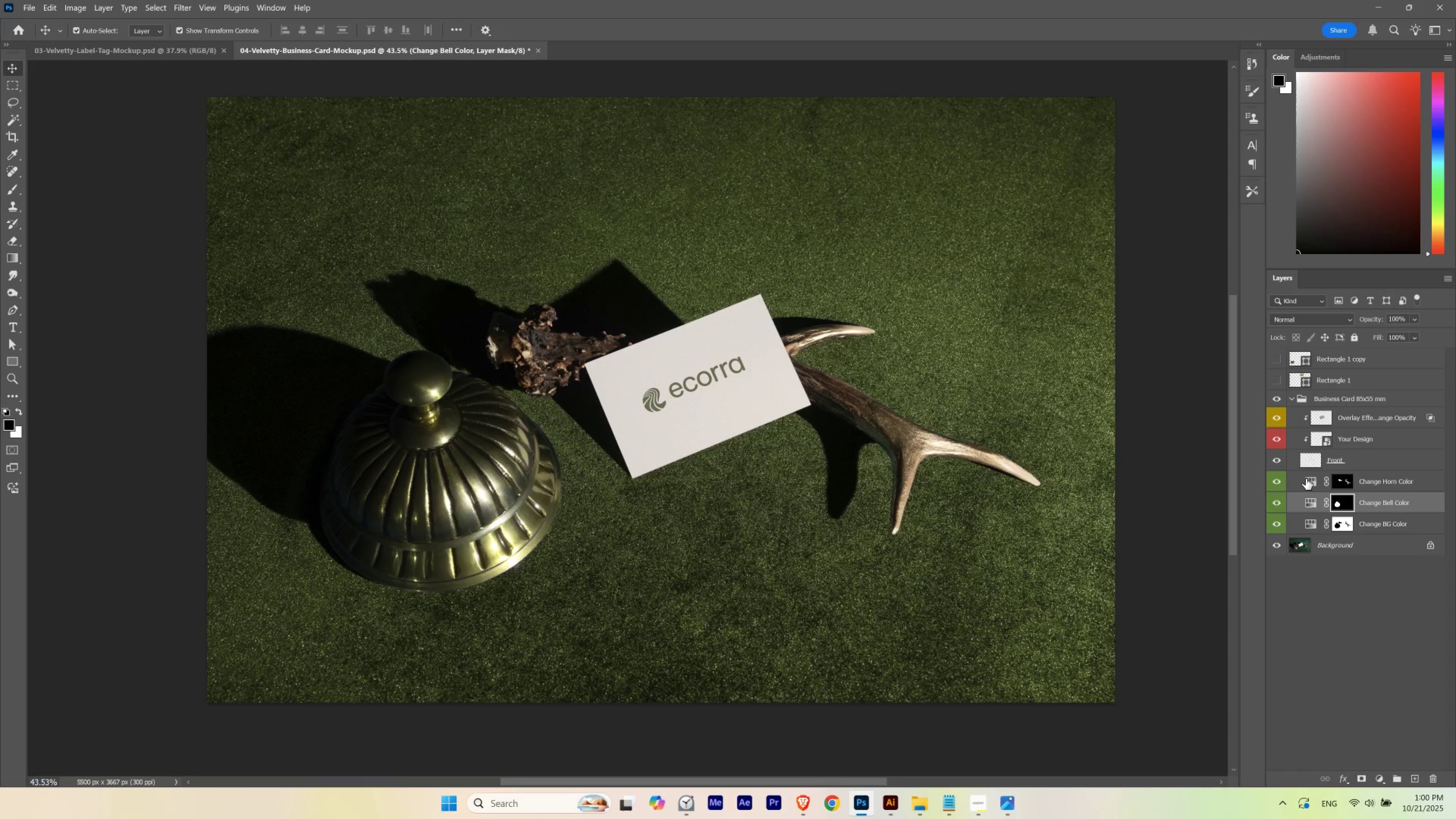 
double_click([1306, 479])
 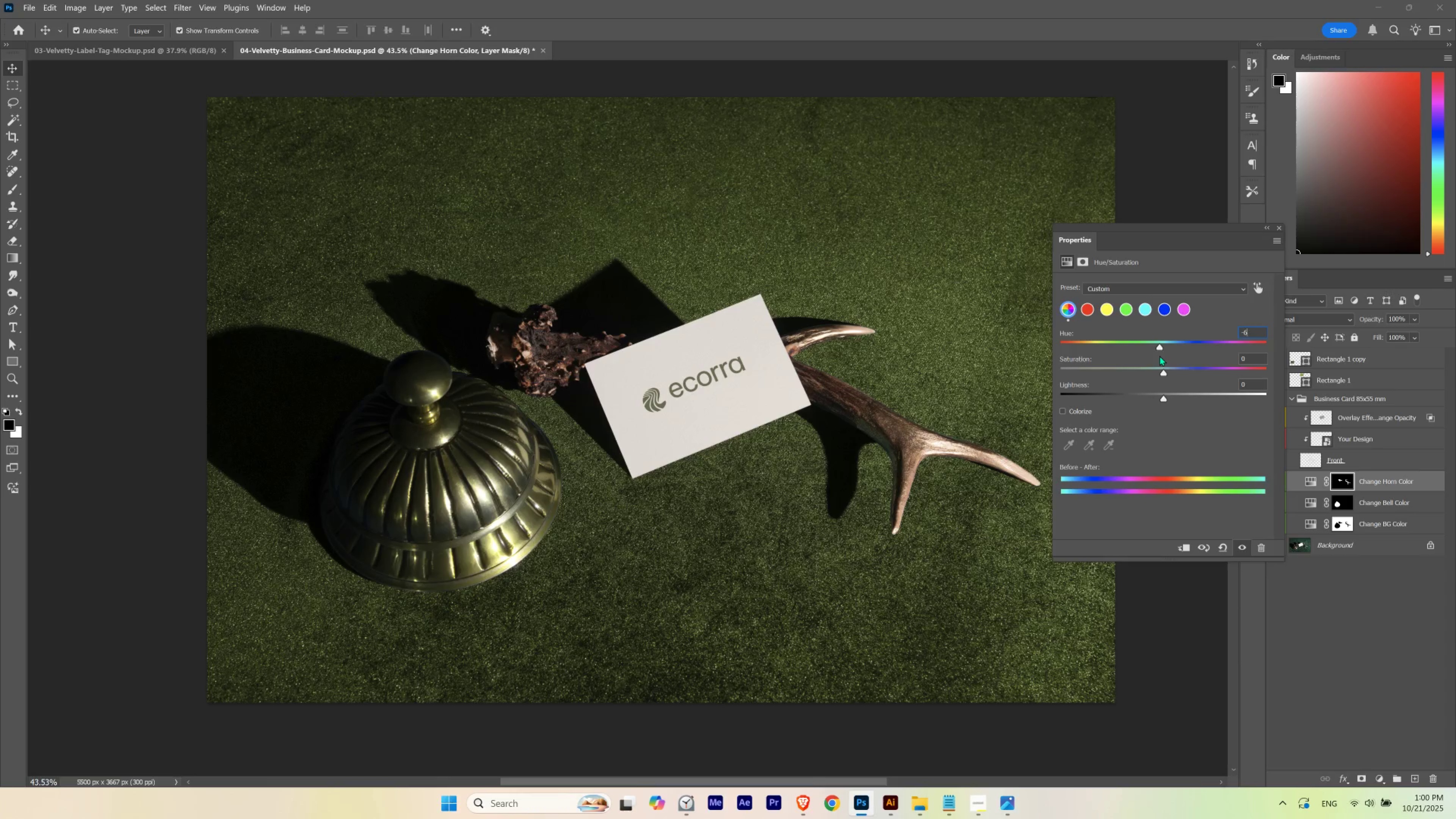 
wait(23.04)
 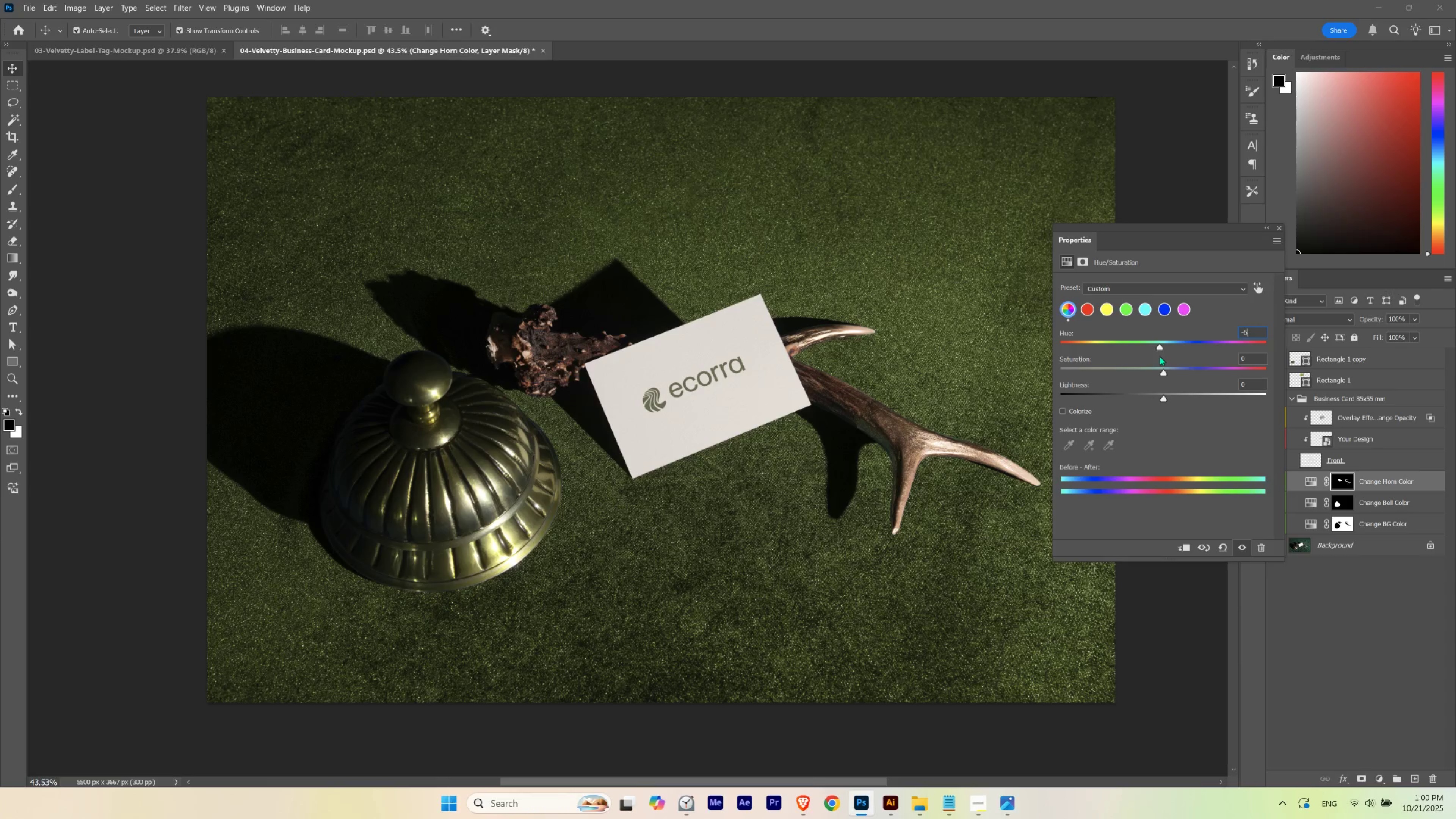 
scroll: coordinate [1249, 328], scroll_direction: down, amount: 8.0
 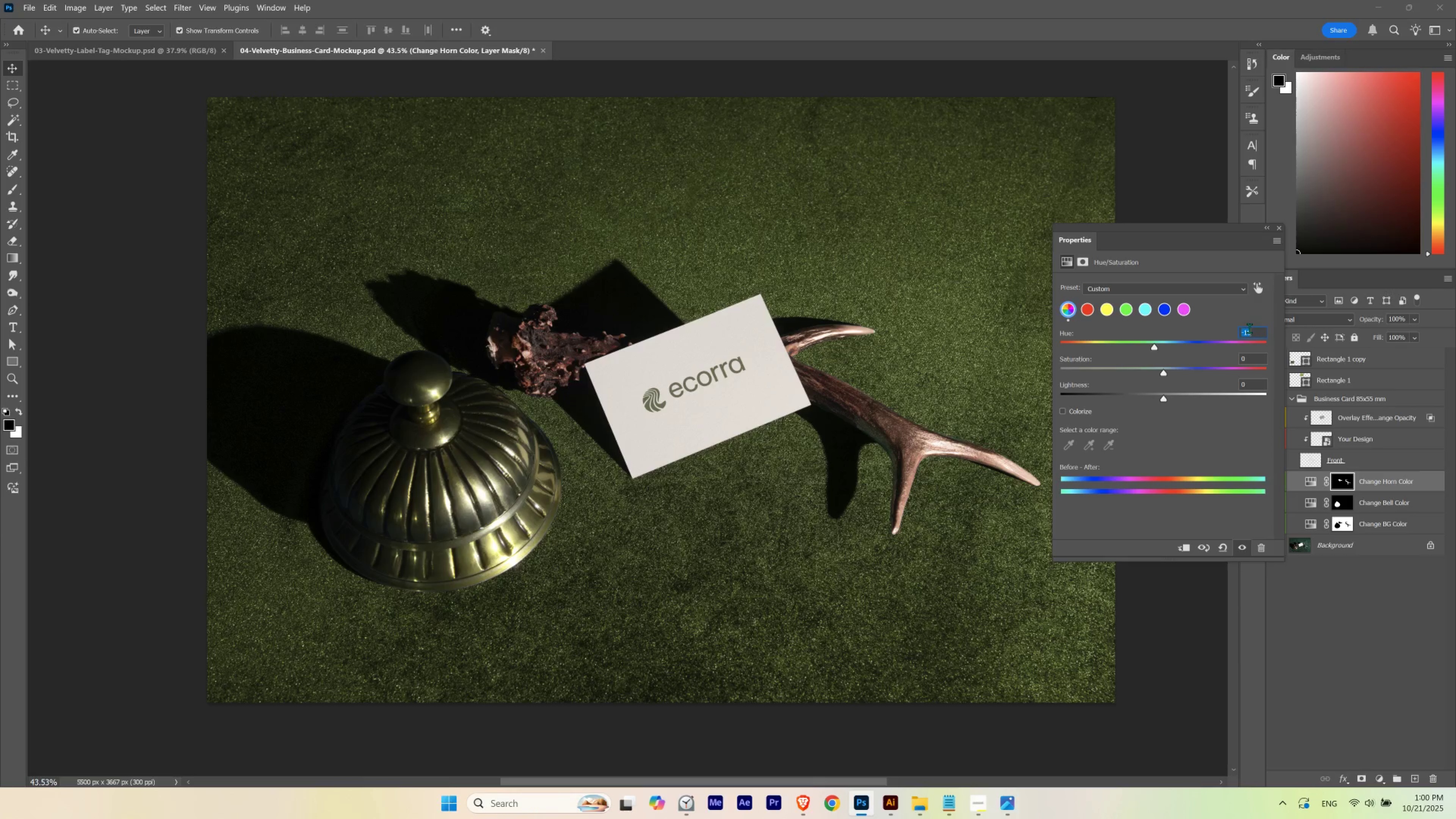 
scroll: coordinate [1249, 328], scroll_direction: up, amount: 3.0
 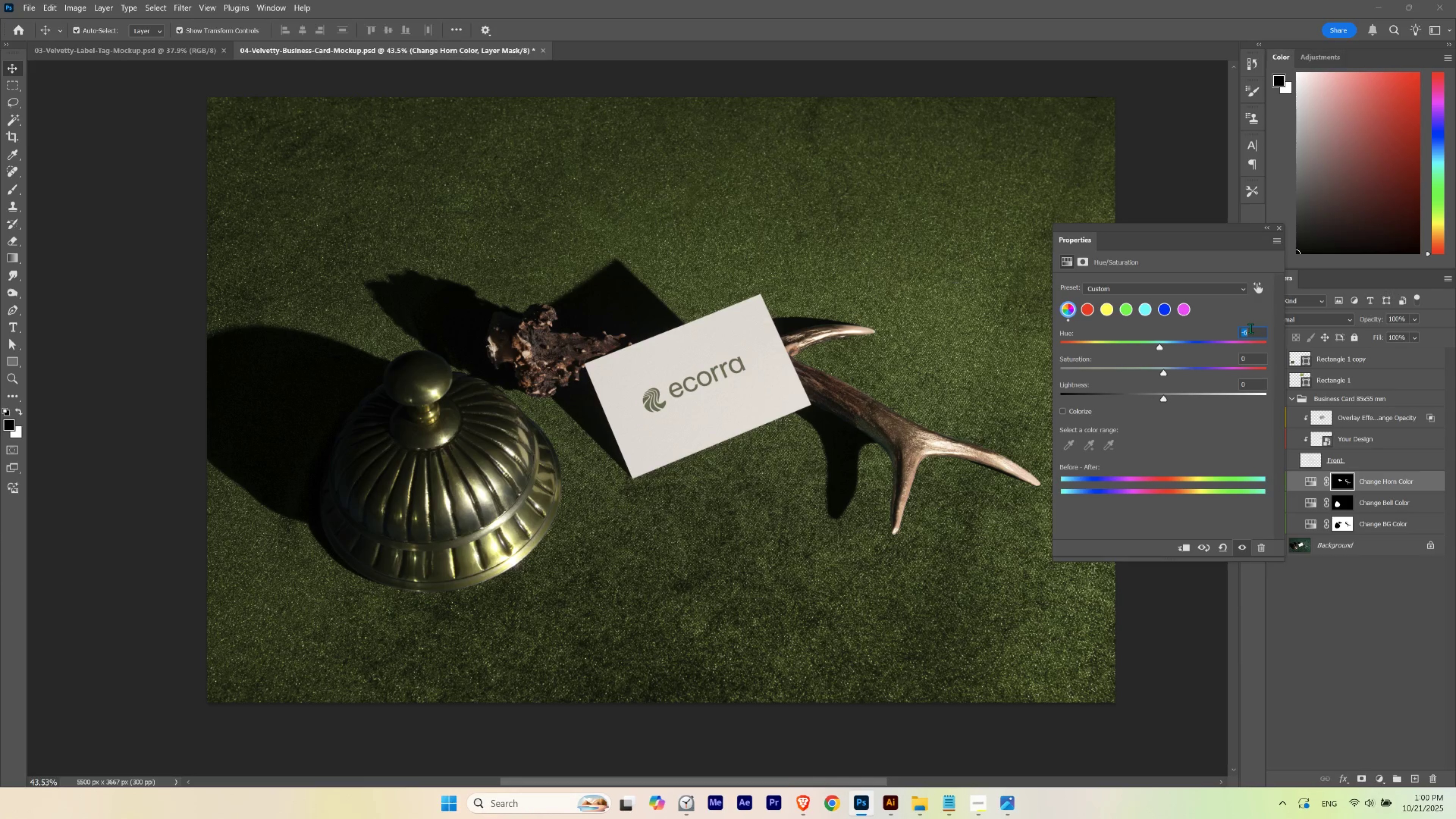 
scroll: coordinate [1250, 328], scroll_direction: none, amount: 0.0
 